 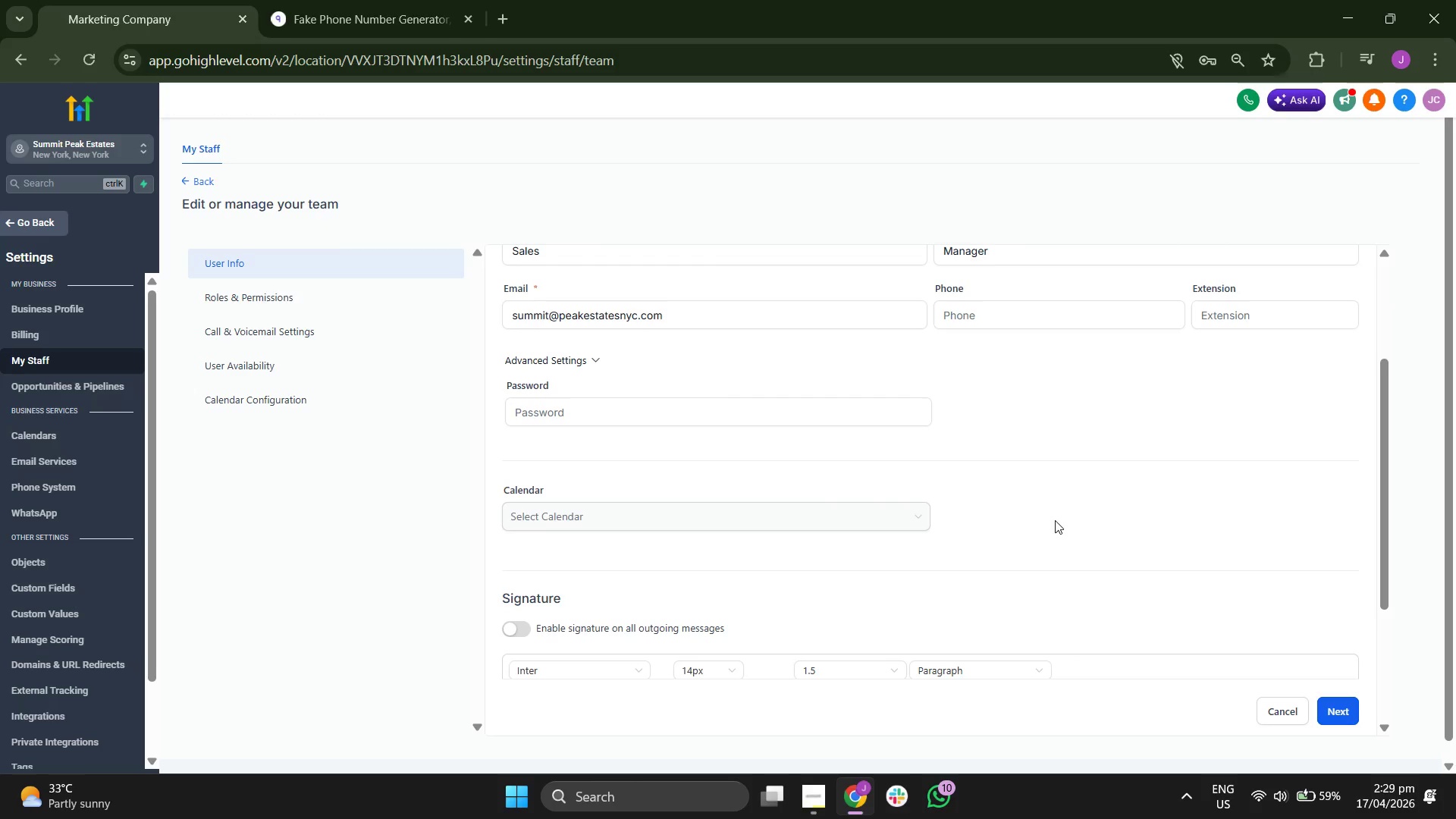 
scroll: coordinate [1050, 521], scroll_direction: up, amount: 1.0
 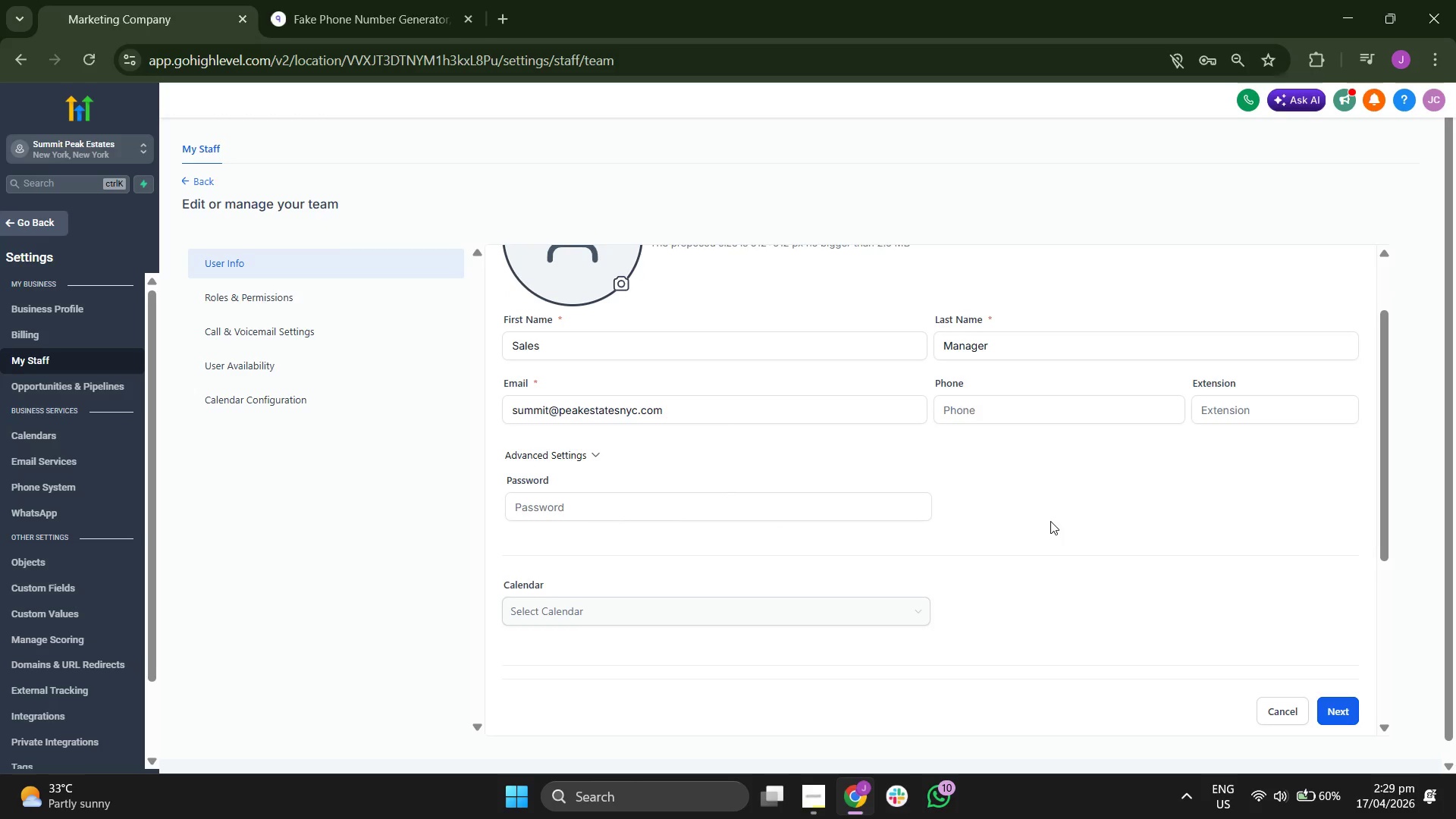 
scroll: coordinate [1050, 521], scroll_direction: none, amount: 0.0
 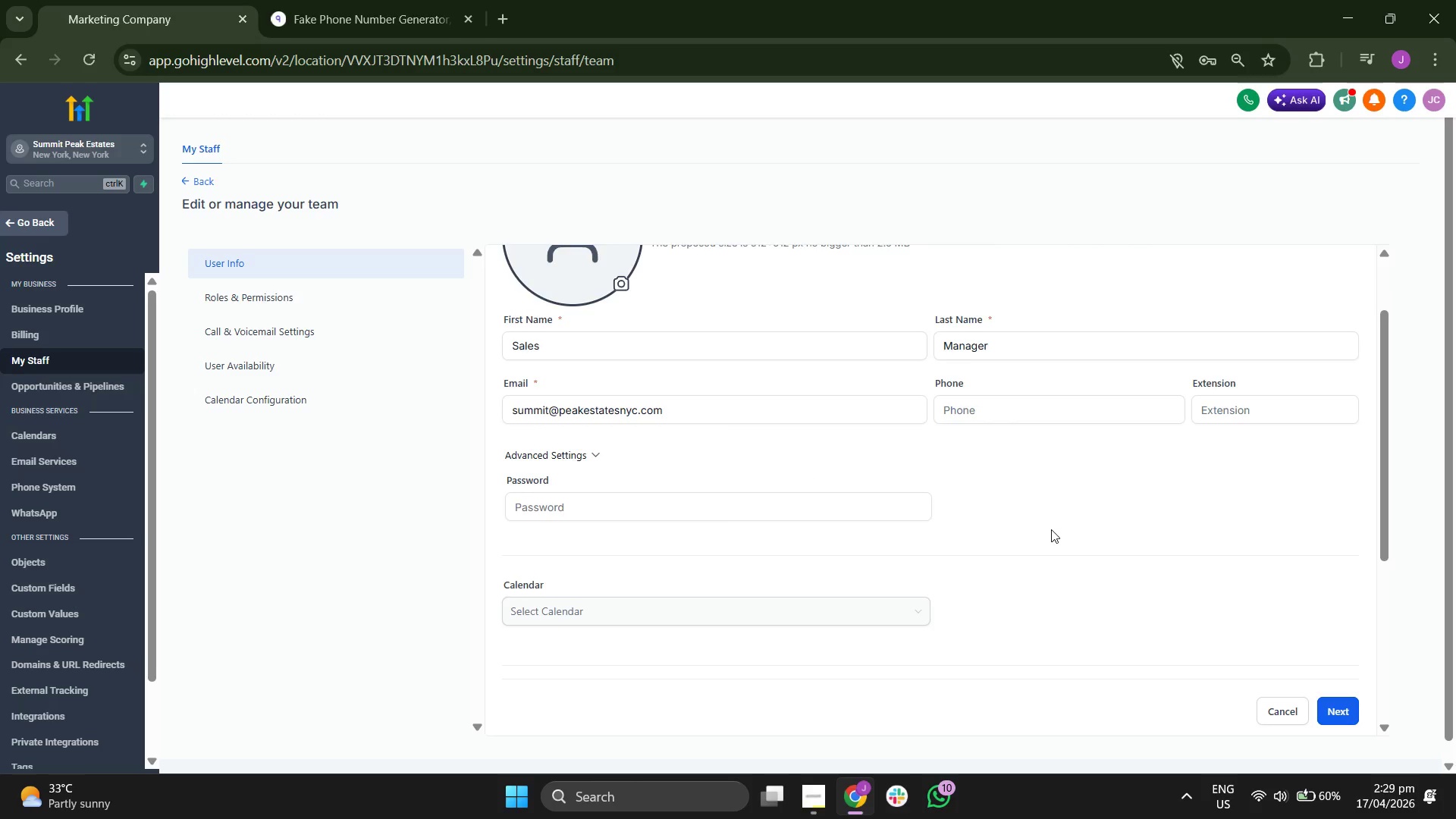 
scroll: coordinate [1051, 529], scroll_direction: up, amount: 2.0
 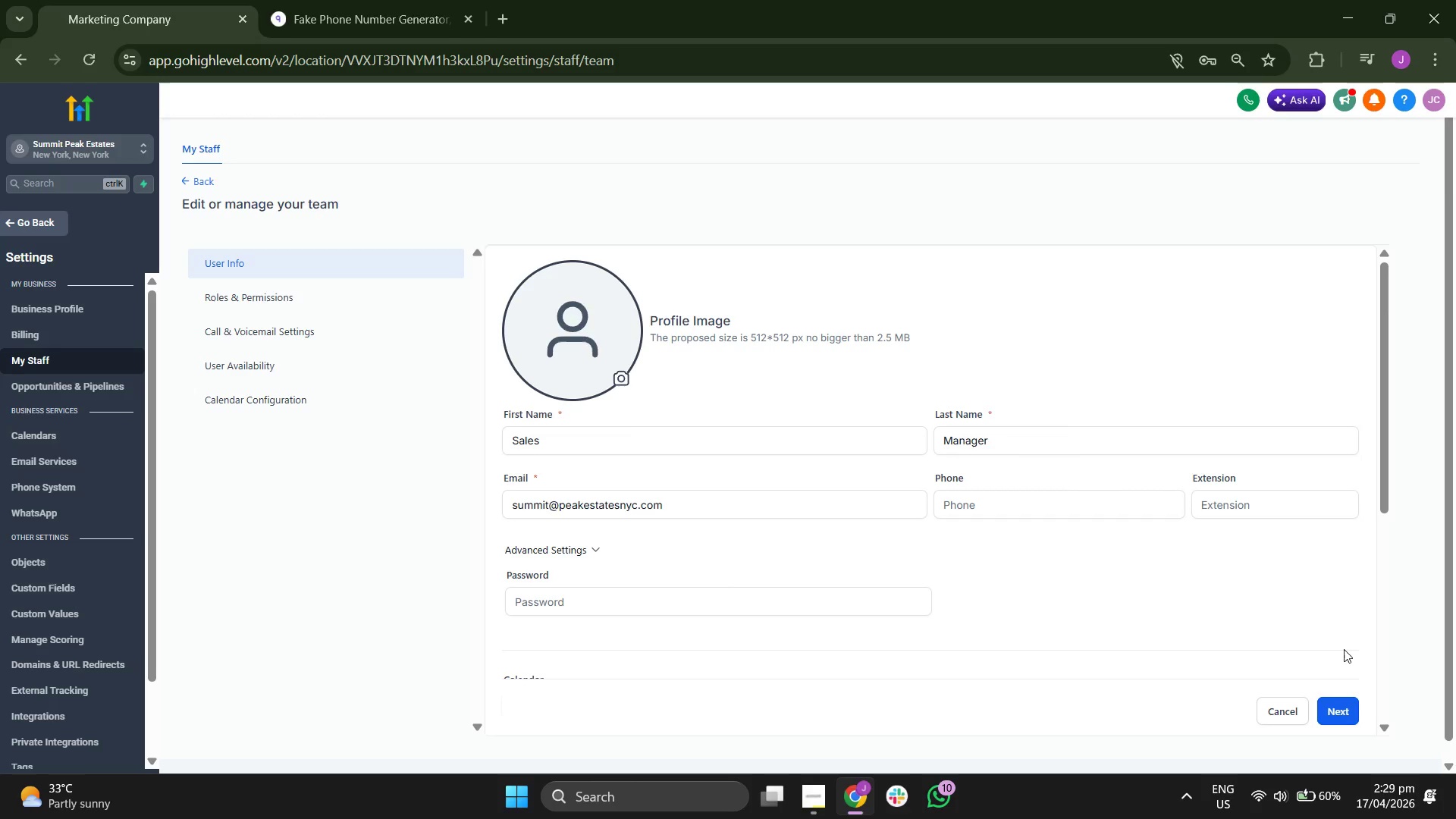 
left_click([1338, 716])
 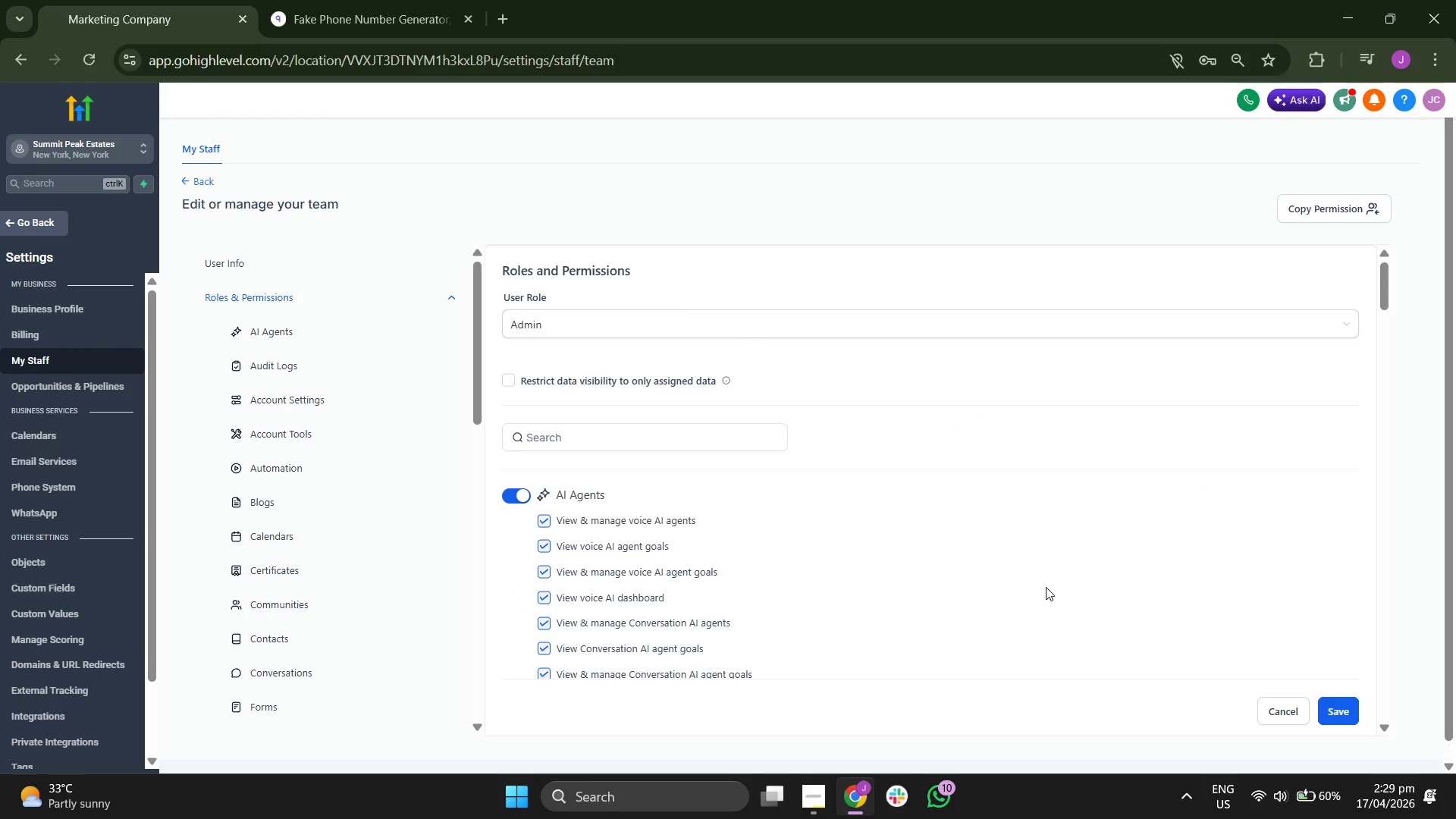 
scroll: coordinate [1046, 587], scroll_direction: down, amount: 5.0
 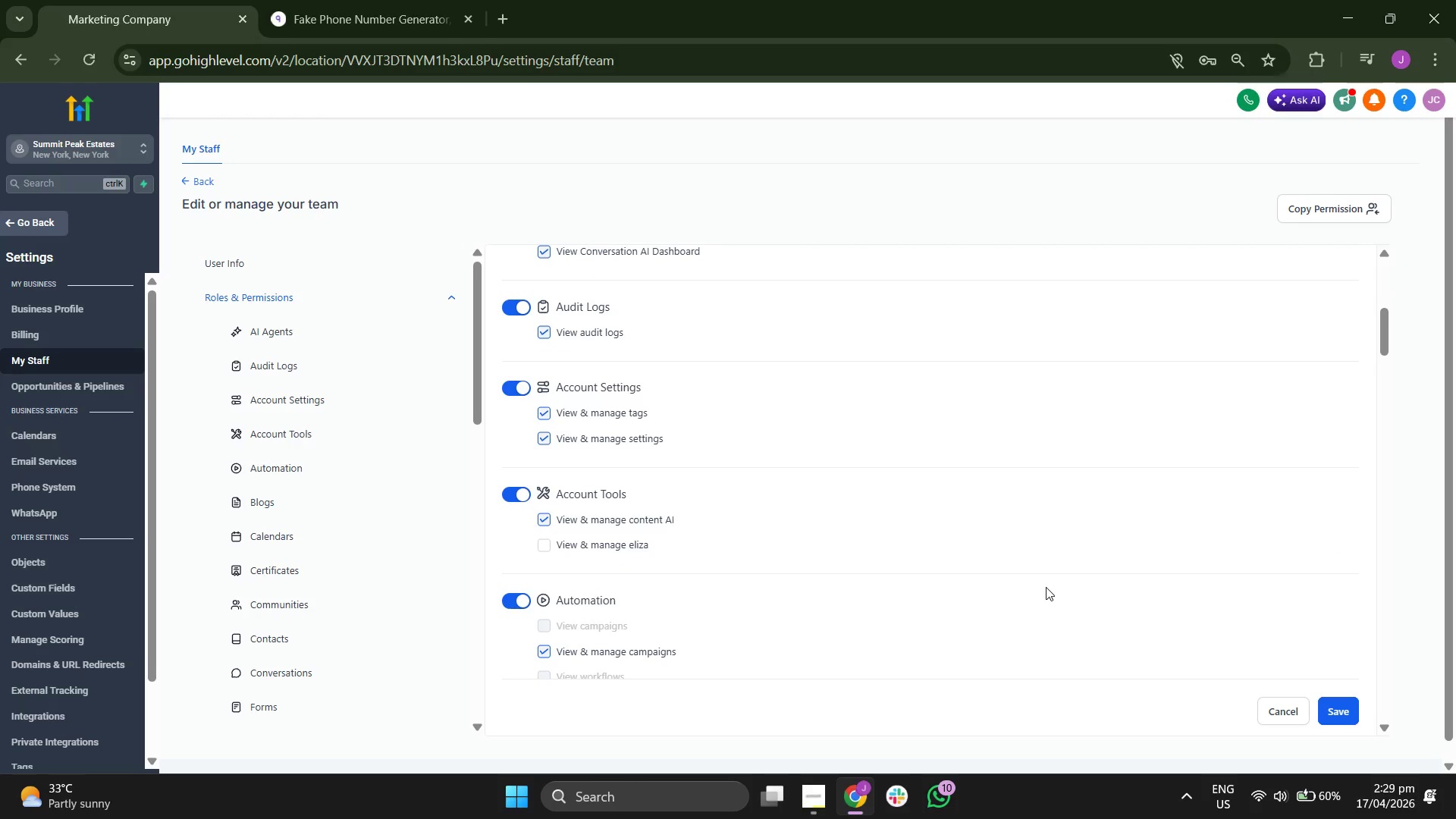 
scroll: coordinate [1046, 587], scroll_direction: down, amount: 5.0
 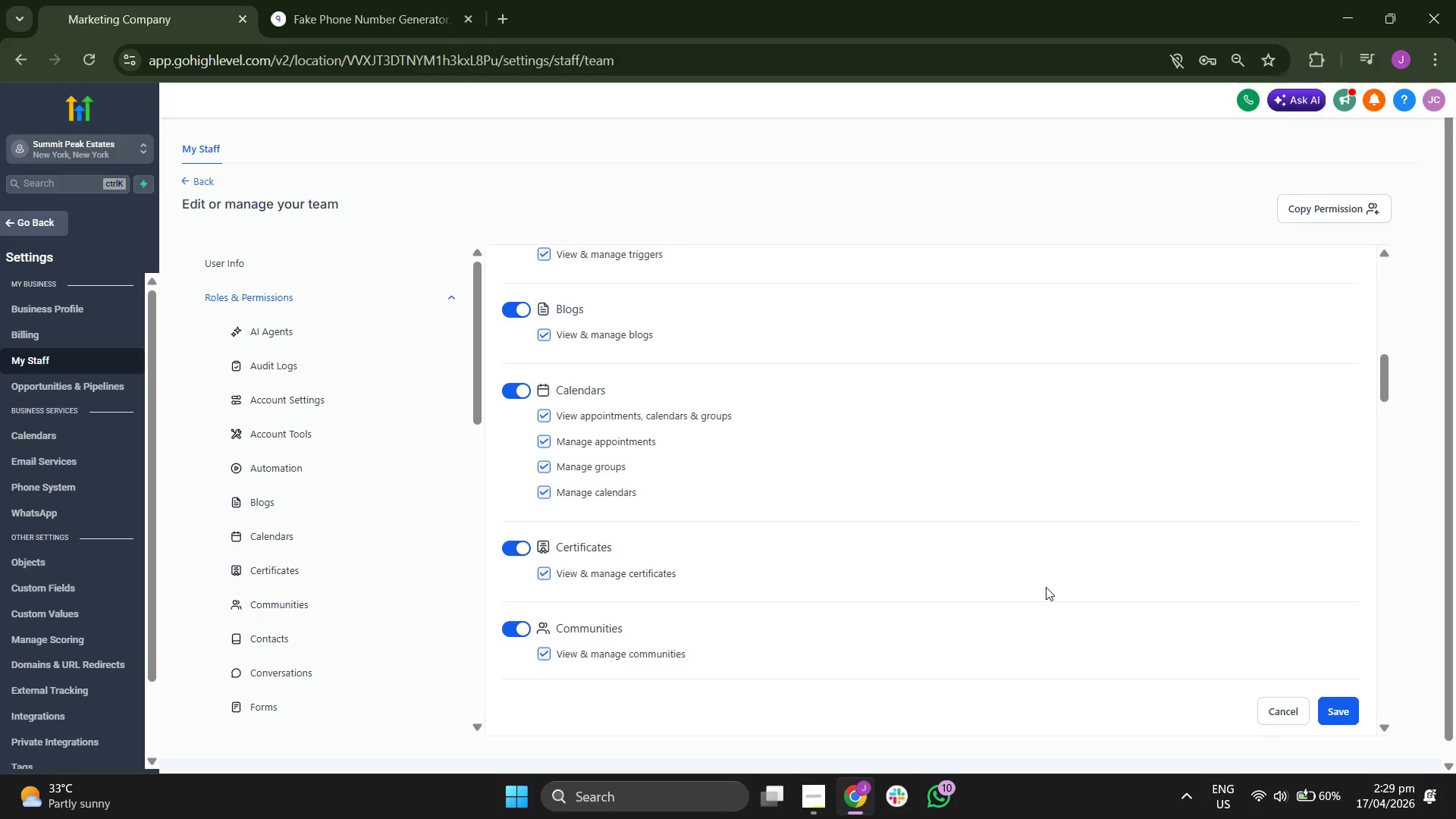 
scroll: coordinate [1046, 587], scroll_direction: down, amount: 5.0
 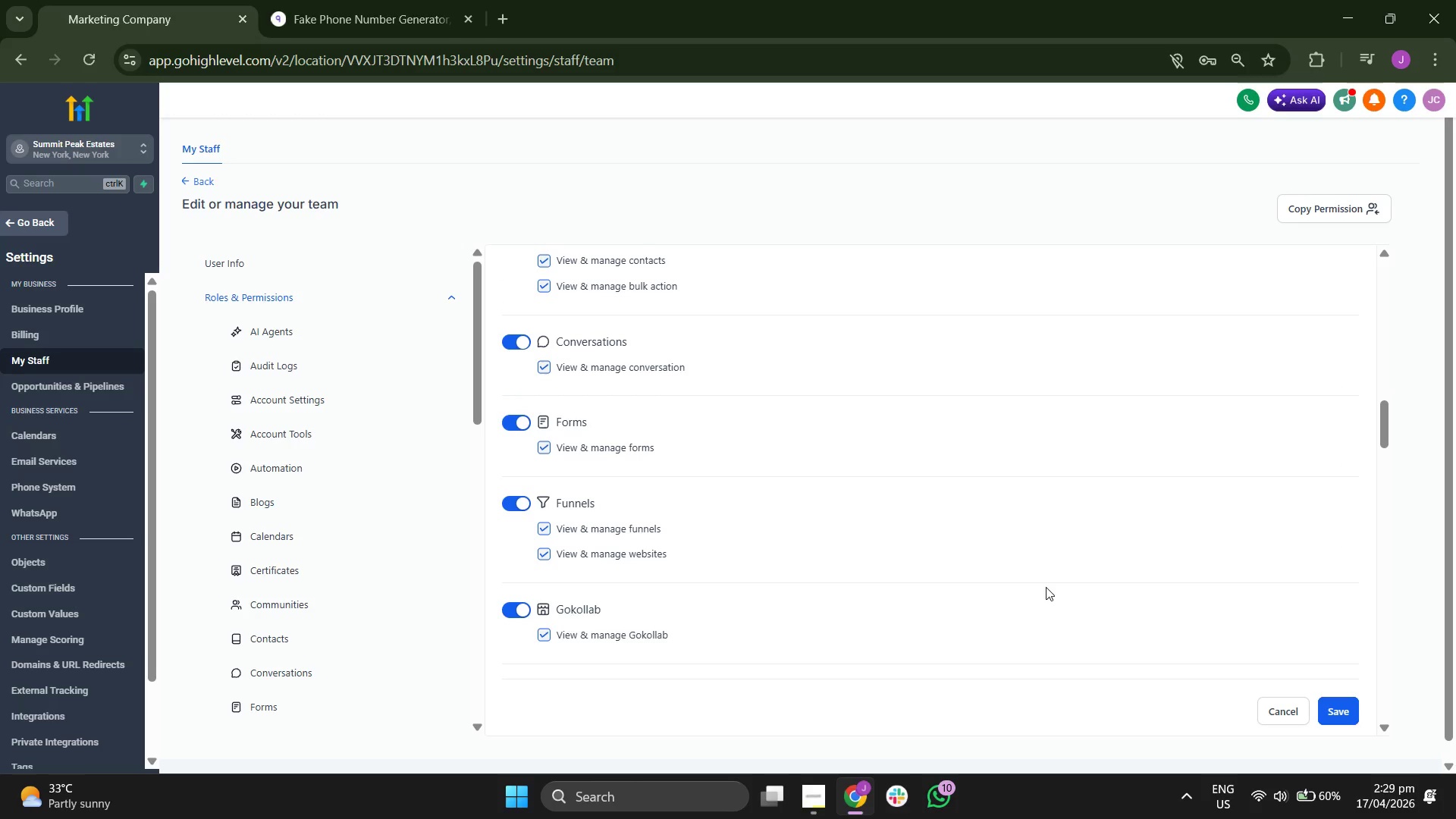 
scroll: coordinate [1046, 587], scroll_direction: down, amount: 5.0
 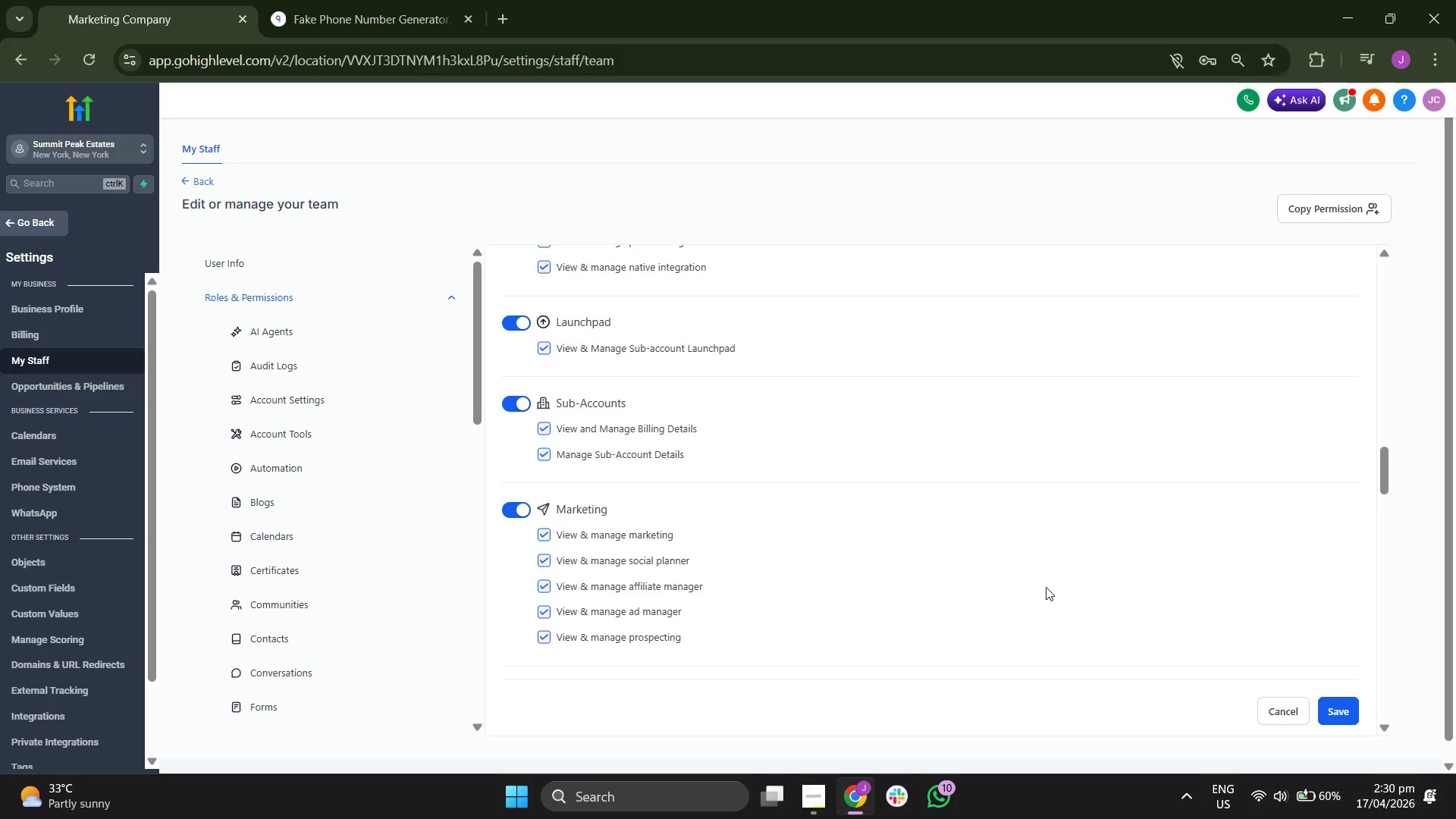 
scroll: coordinate [1046, 587], scroll_direction: up, amount: 5.0
 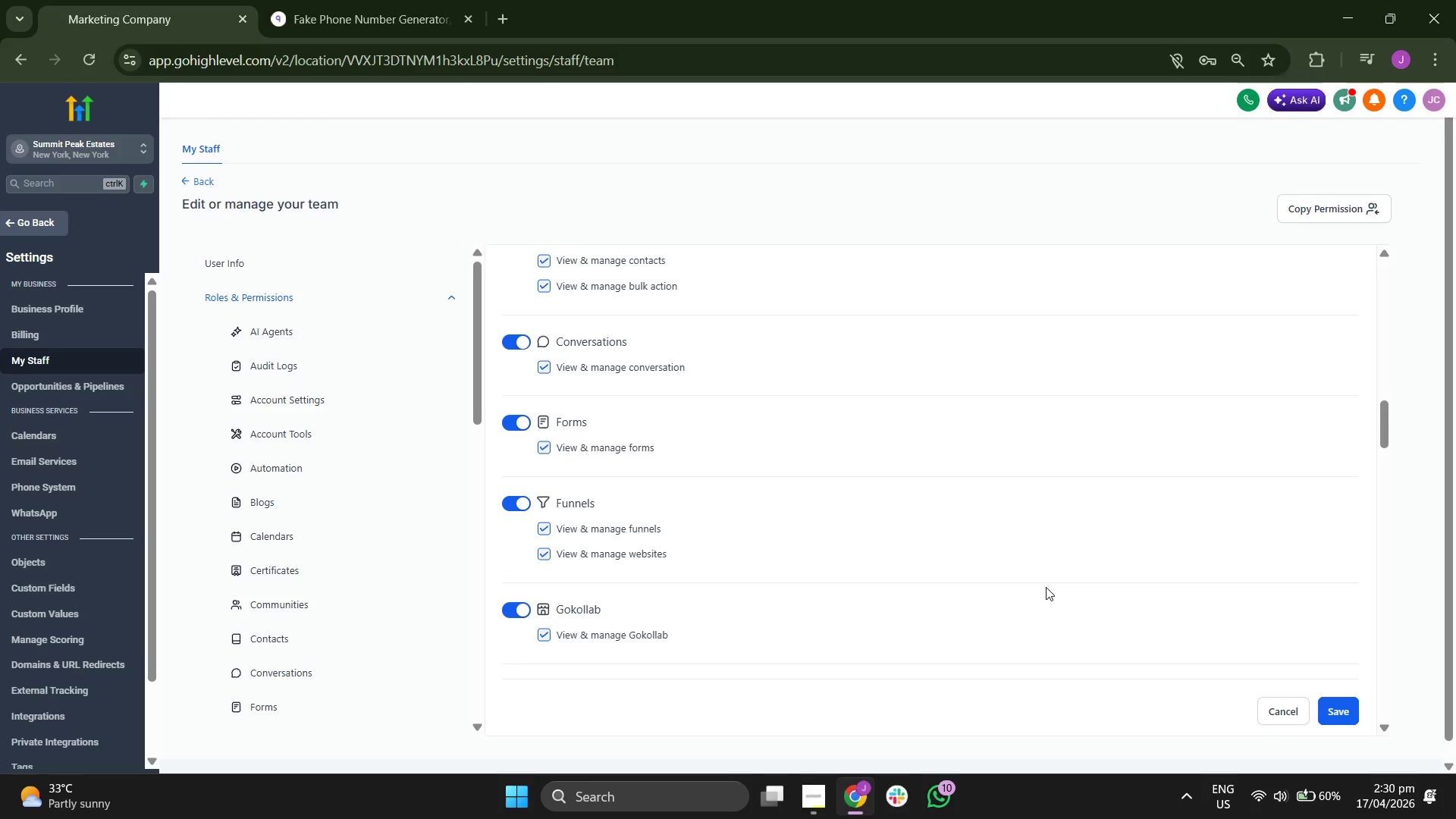 
scroll: coordinate [1046, 587], scroll_direction: up, amount: 5.0
 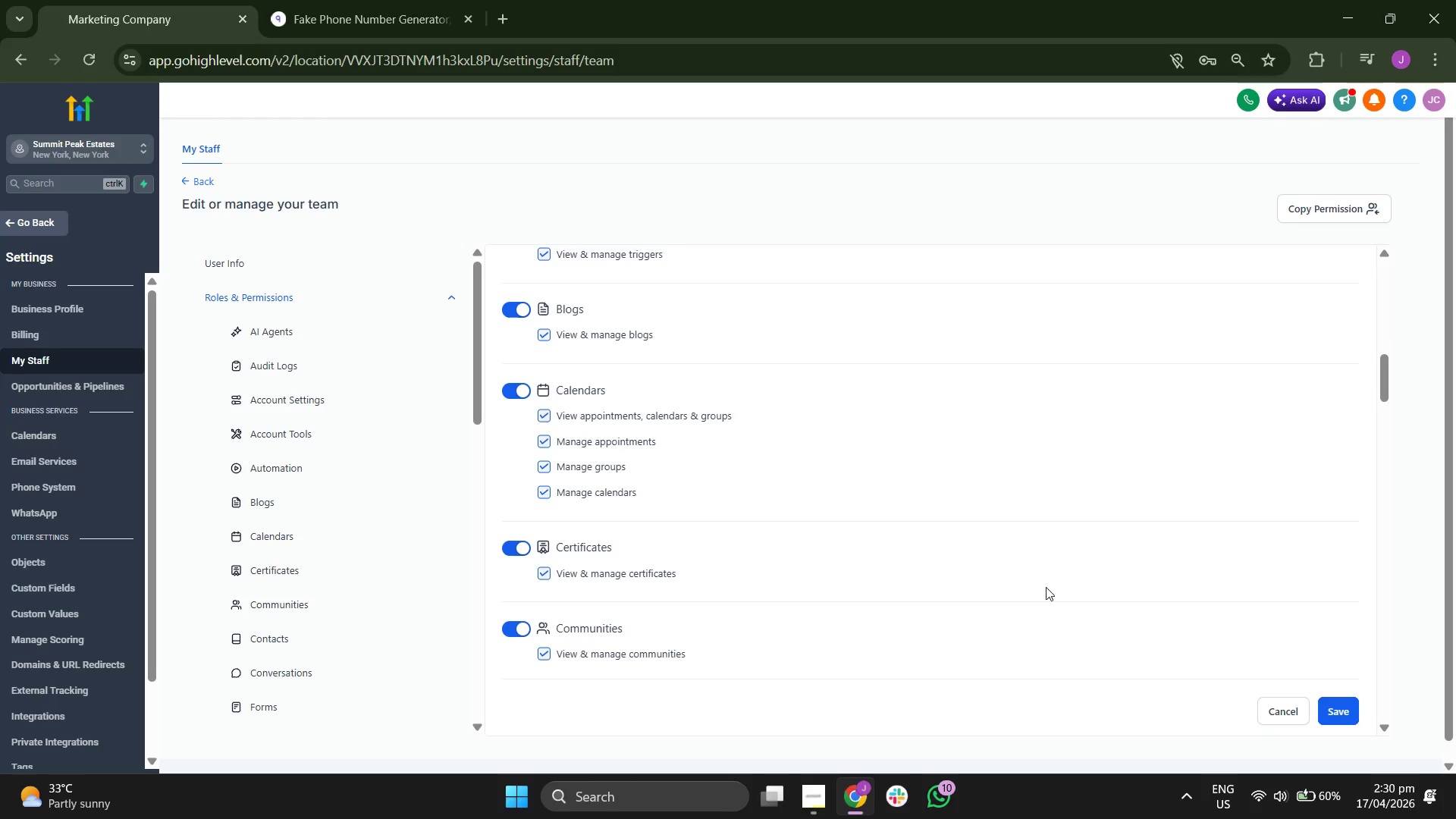 
scroll: coordinate [1046, 587], scroll_direction: up, amount: 5.0
 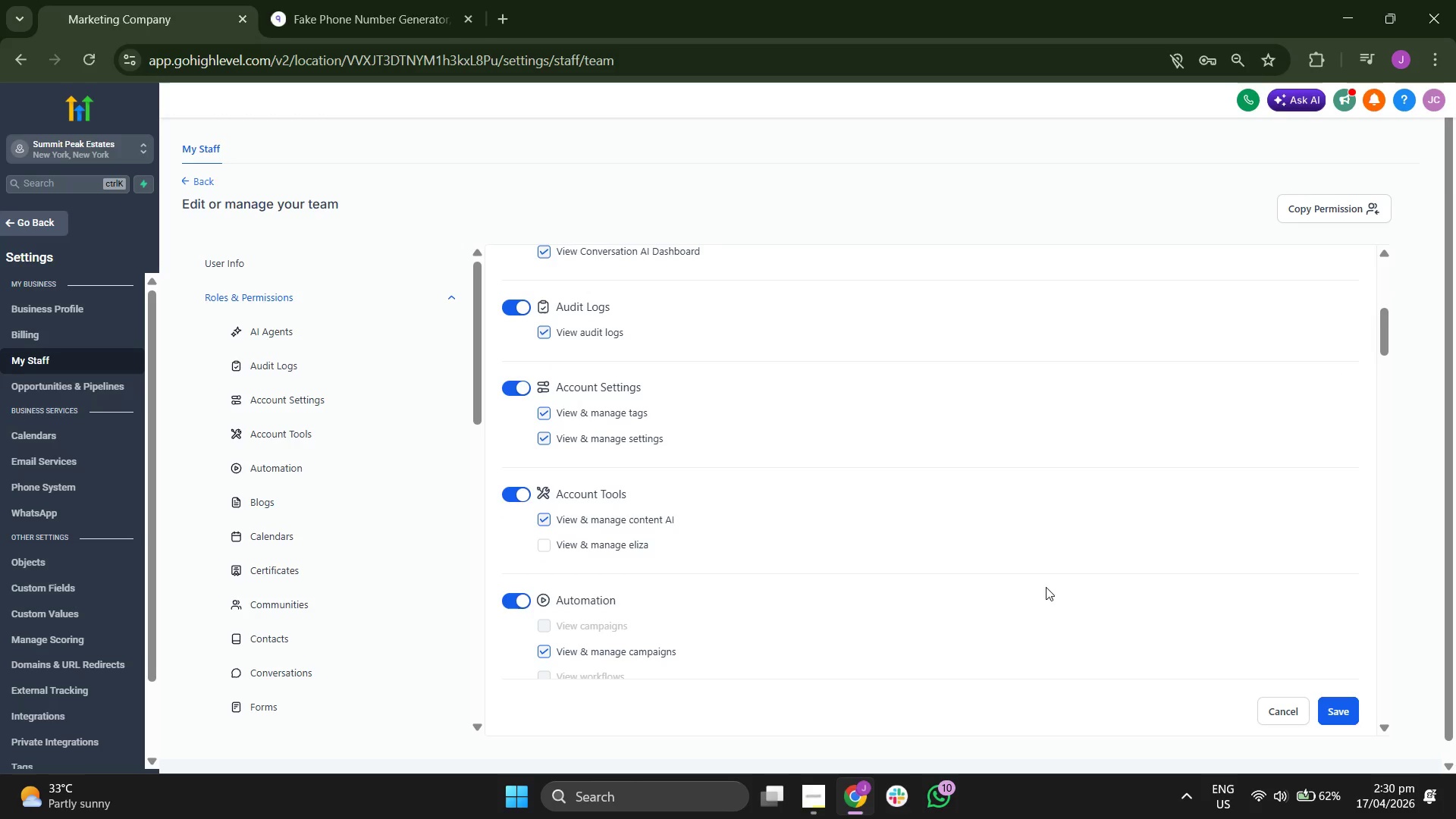 
left_click([306, 450])
 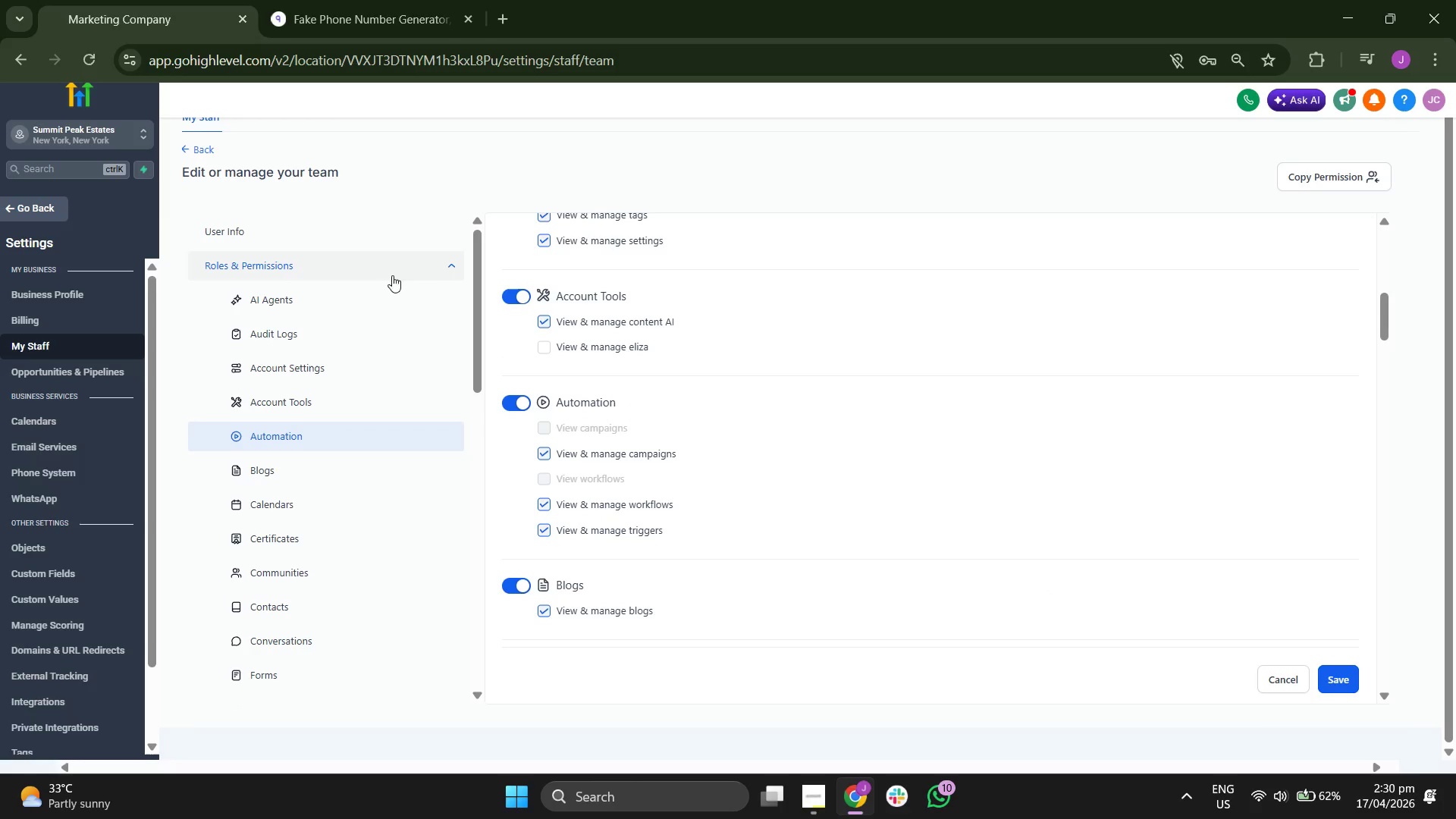 
scroll: coordinate [367, 498], scroll_direction: down, amount: 5.0
 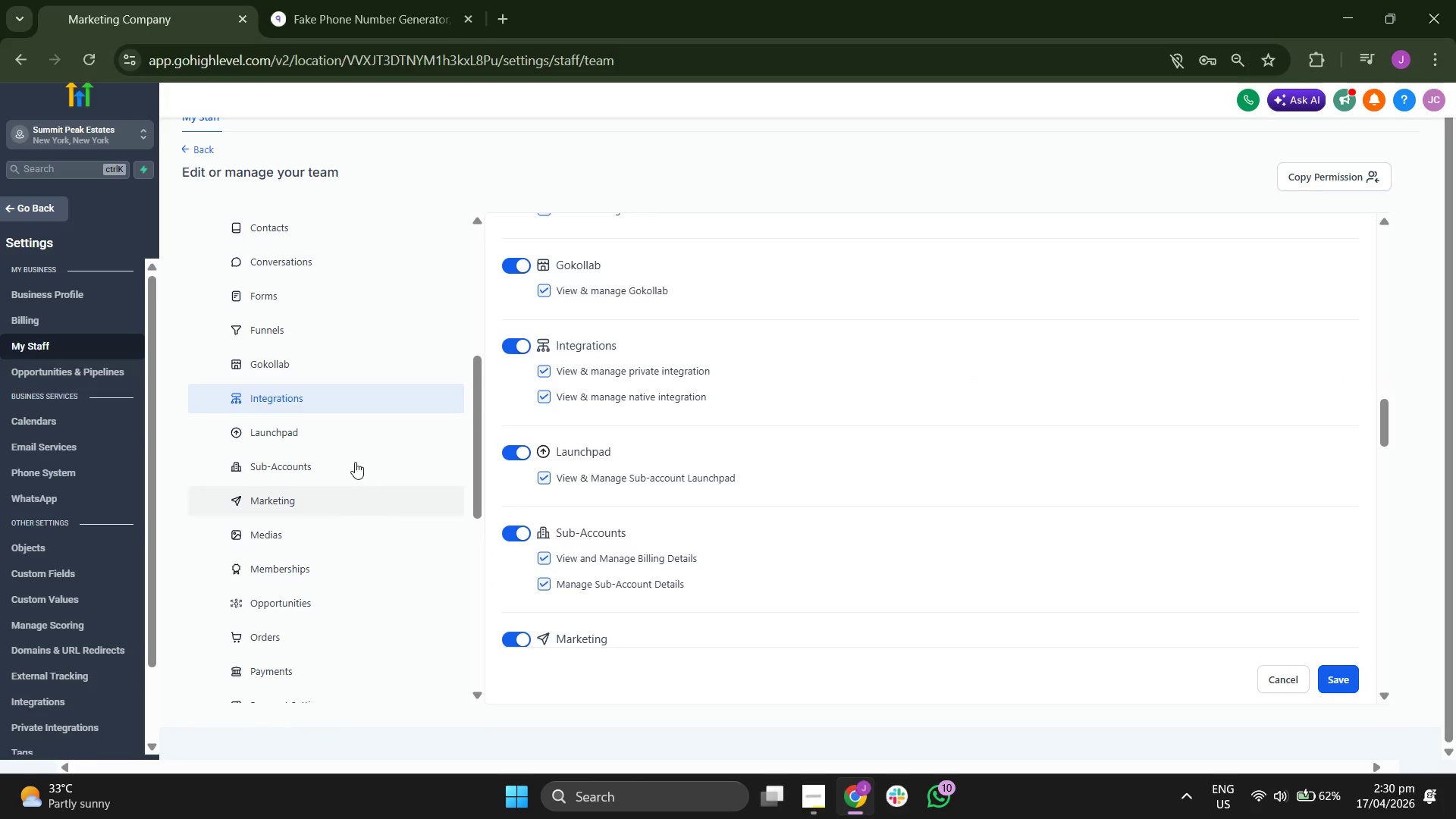 
left_click([354, 457])
 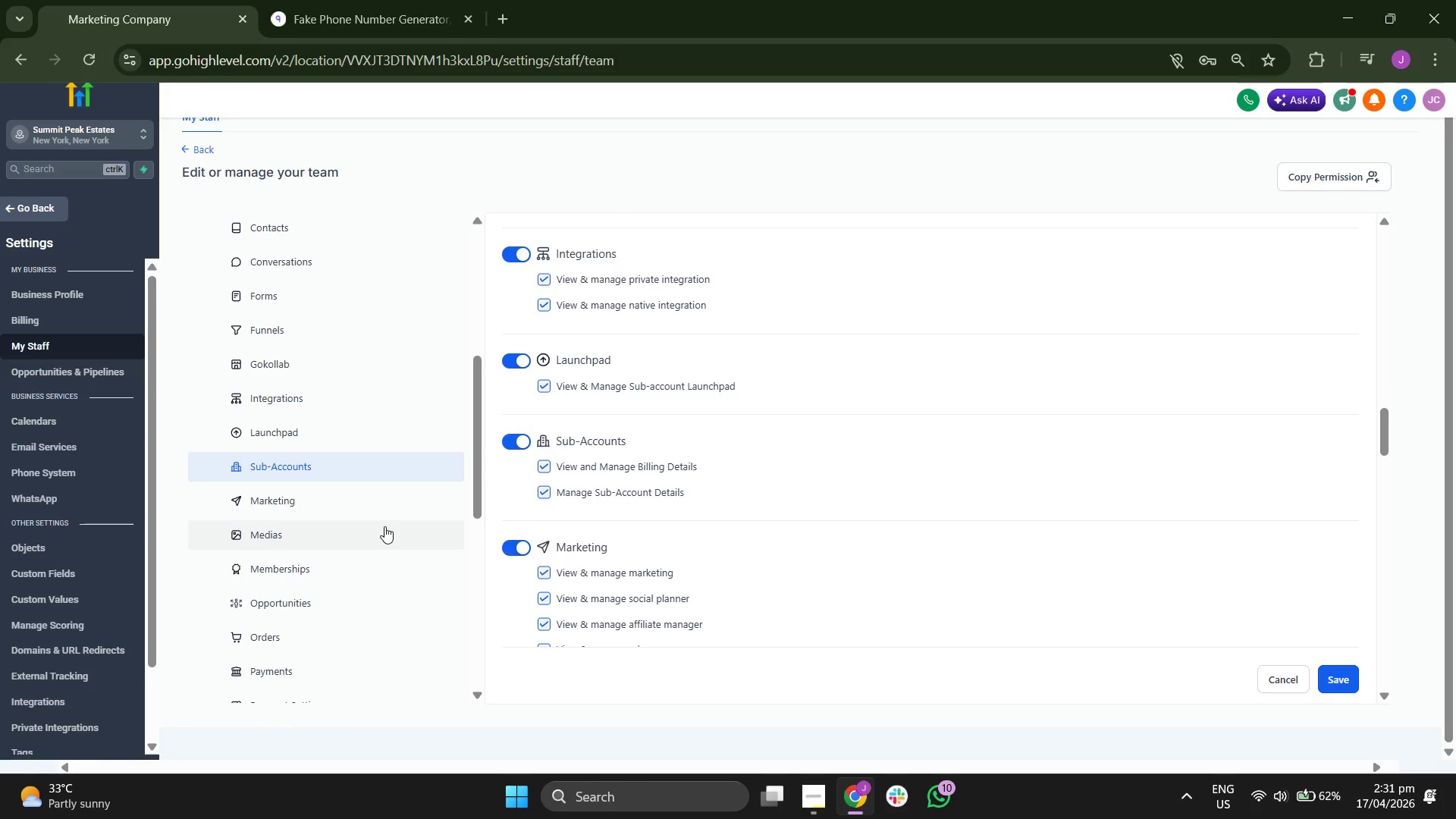 
scroll: coordinate [389, 493], scroll_direction: down, amount: 5.0
 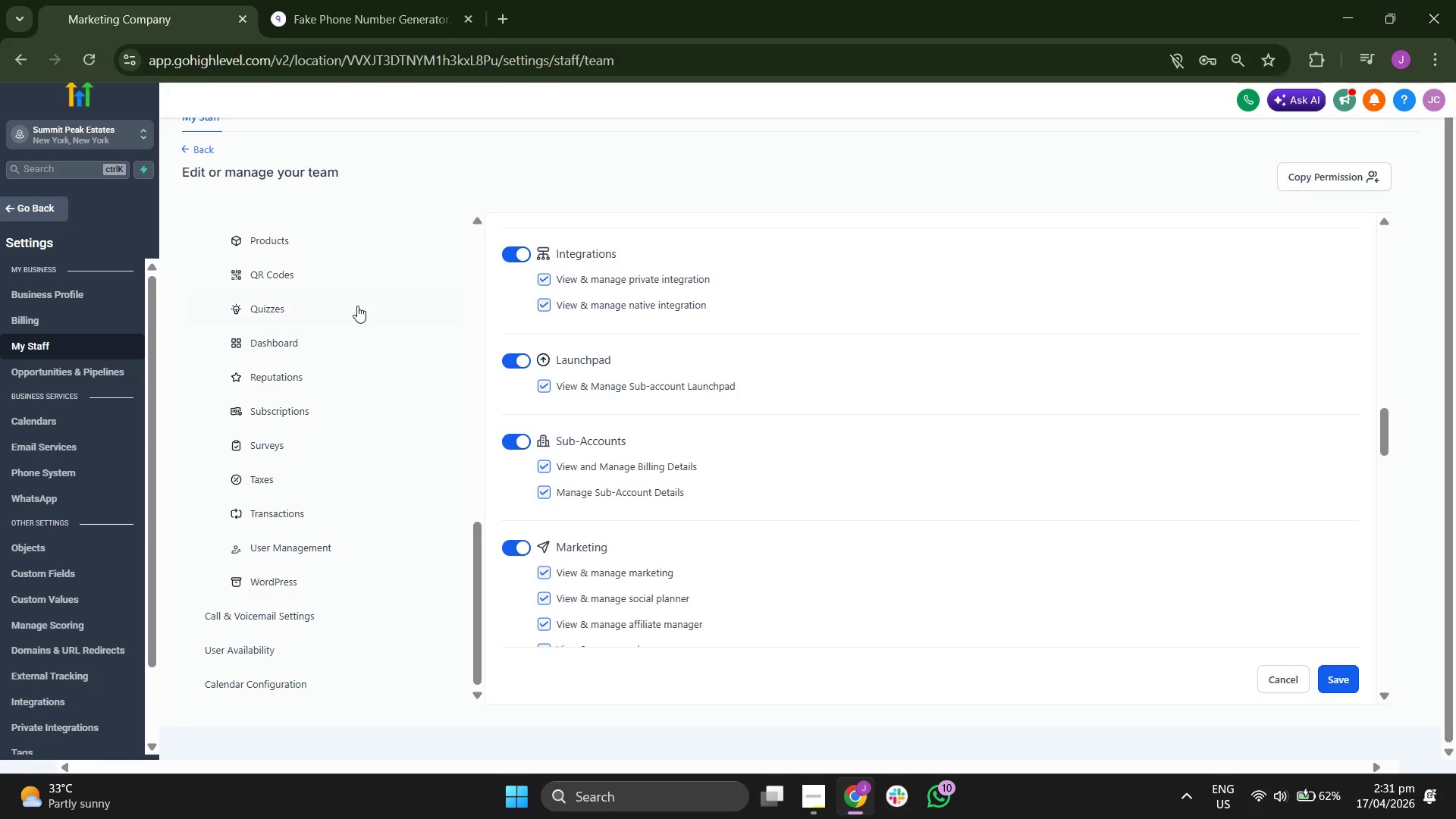 
left_click([360, 290])
 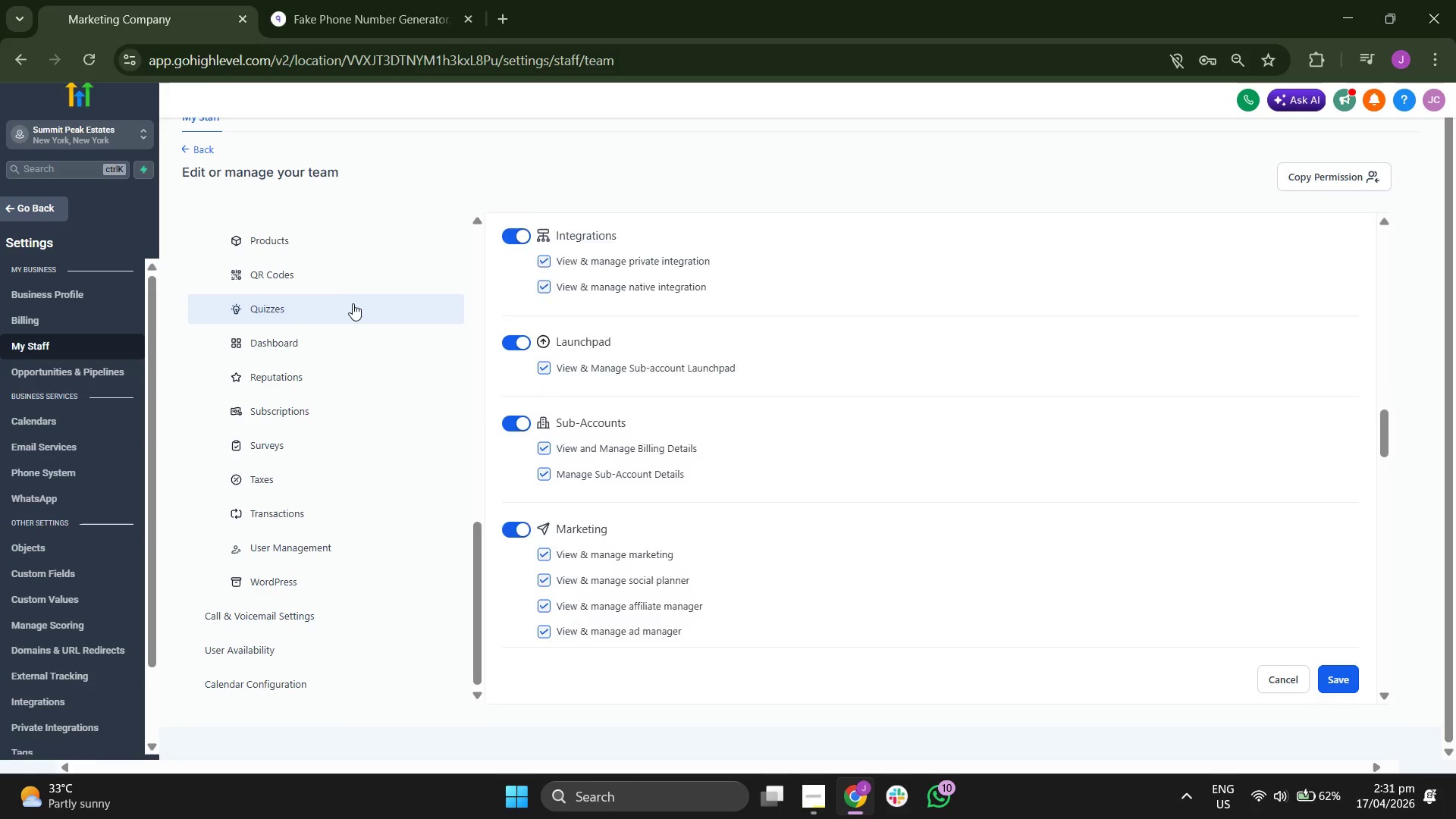 
scroll: coordinate [352, 306], scroll_direction: up, amount: 2.0
 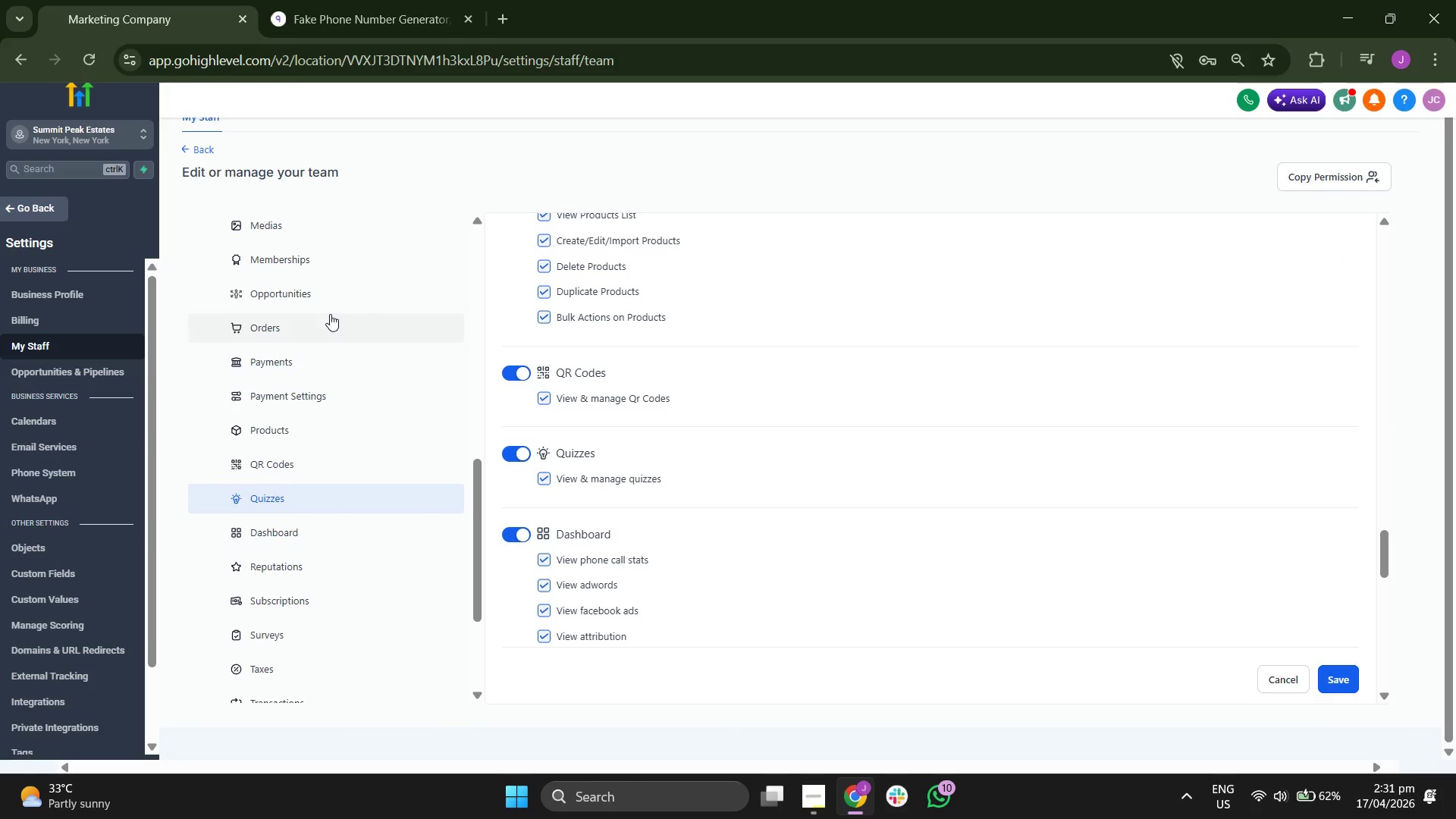 
left_click([366, 302])
 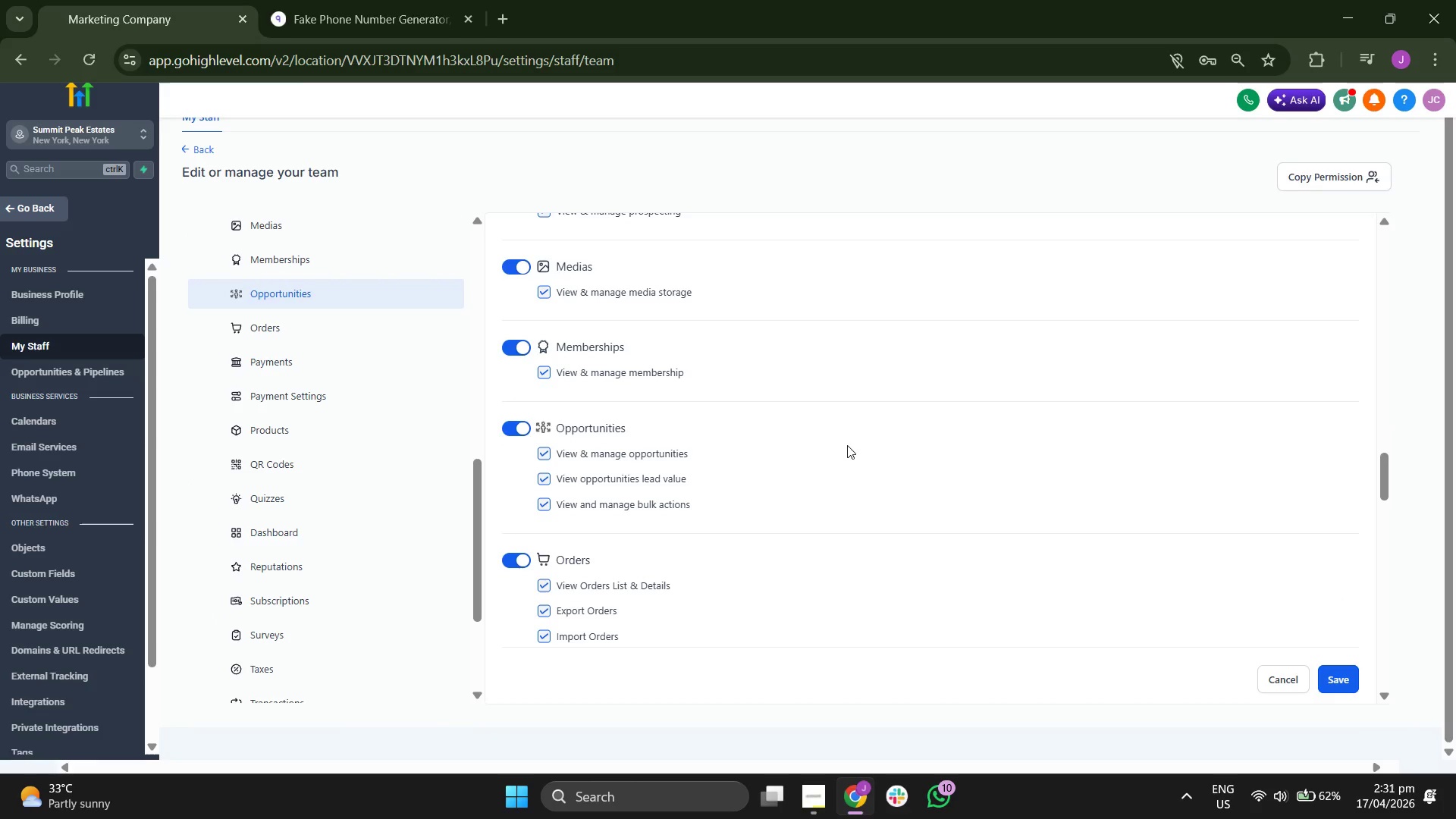 
scroll: coordinate [369, 425], scroll_direction: up, amount: 3.0
 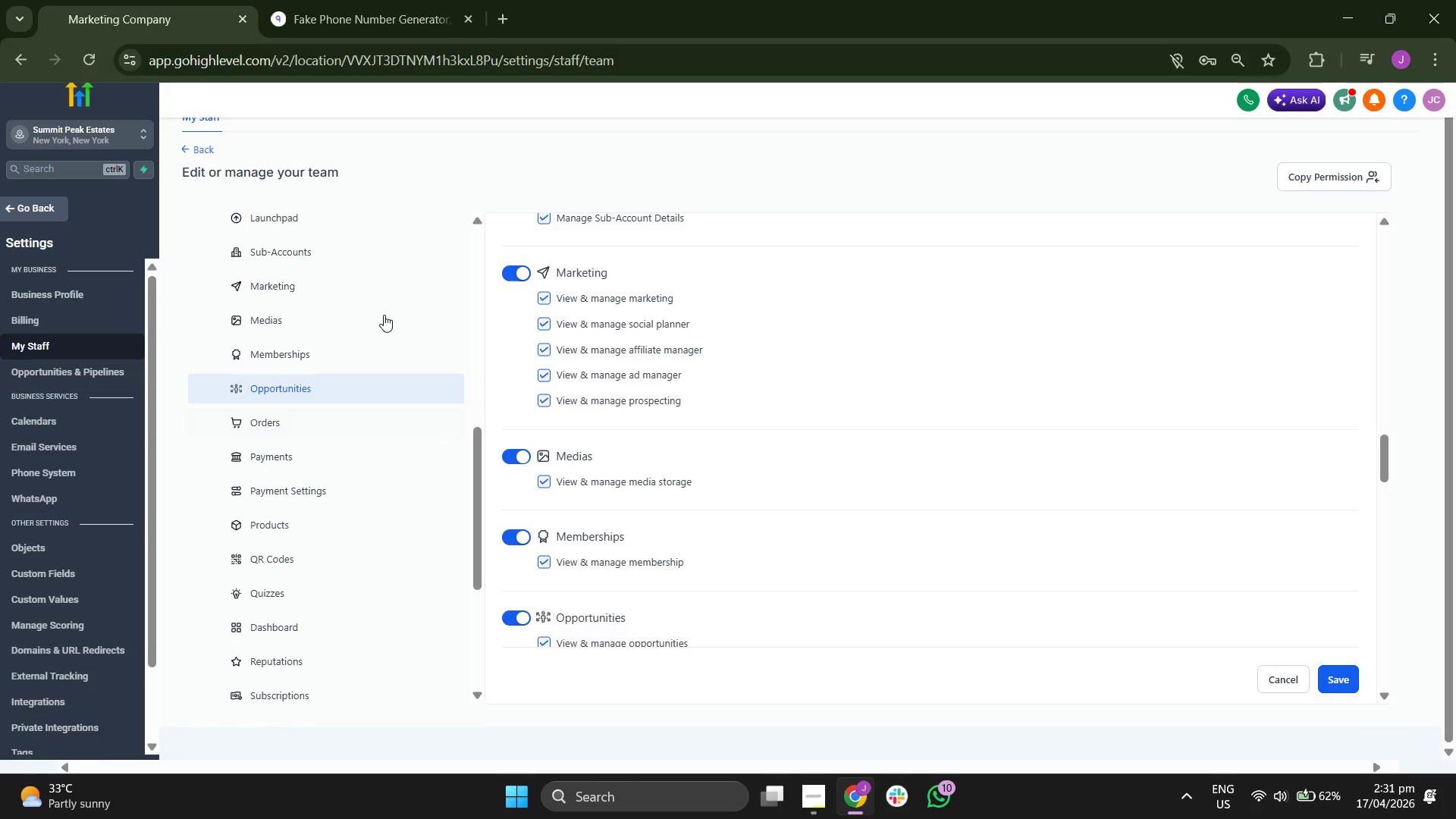 
left_click([387, 284])
 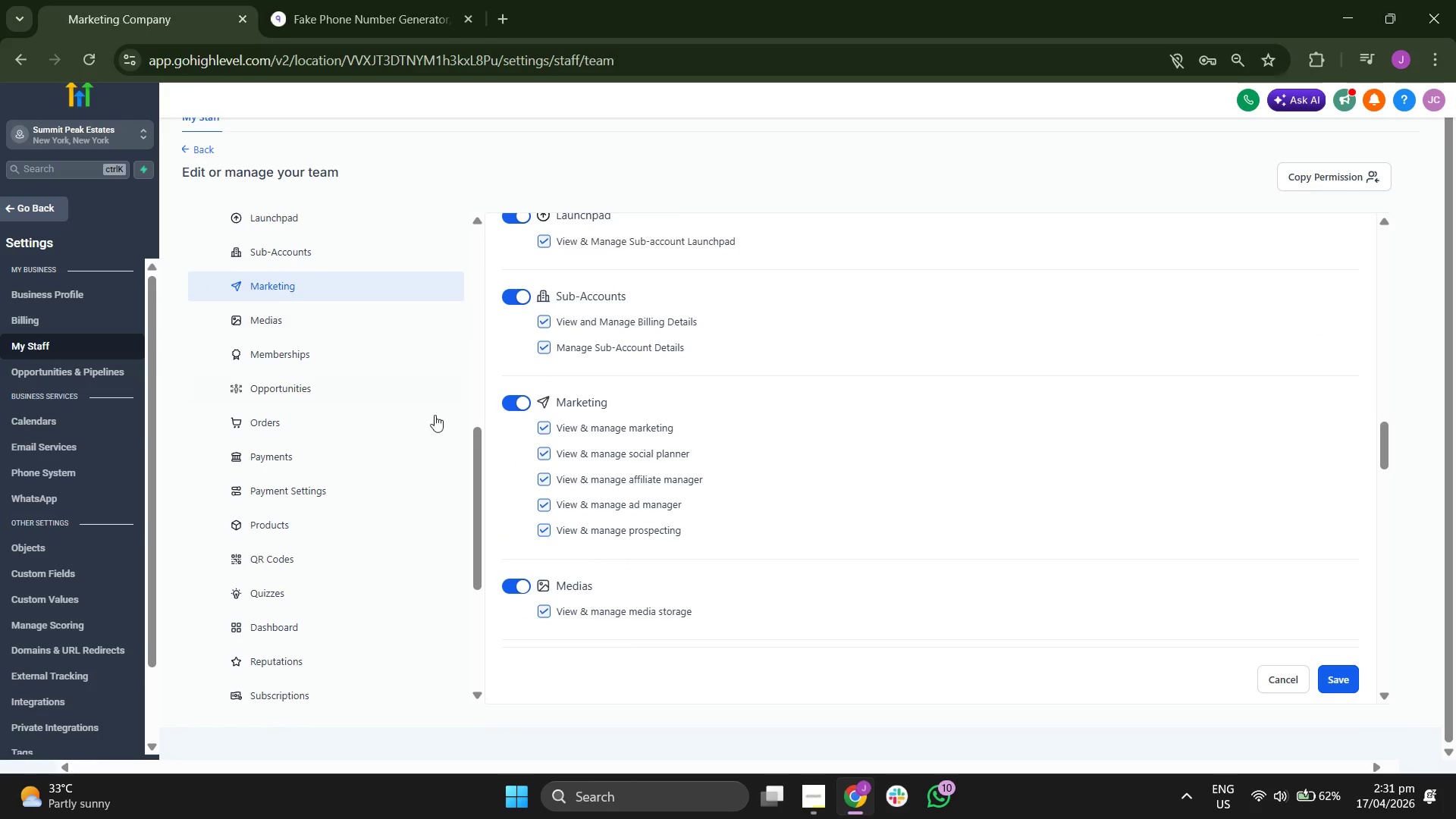 
scroll: coordinate [717, 544], scroll_direction: up, amount: 1.0
 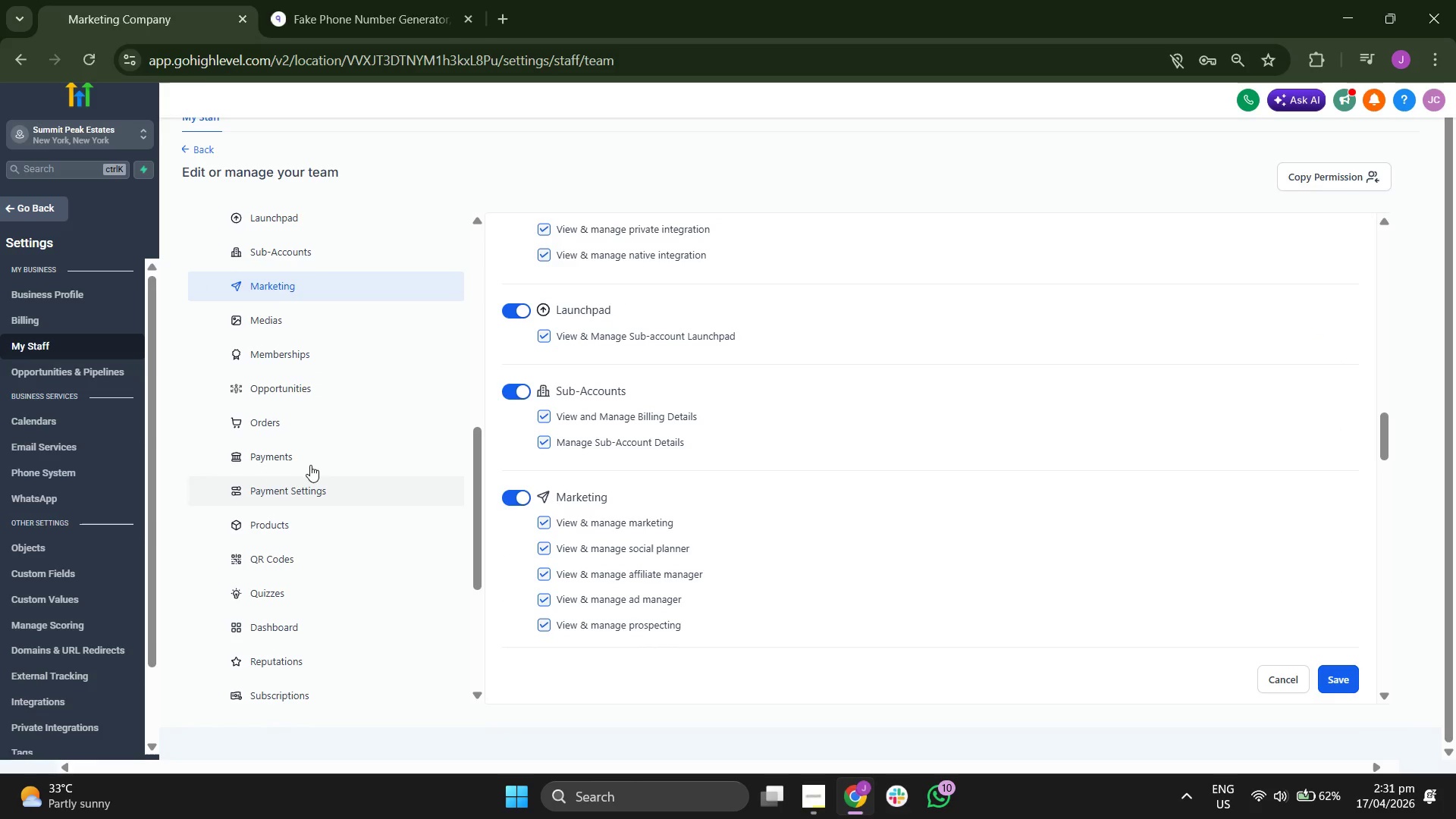 
scroll: coordinate [312, 464], scroll_direction: down, amount: 1.0
 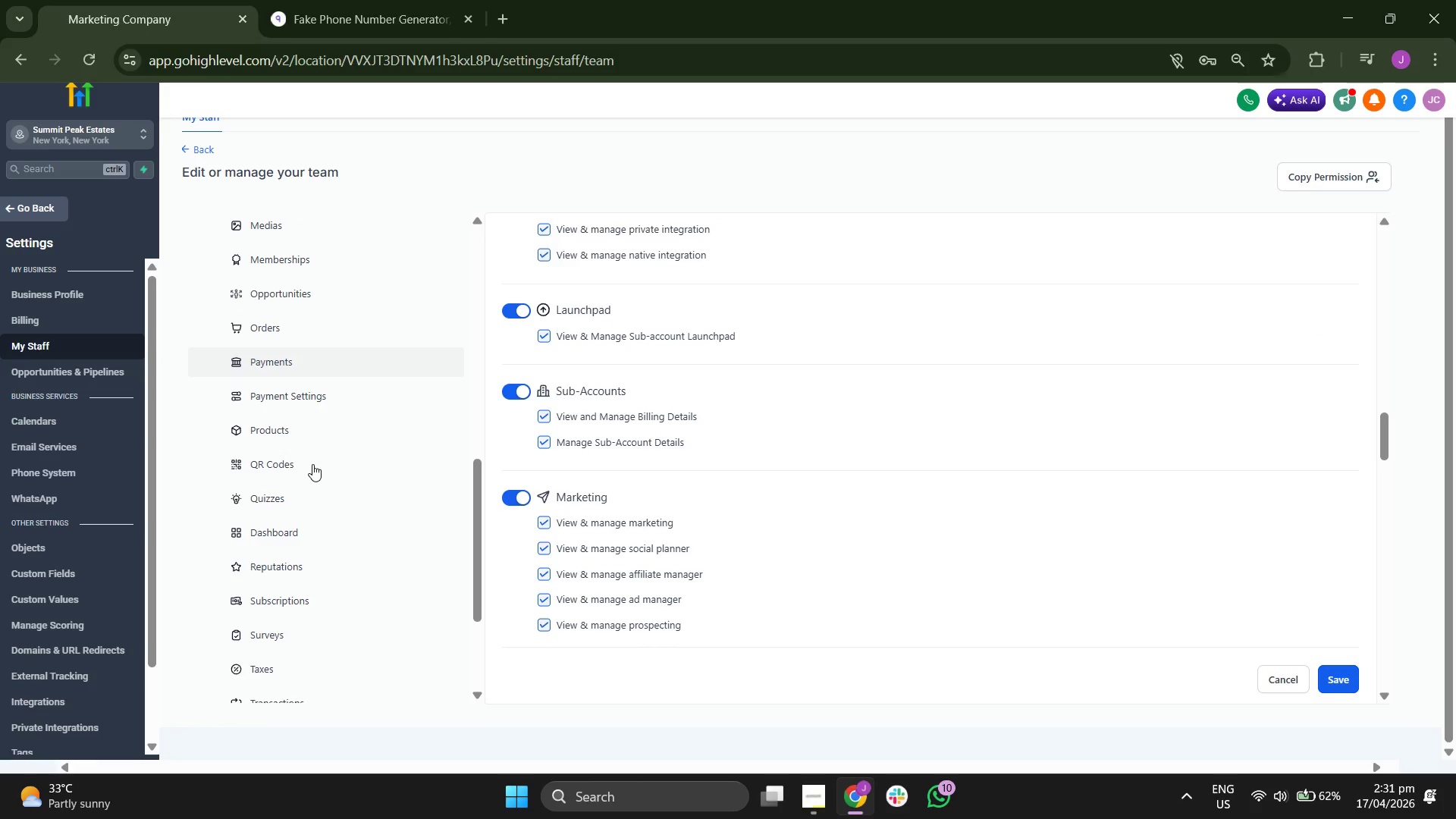 
scroll: coordinate [406, 416], scroll_direction: up, amount: 2.0
 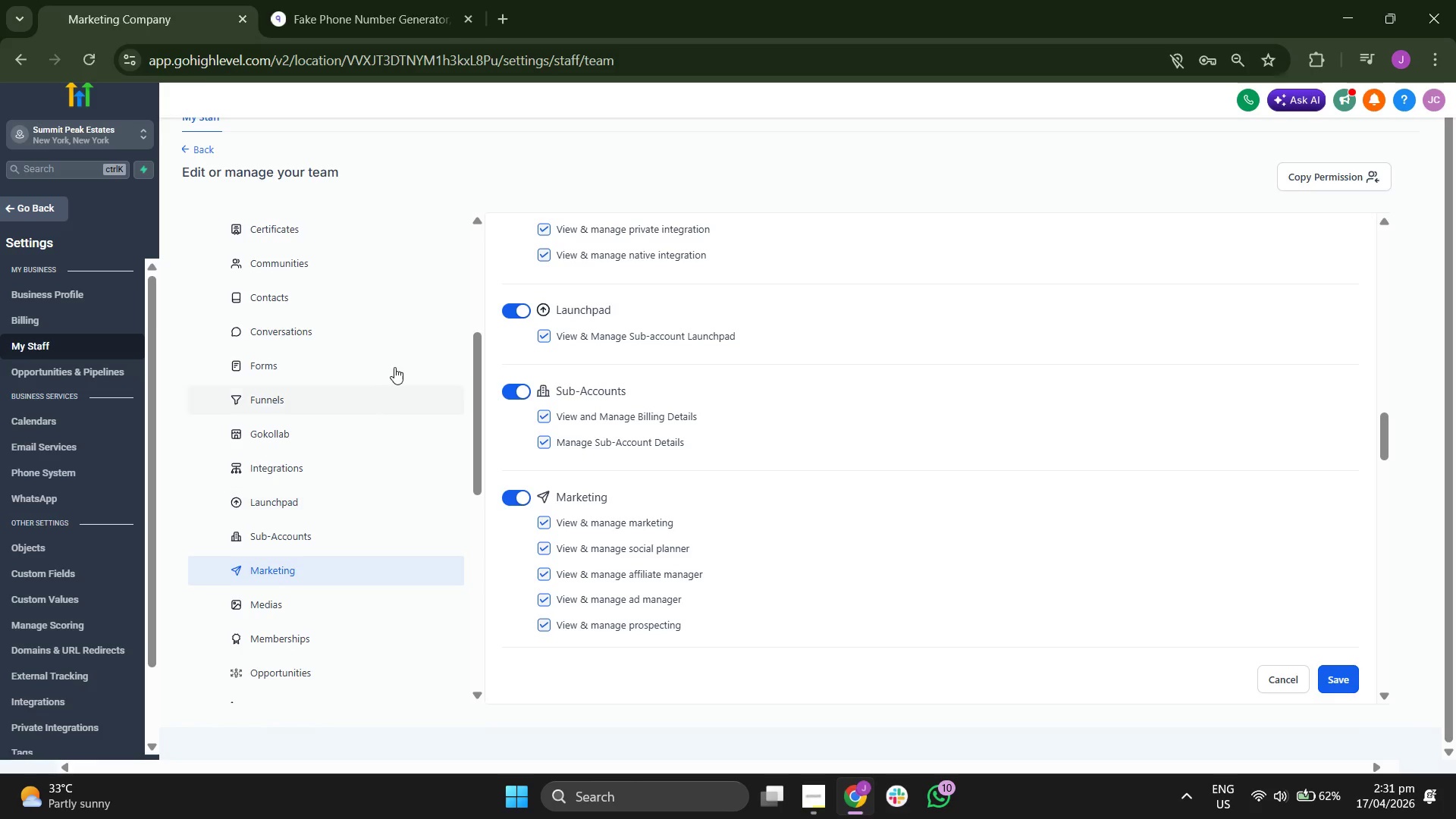 
left_click([394, 367])
 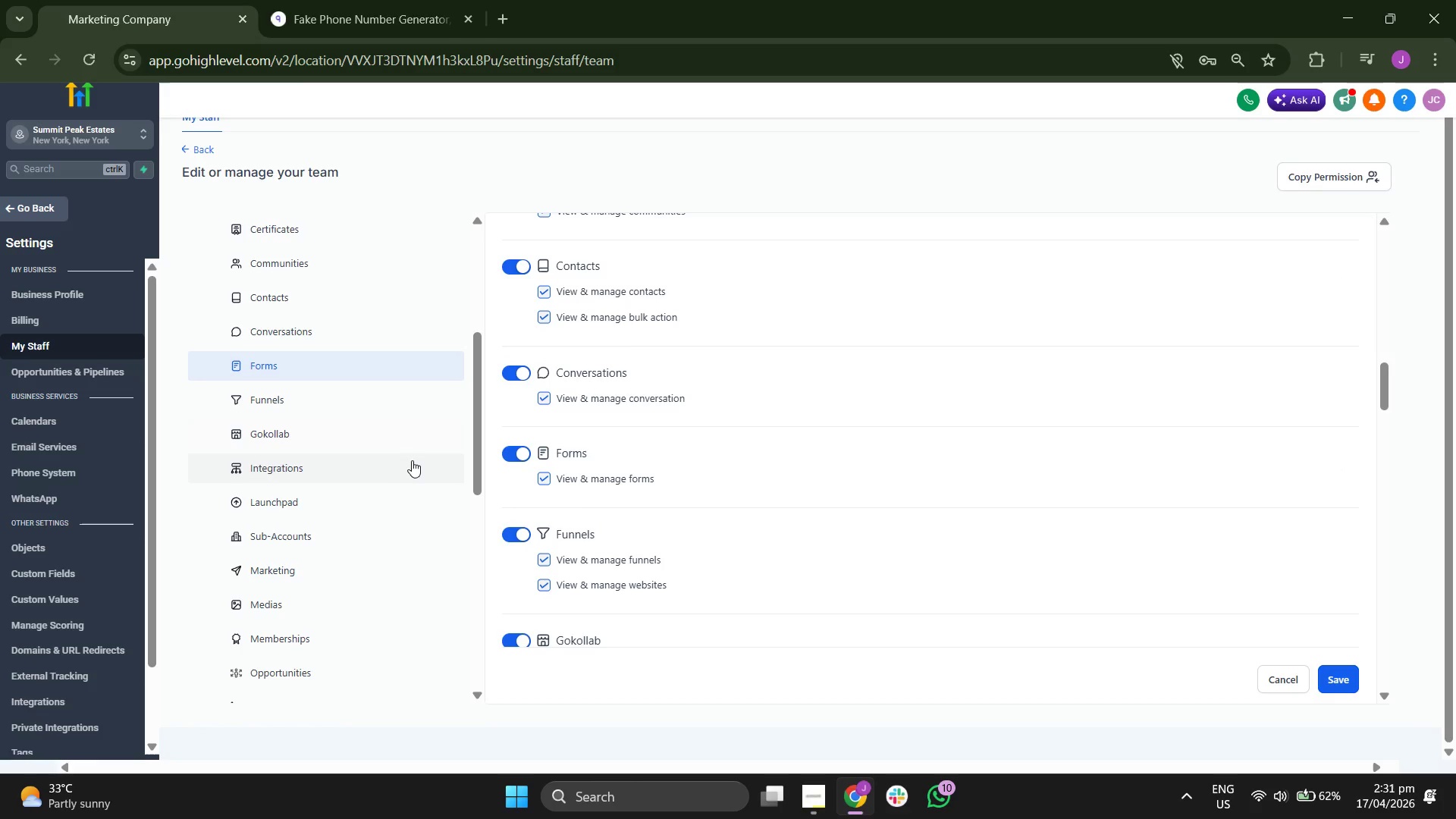 
scroll: coordinate [376, 471], scroll_direction: up, amount: 1.0
 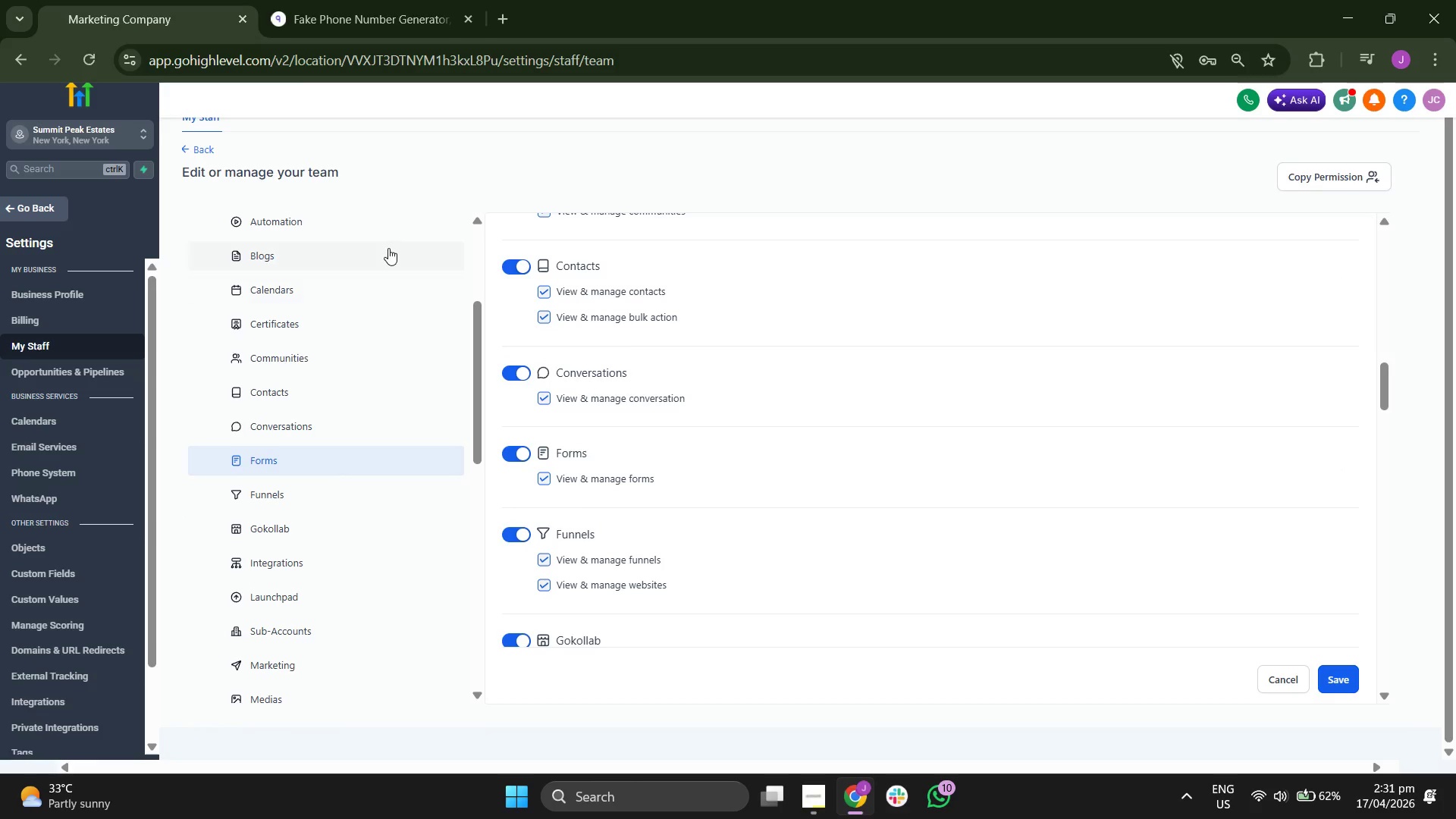 
left_click([389, 224])
 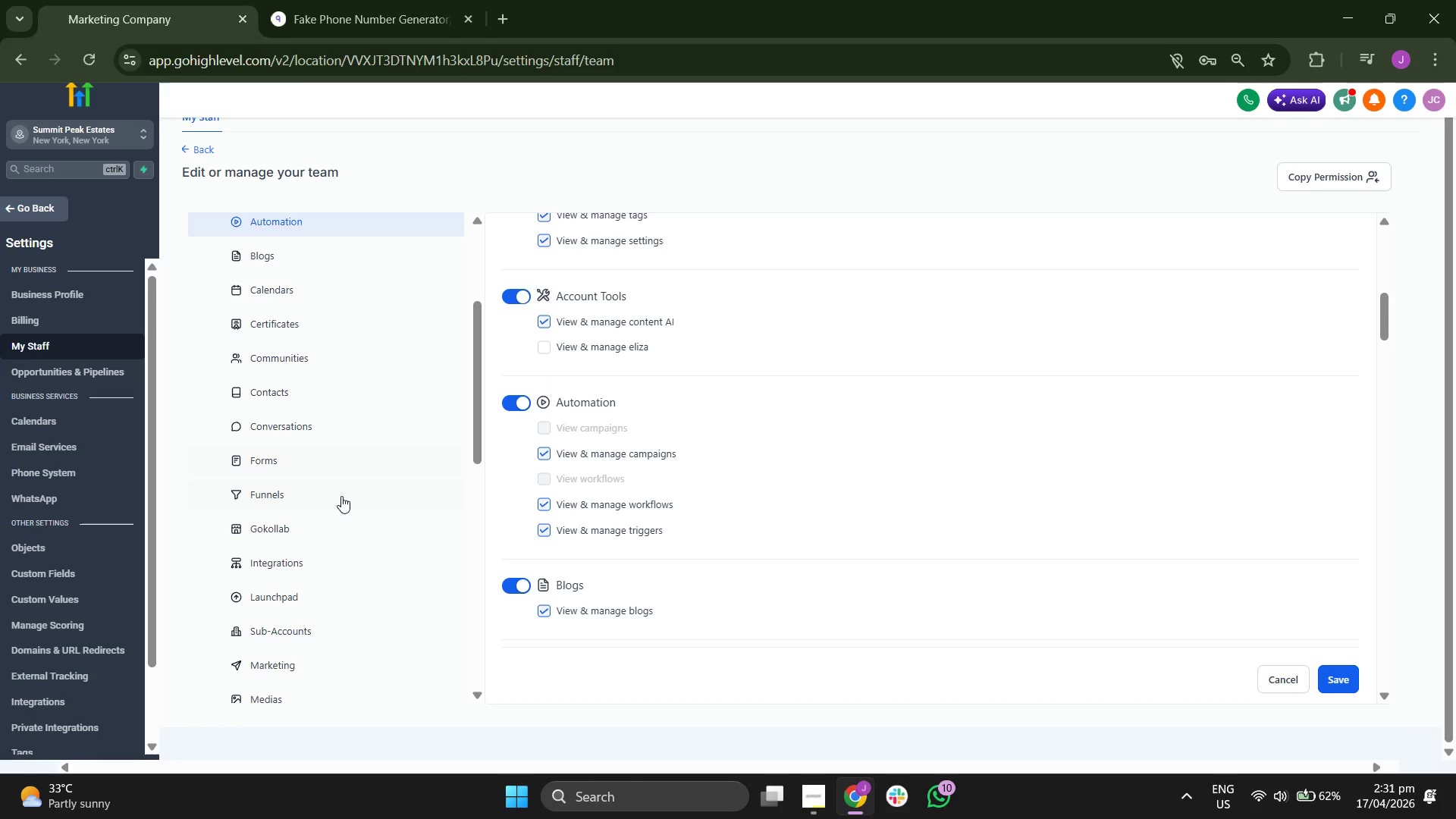 
scroll: coordinate [341, 496], scroll_direction: up, amount: 2.0
 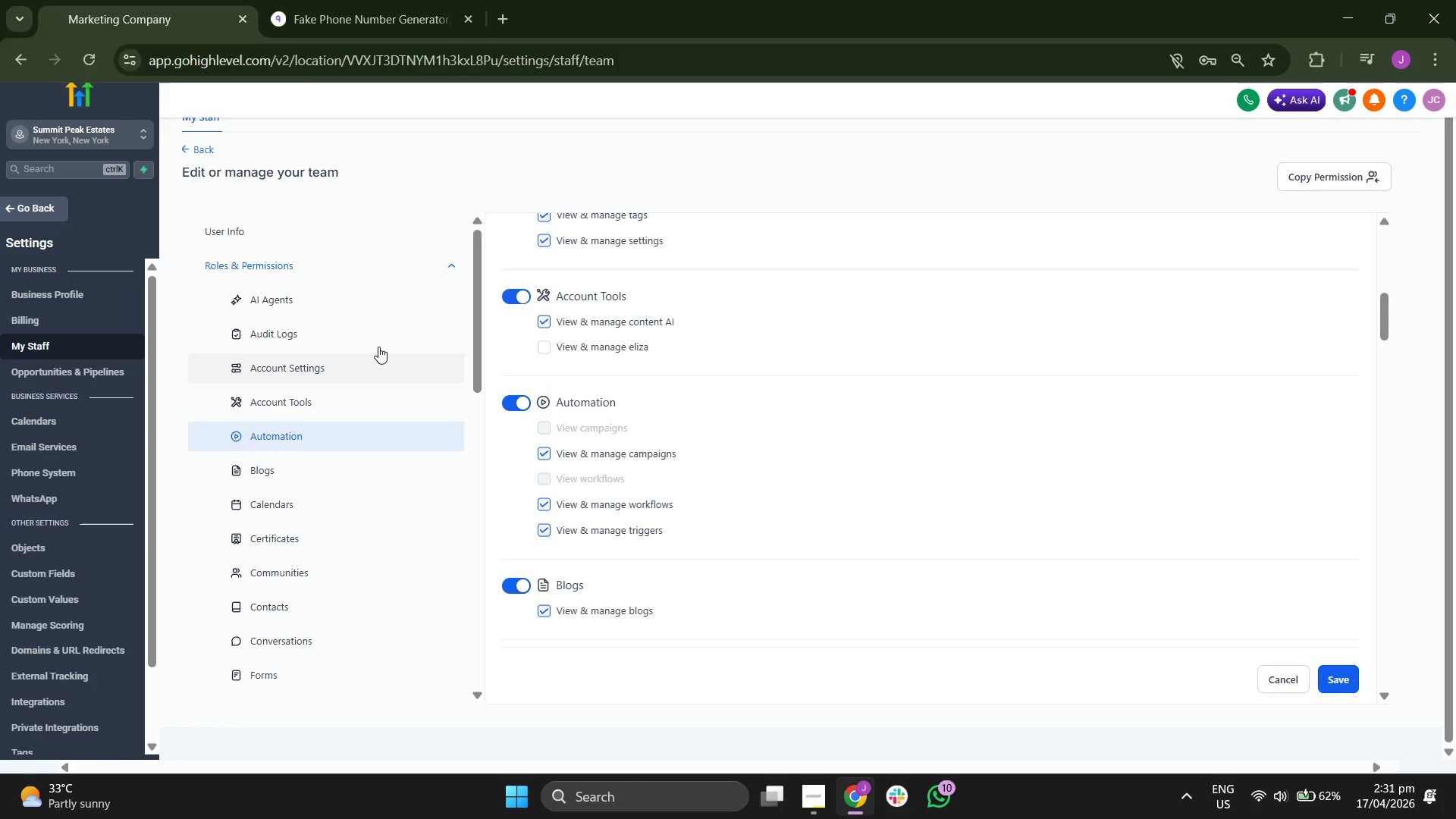 
left_click([373, 371])
 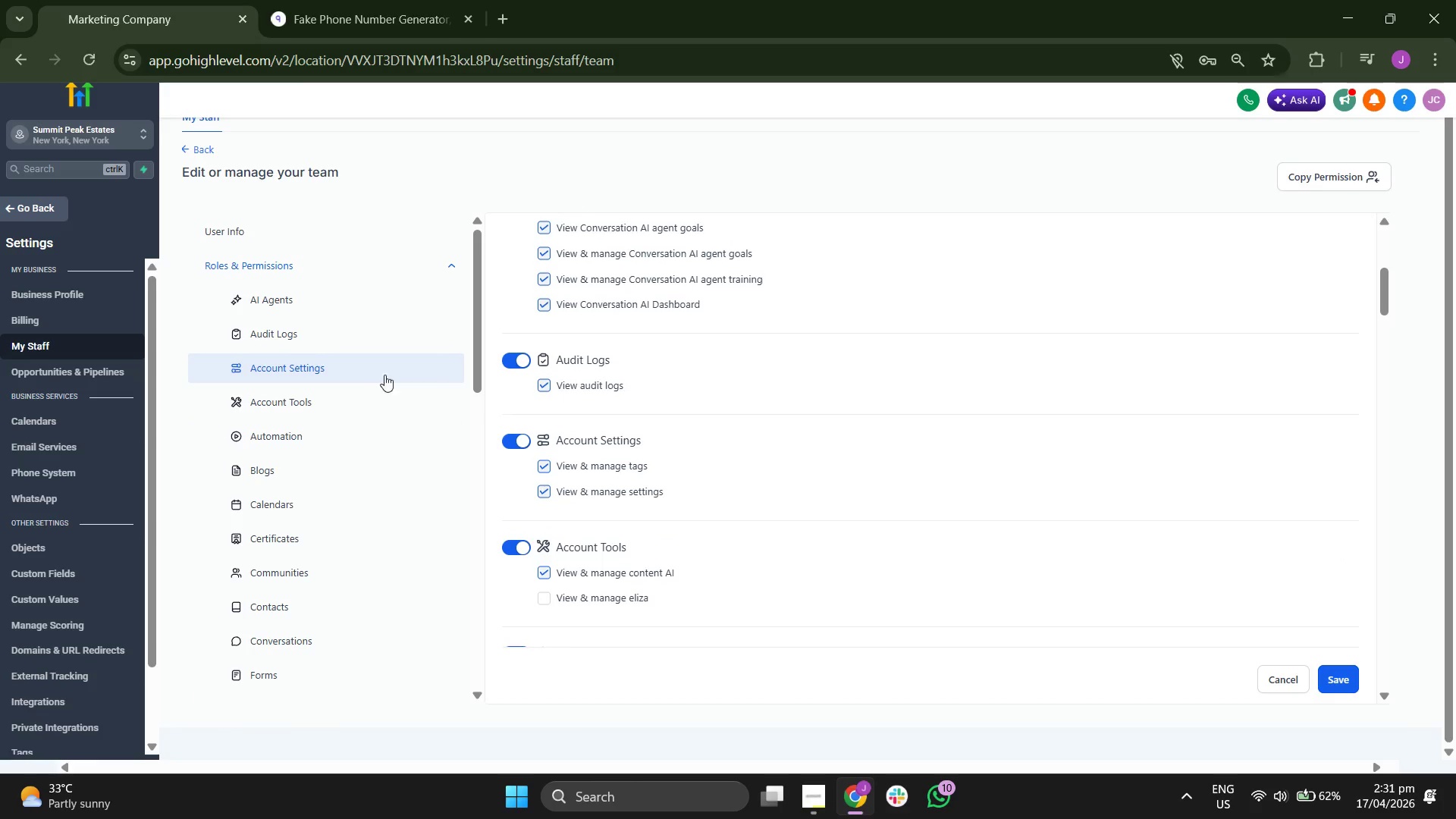 
scroll: coordinate [899, 558], scroll_direction: up, amount: 1.0
 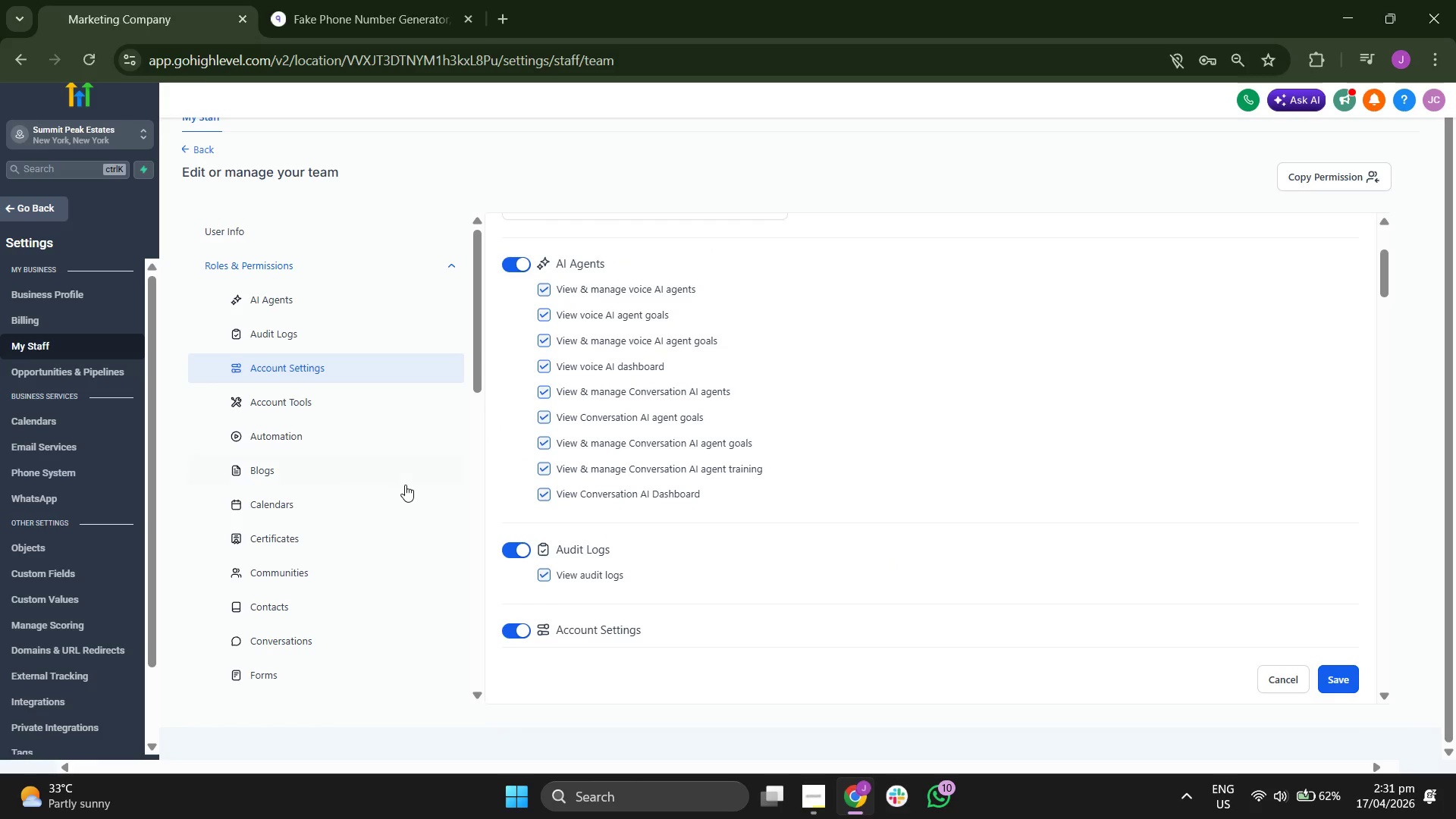 
scroll: coordinate [403, 485], scroll_direction: down, amount: 2.0
 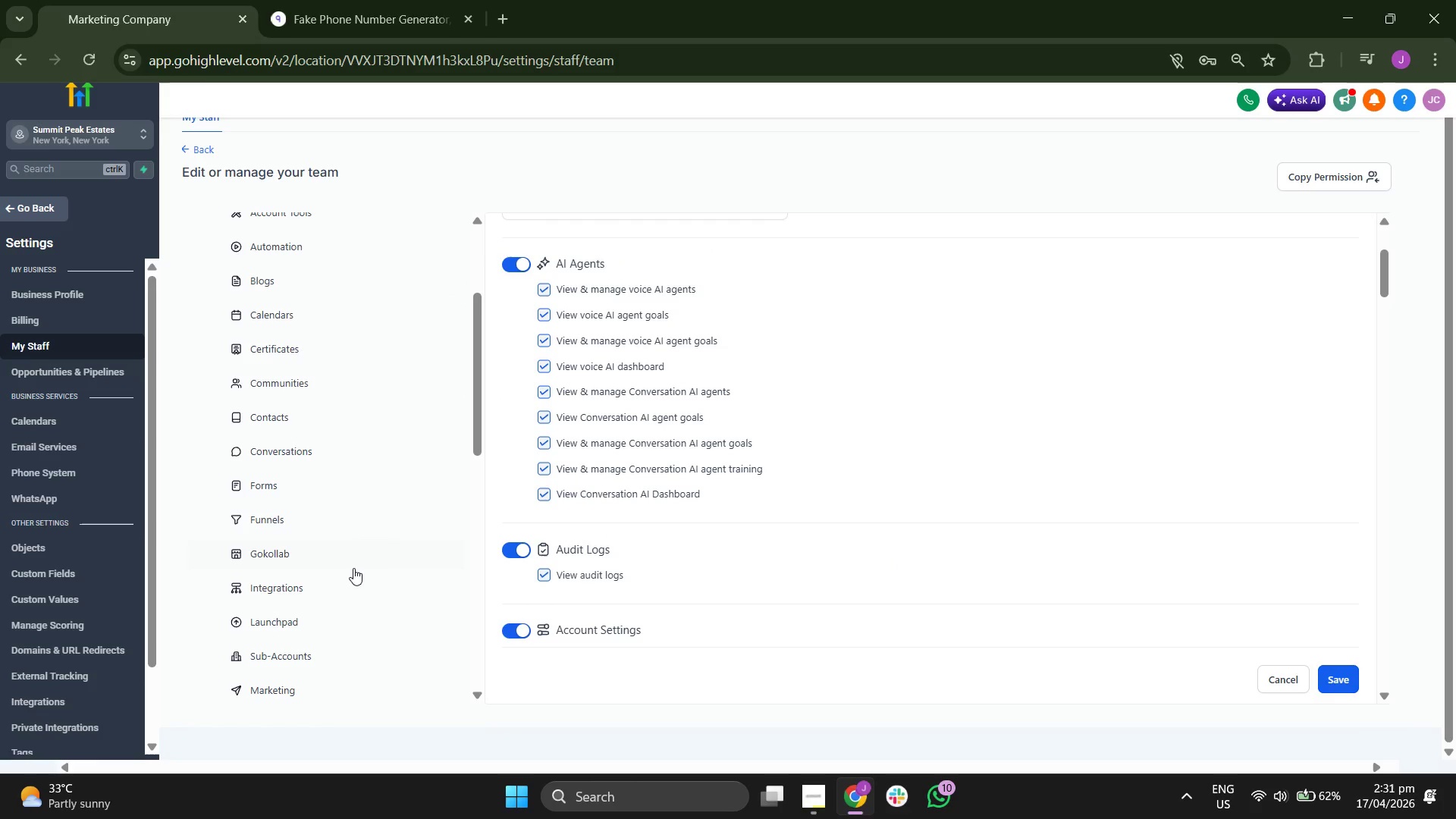 
left_click([351, 574])
 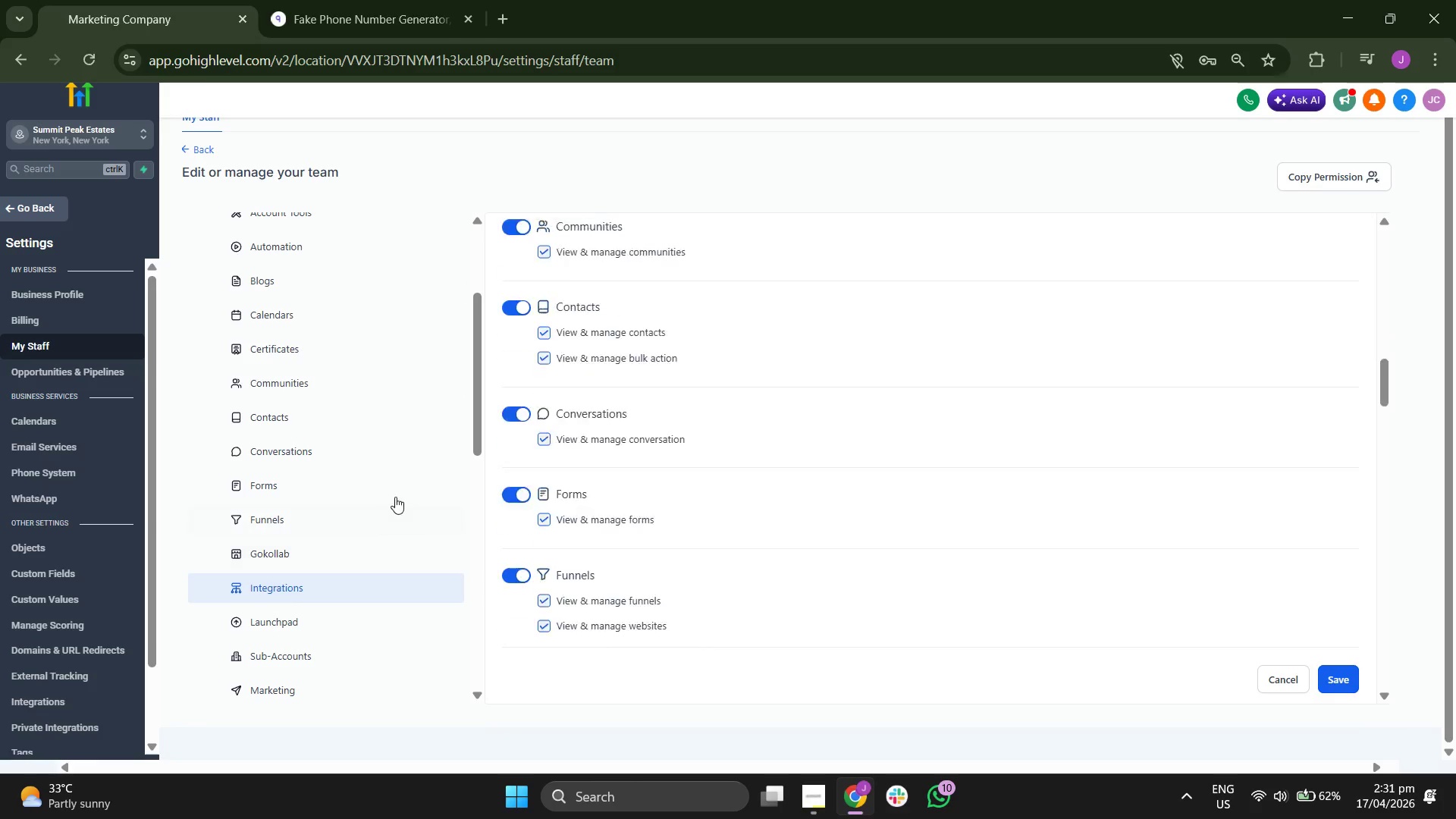 
scroll: coordinate [395, 496], scroll_direction: down, amount: 1.0
 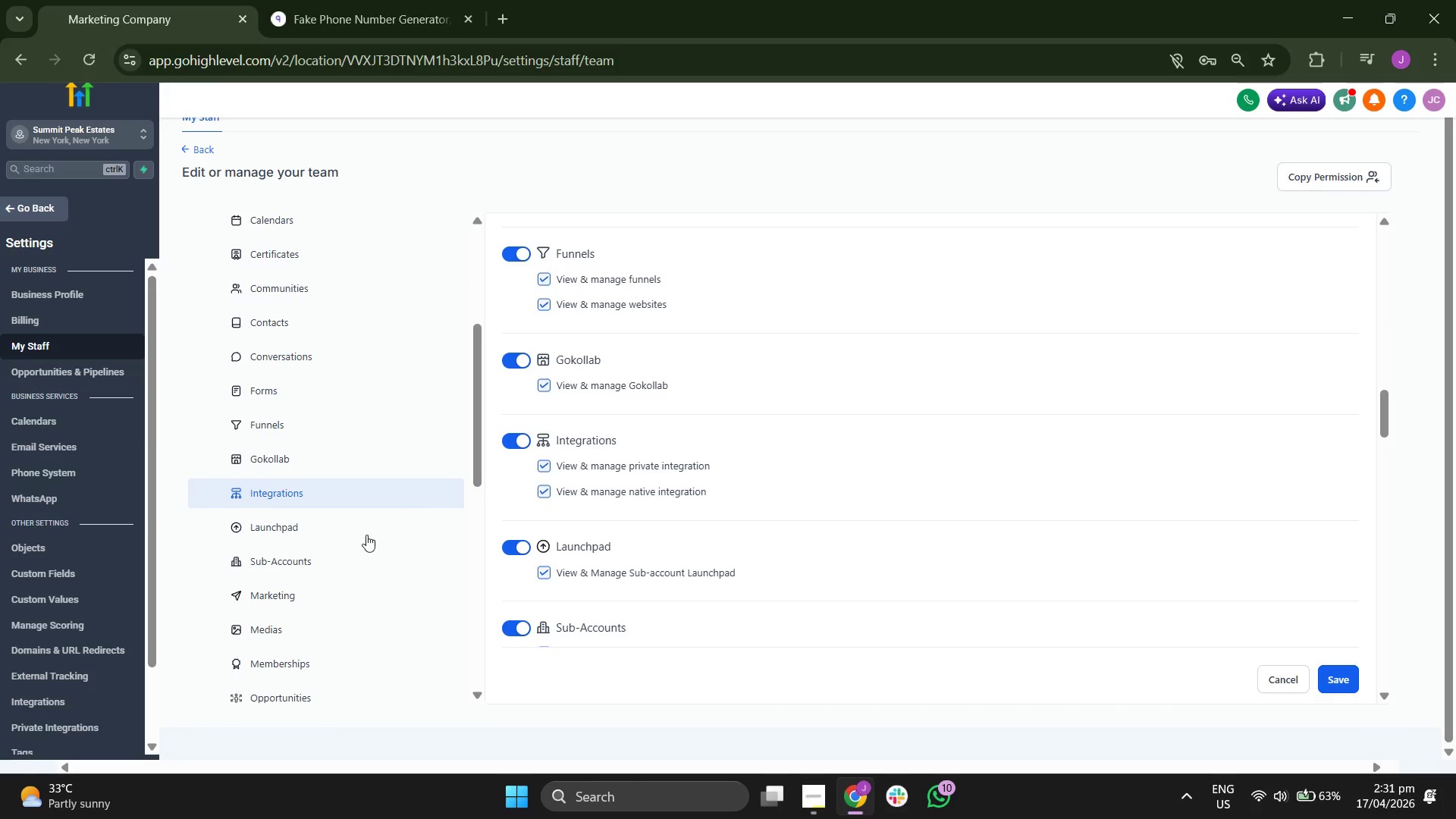 
left_click([357, 558])
 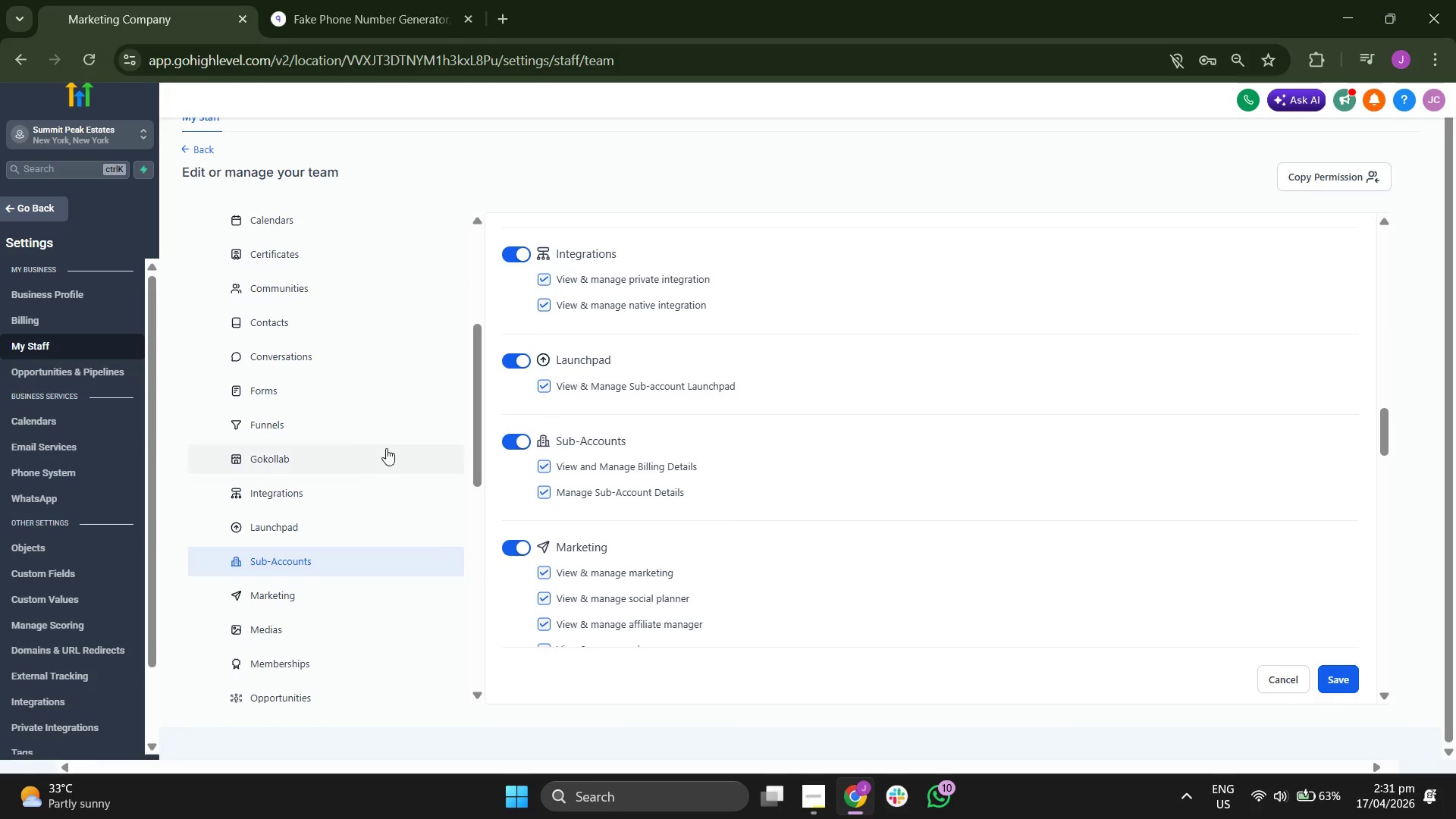 
scroll: coordinate [414, 413], scroll_direction: down, amount: 2.0
 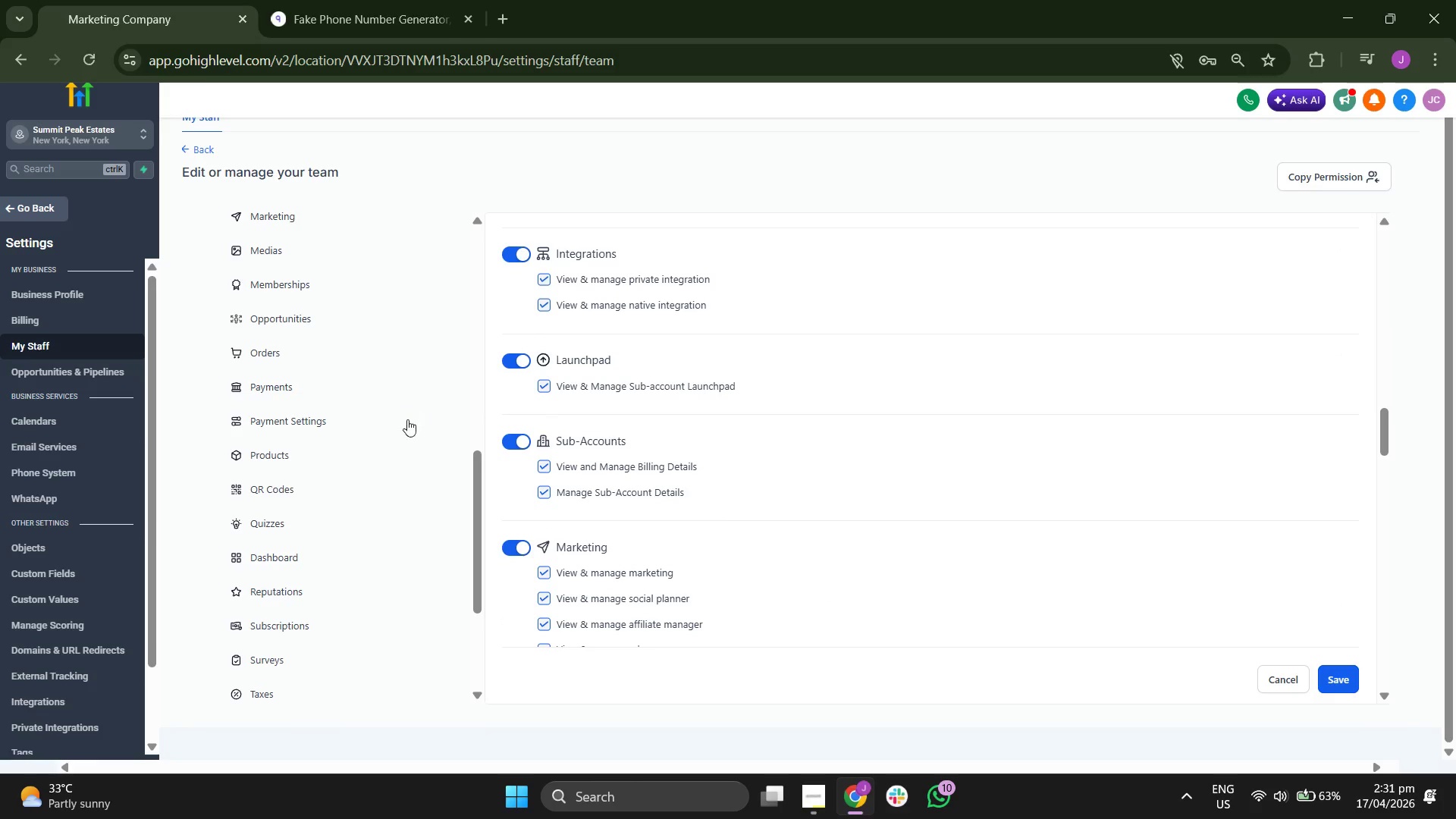 
left_click([376, 566])
 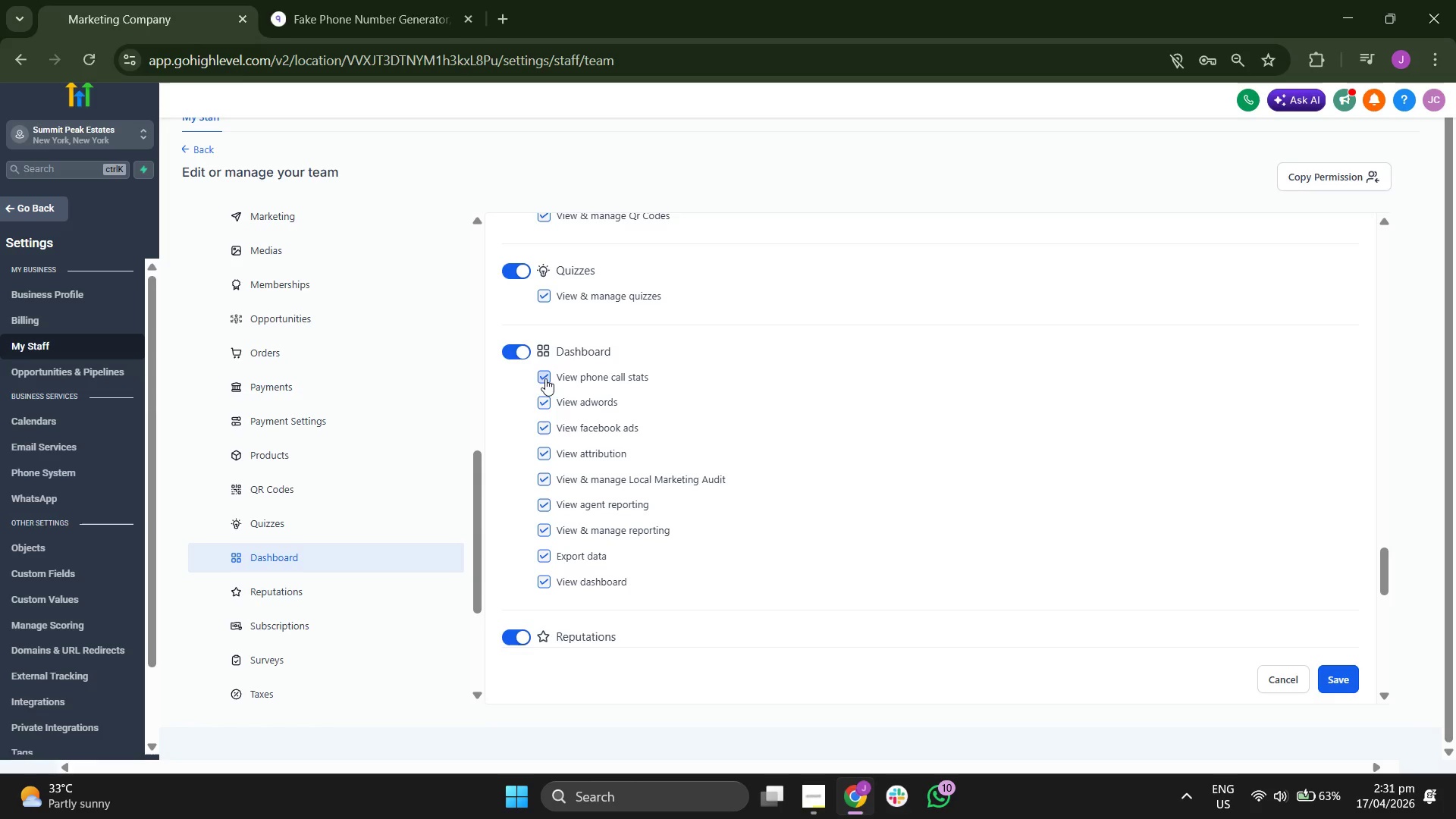 
scroll: coordinate [410, 415], scroll_direction: down, amount: 2.0
 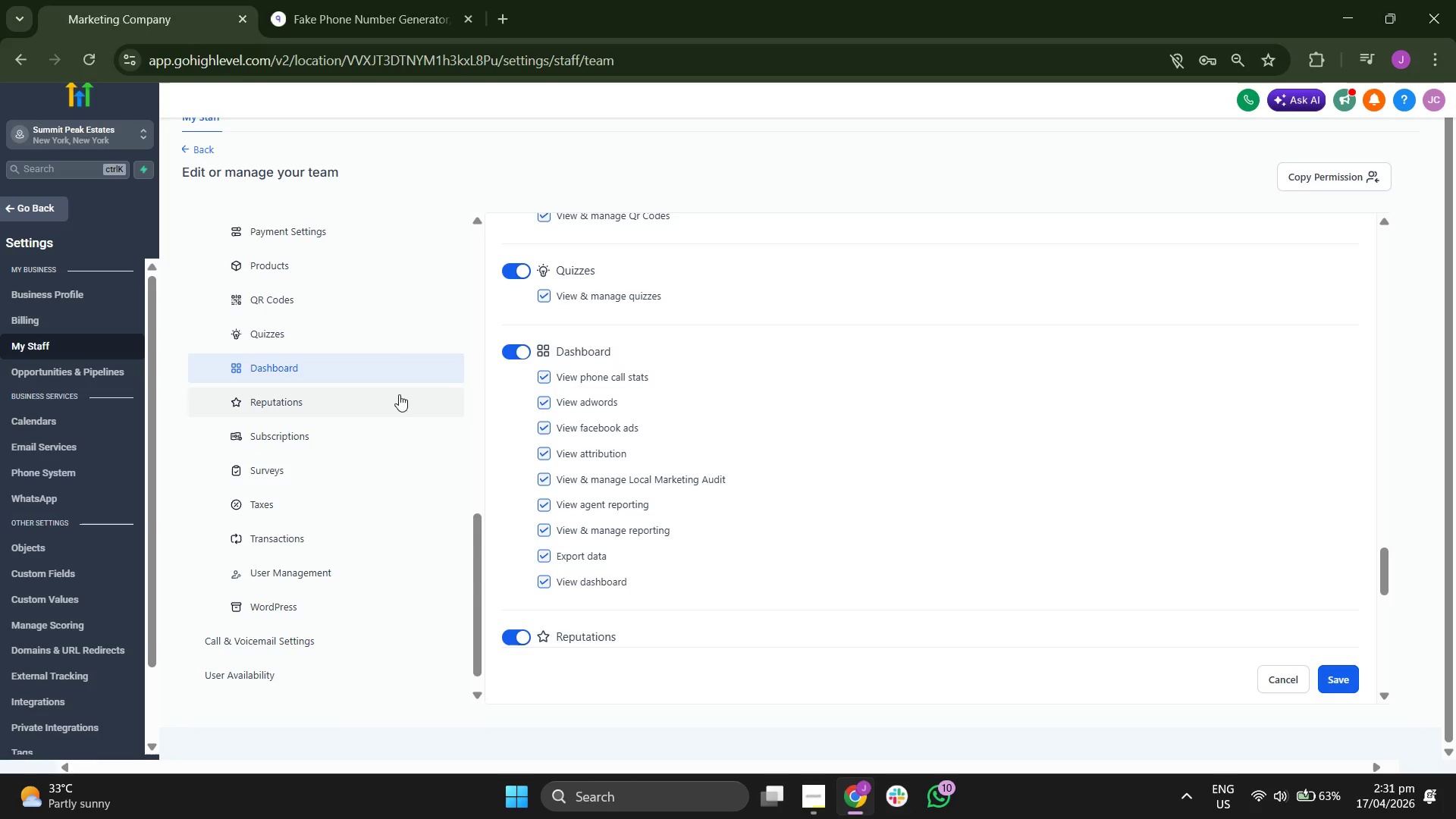 
left_click([359, 438])
 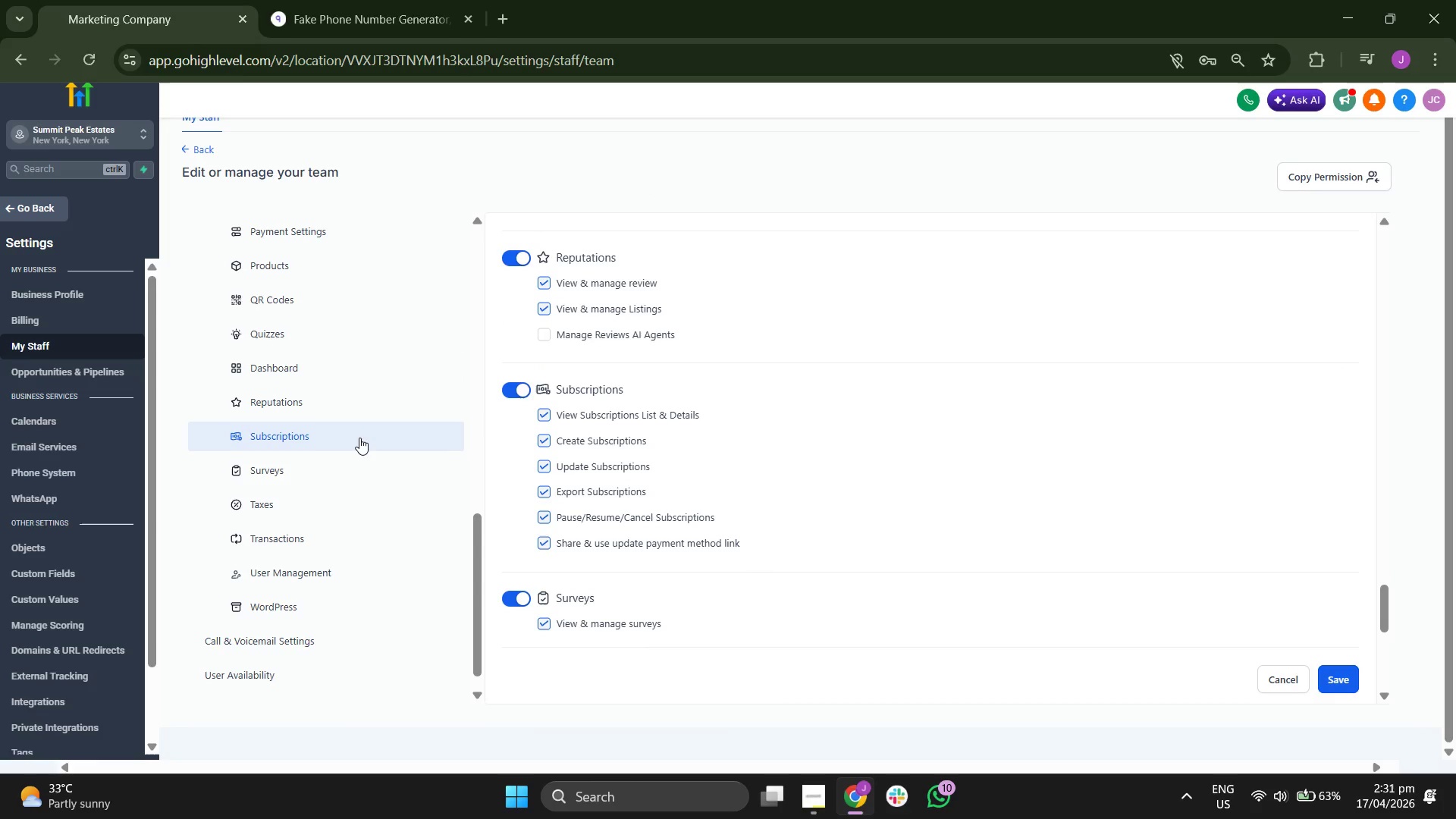 
scroll: coordinate [990, 467], scroll_direction: up, amount: 2.0
 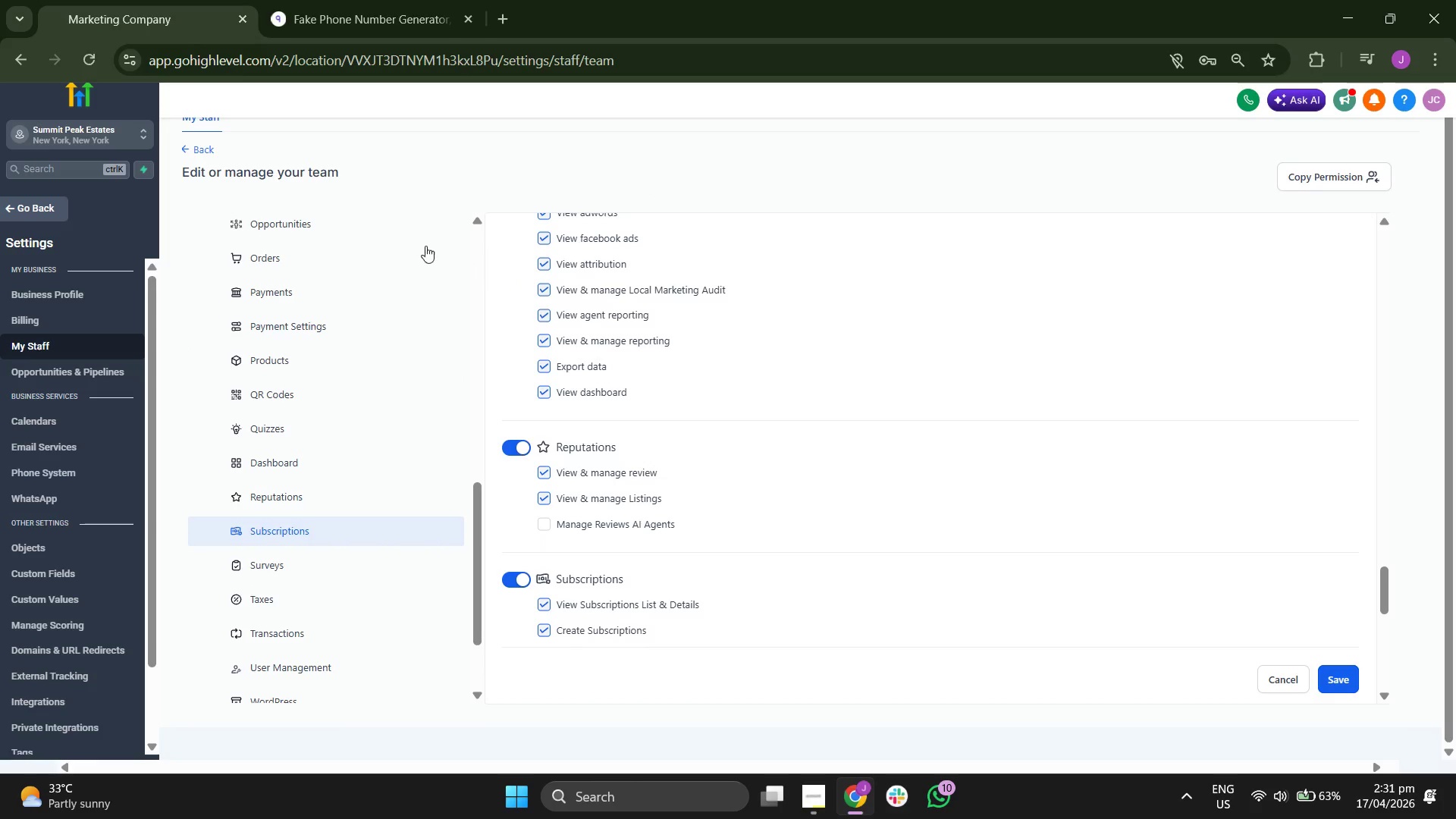 
left_click([345, 255])
 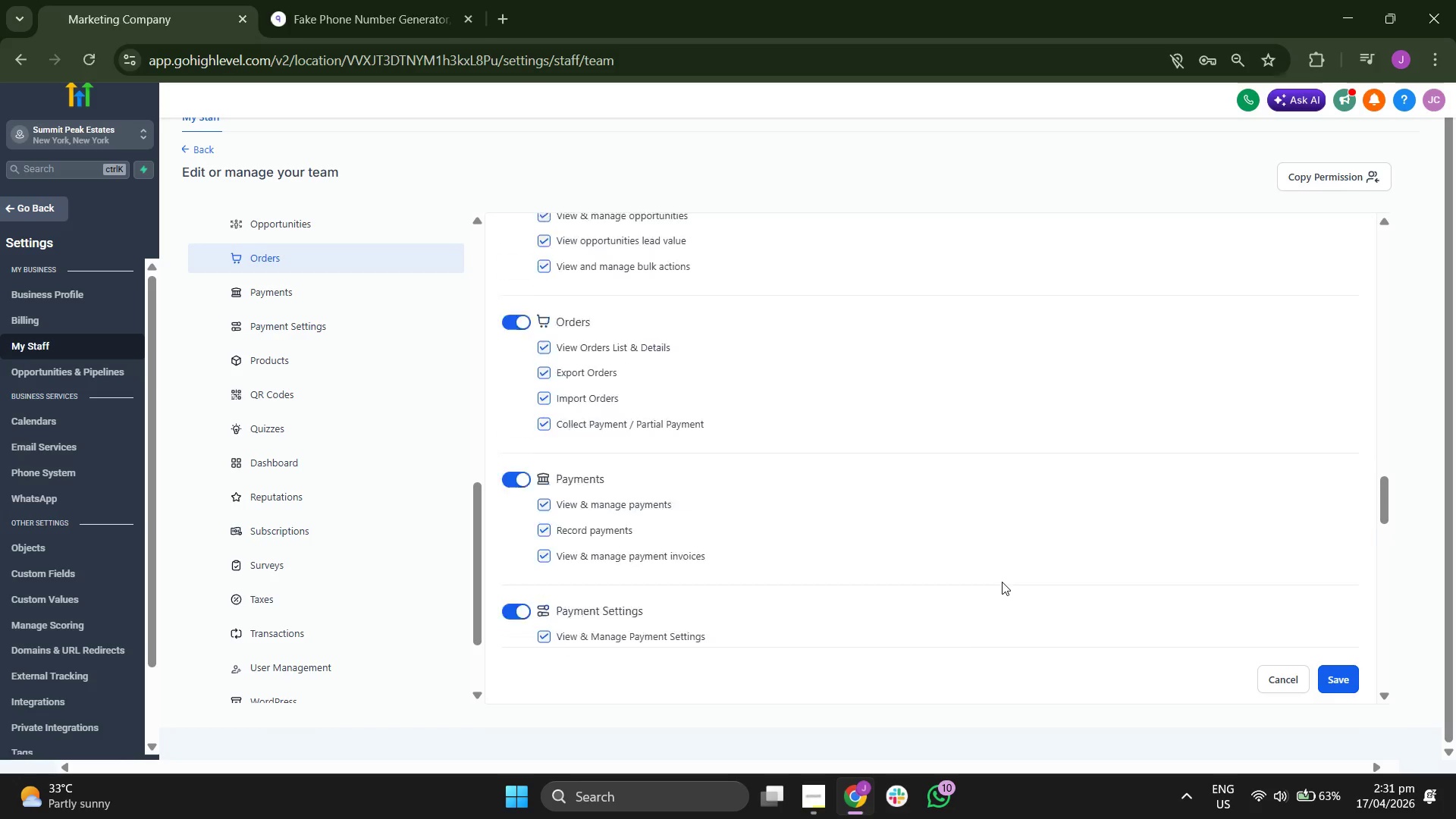 
scroll: coordinate [435, 497], scroll_direction: up, amount: 4.0
 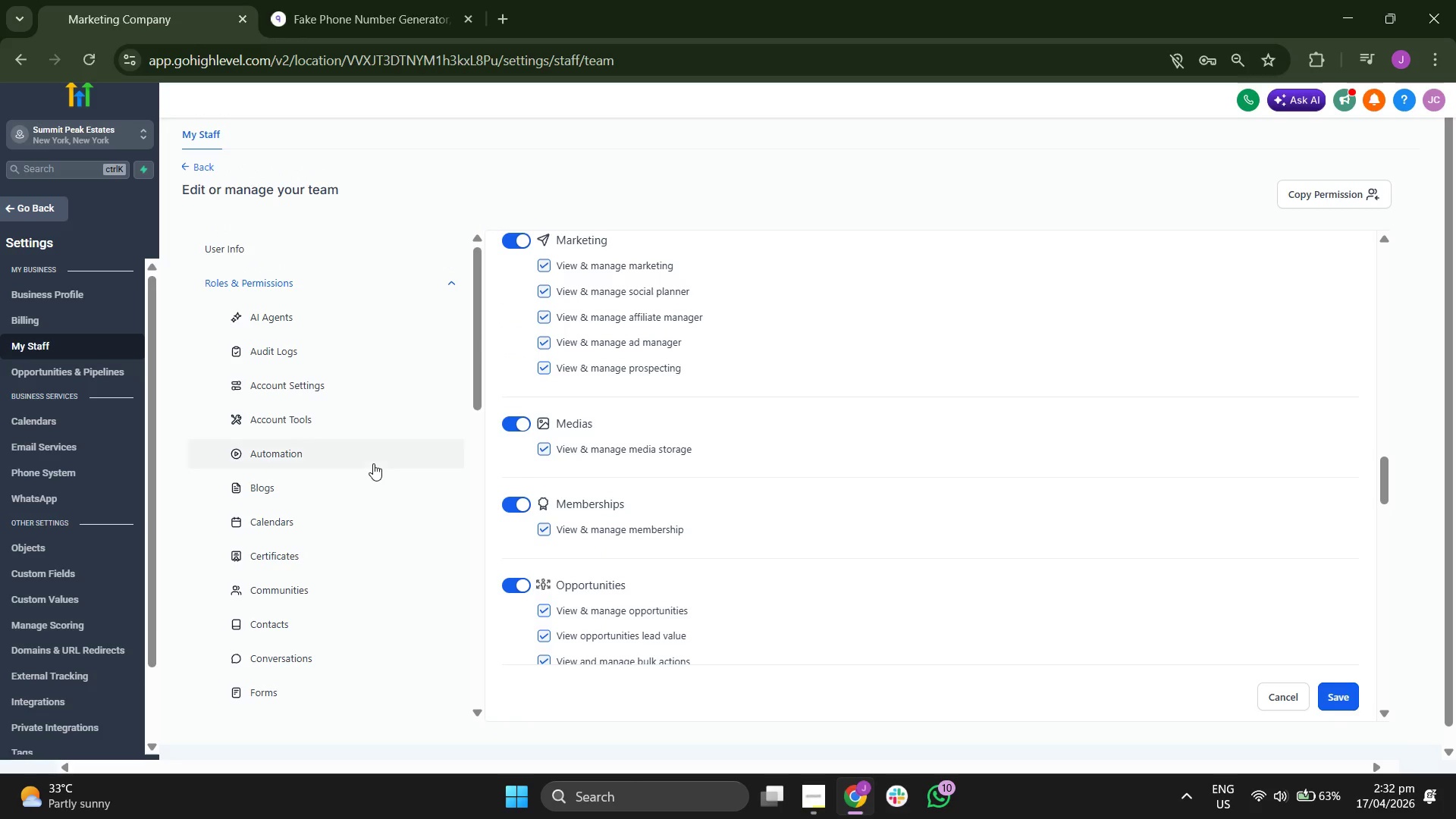 
left_click([312, 416])
 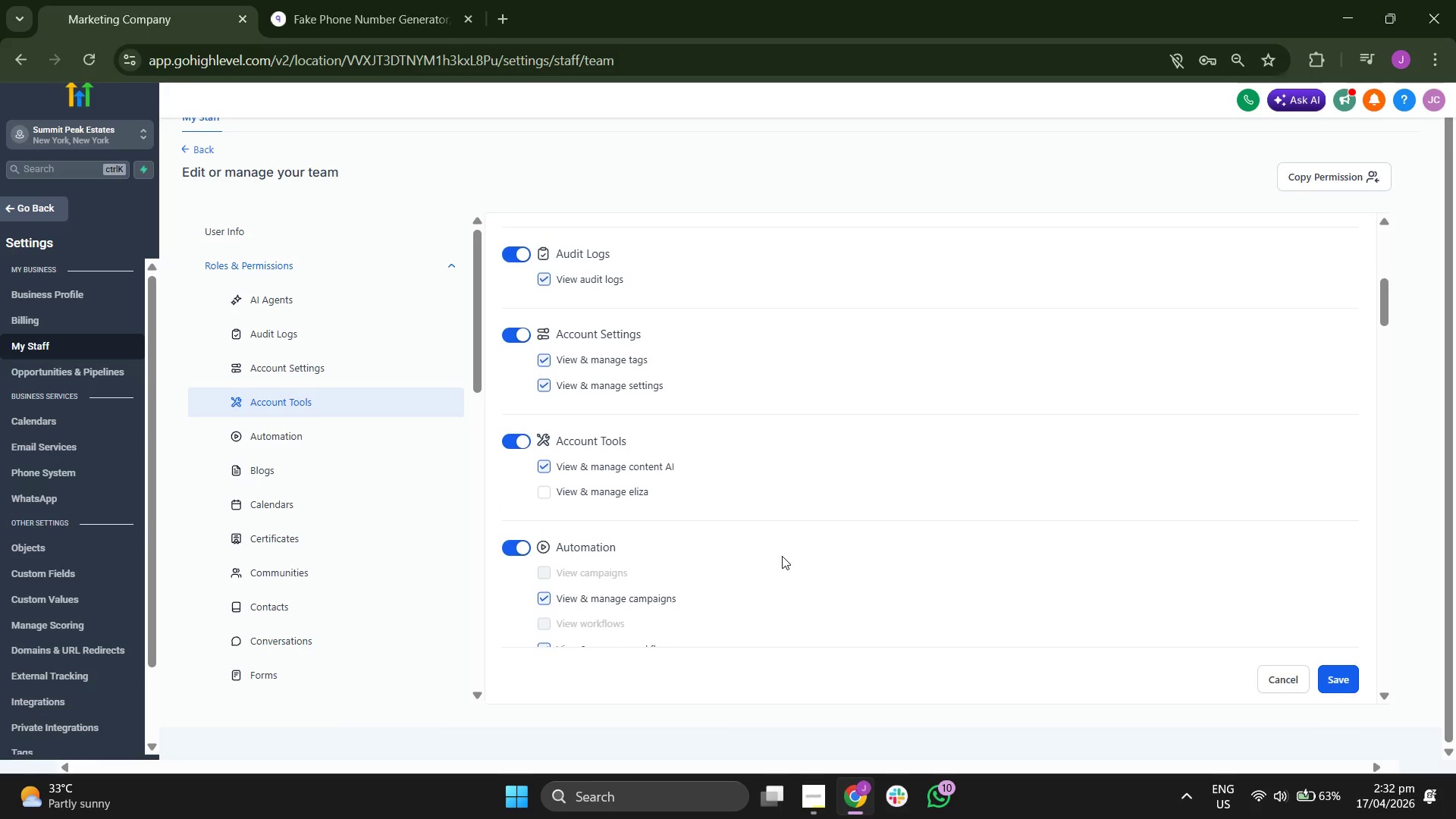 
scroll: coordinate [782, 556], scroll_direction: up, amount: 1.0
 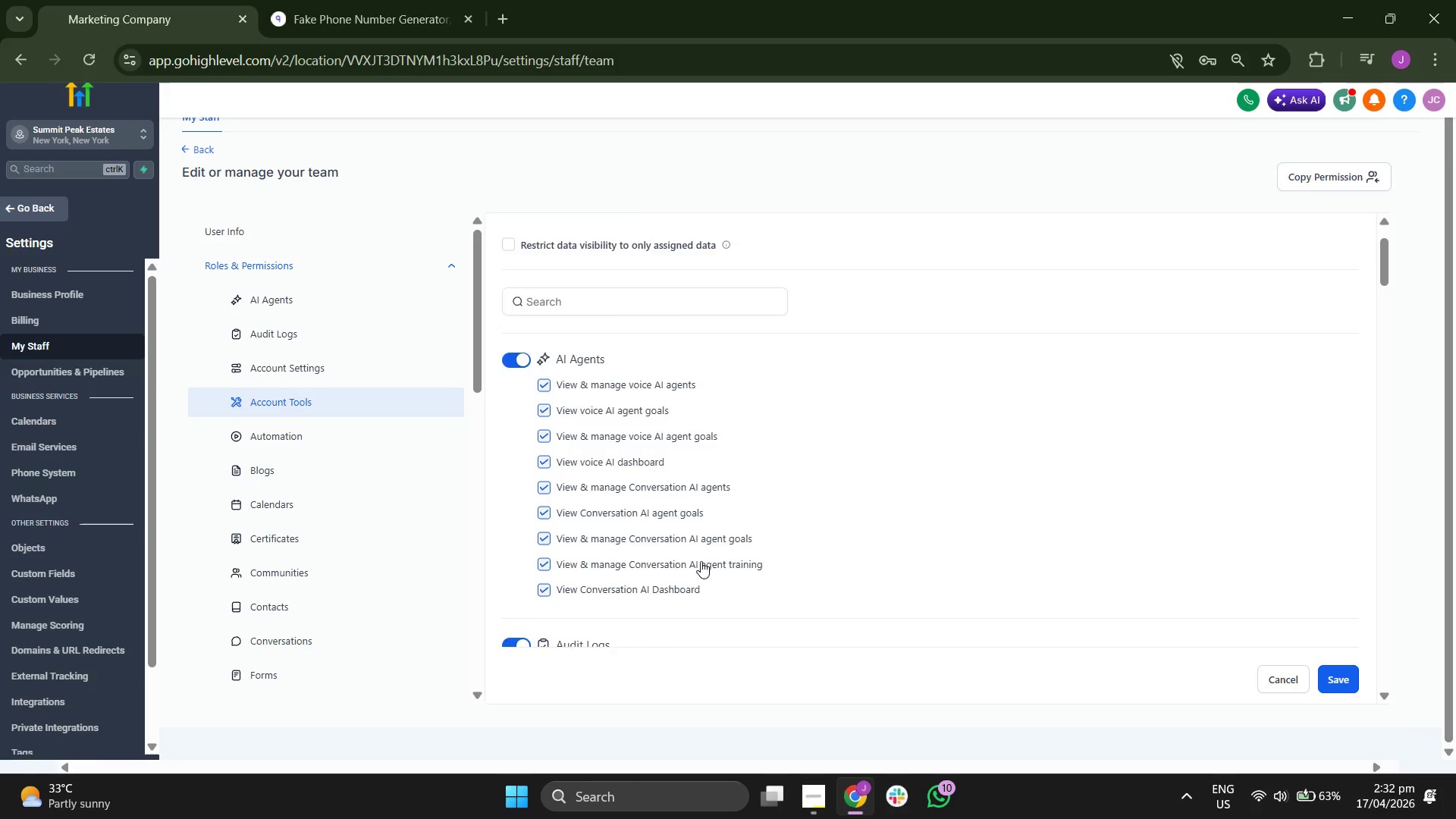 
scroll: coordinate [343, 531], scroll_direction: down, amount: 2.0
 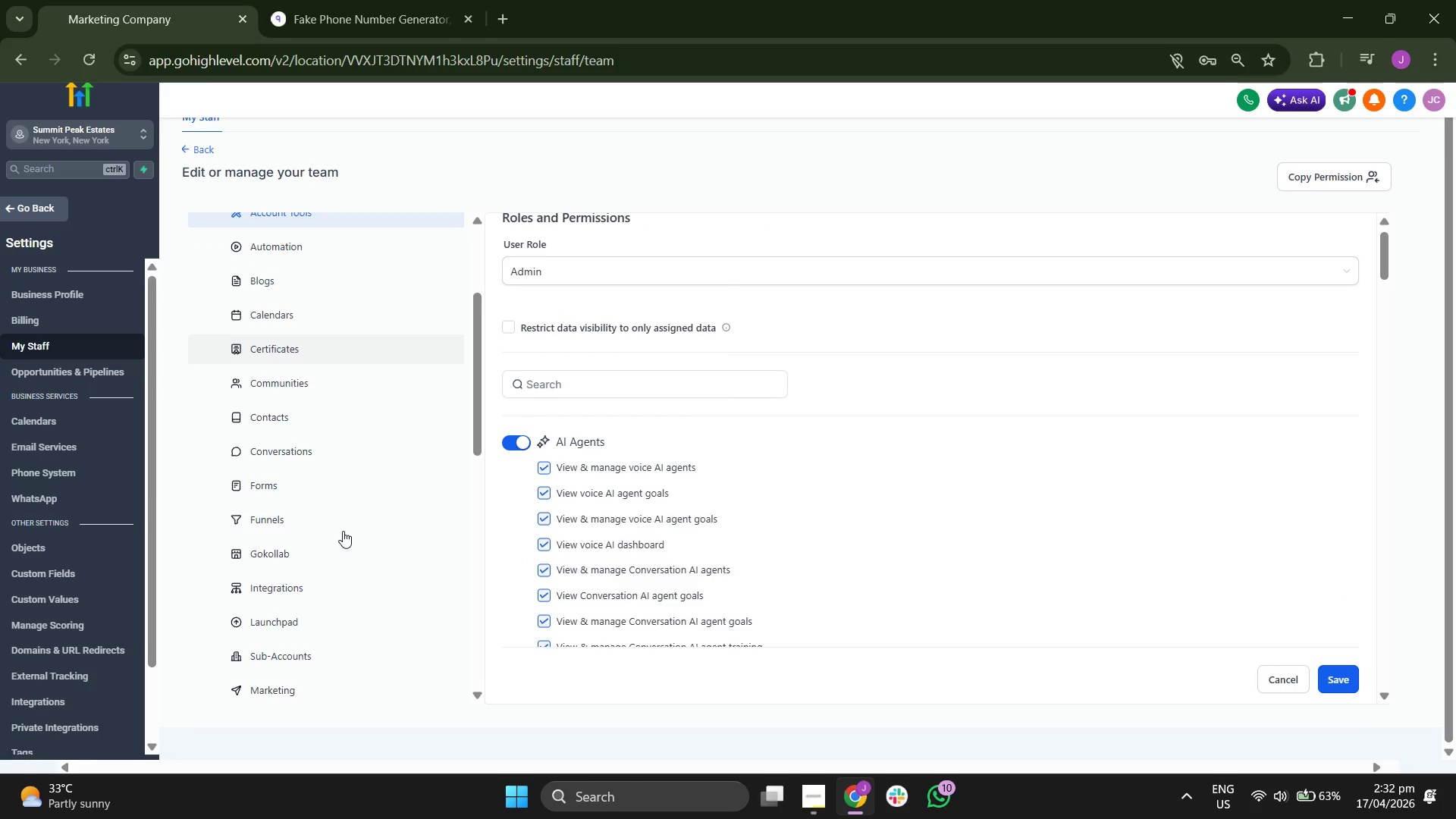 
scroll: coordinate [343, 531], scroll_direction: up, amount: 3.0
 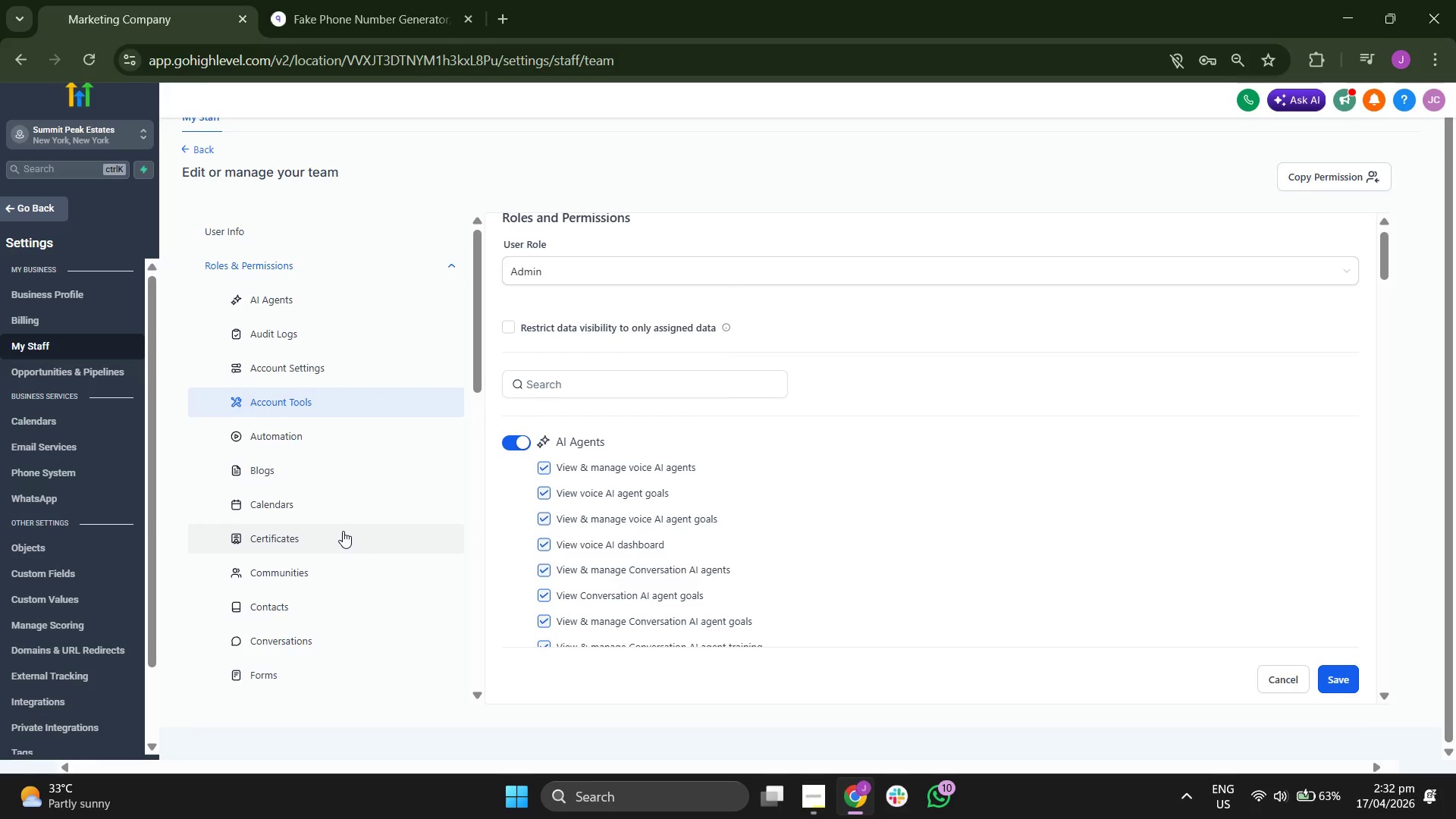 
scroll: coordinate [343, 531], scroll_direction: down, amount: 2.0
 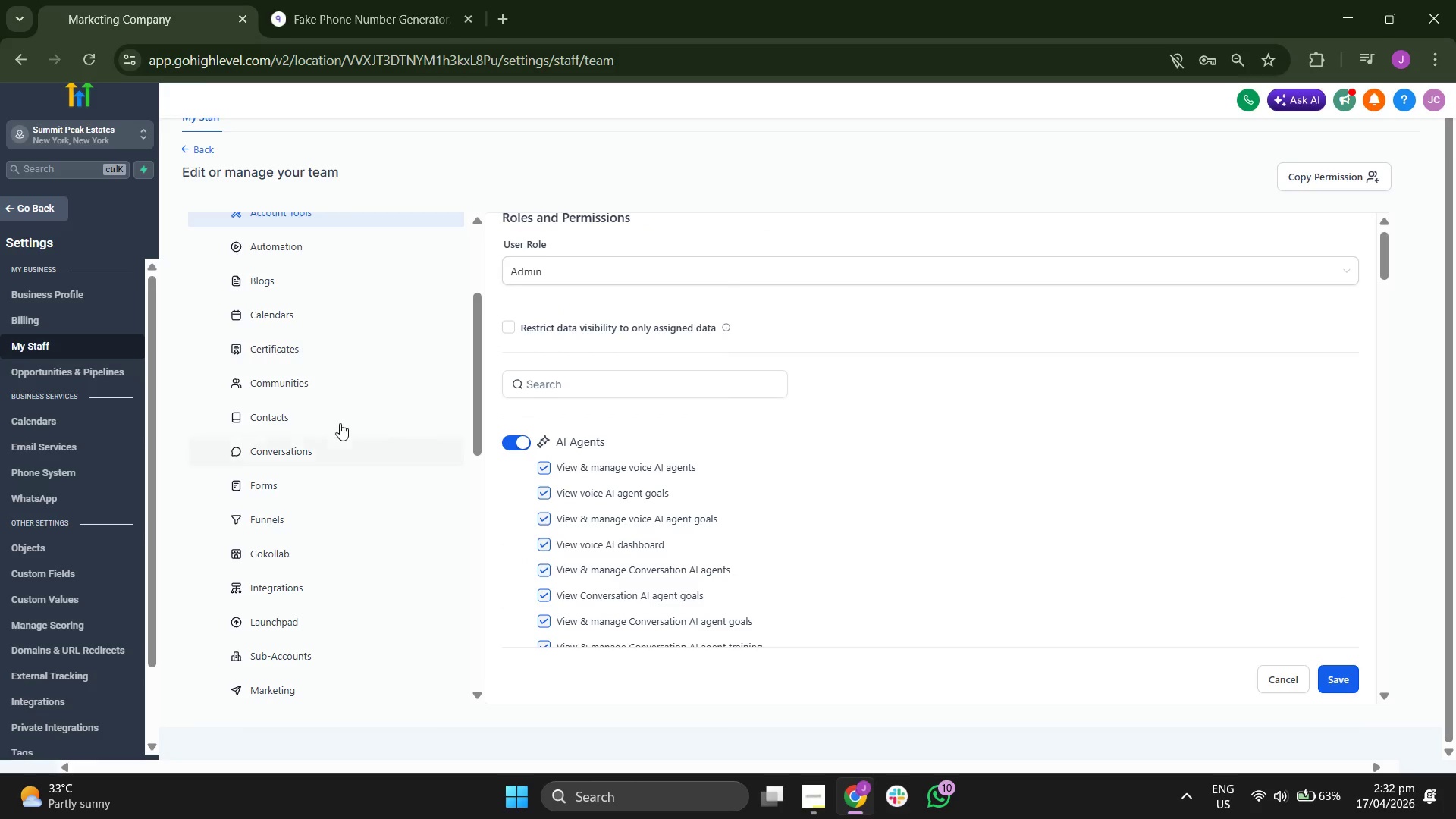 
left_click([363, 374])
 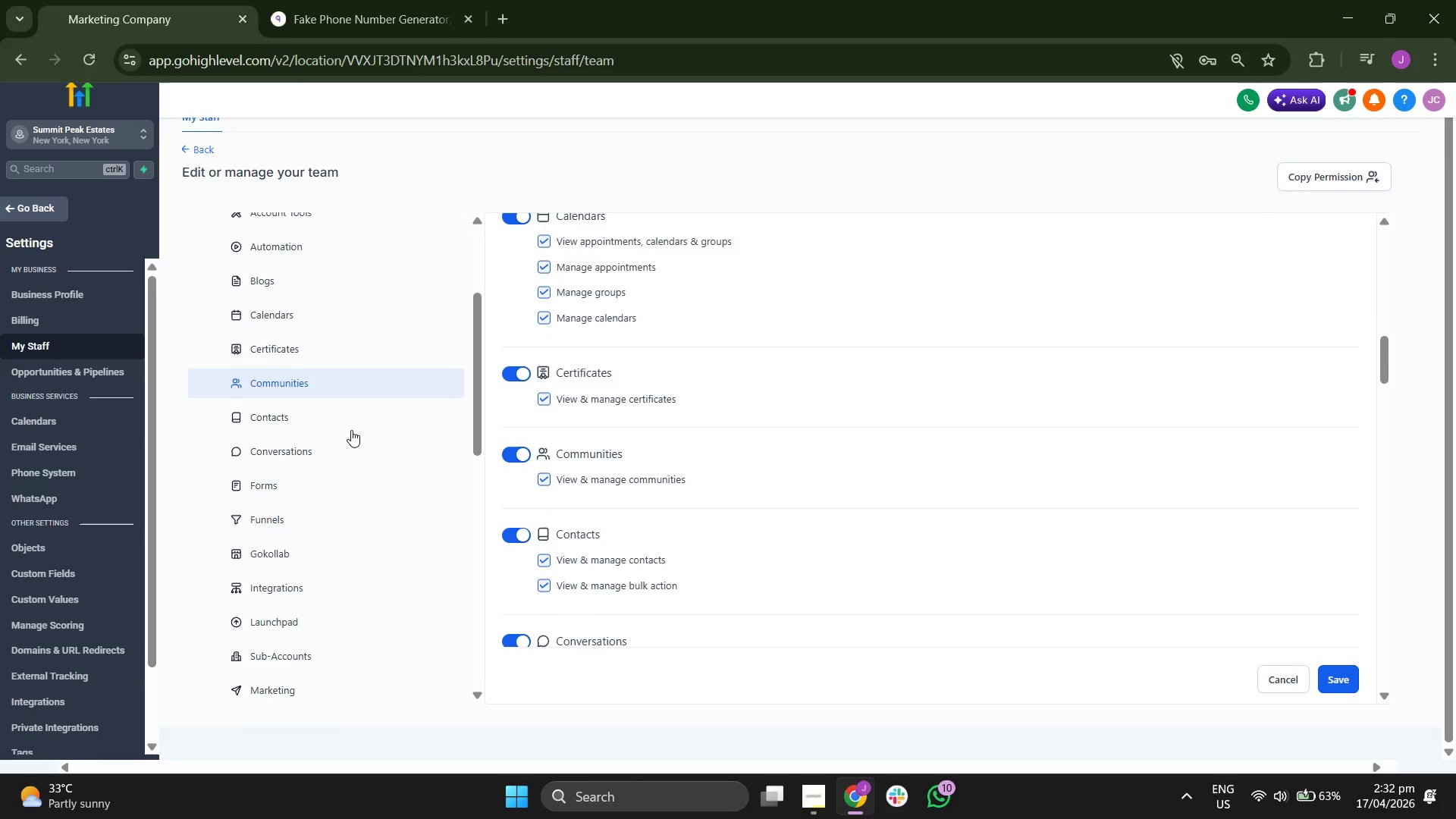 
scroll: coordinate [345, 476], scroll_direction: down, amount: 1.0
 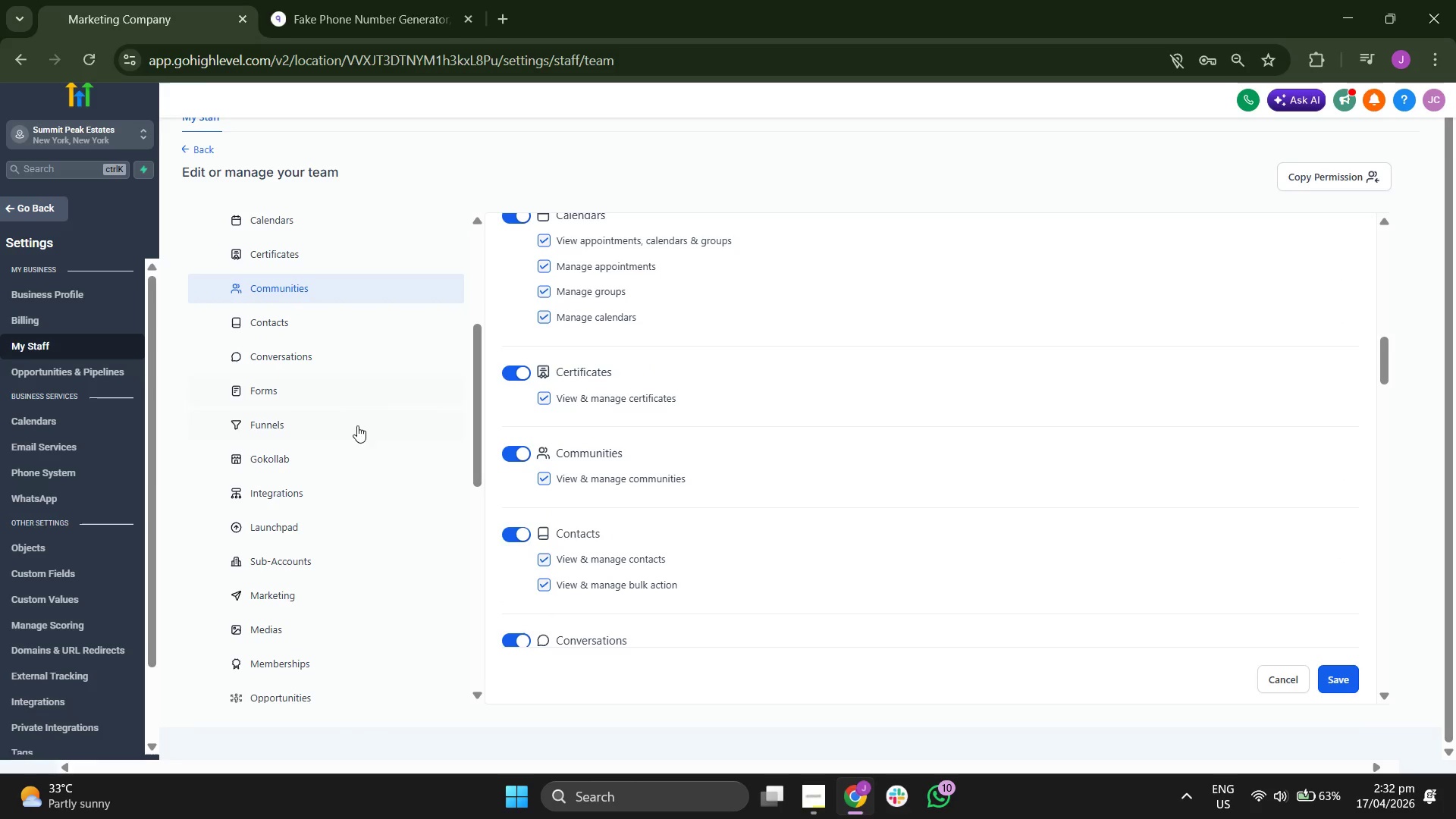 
left_click([375, 415])
 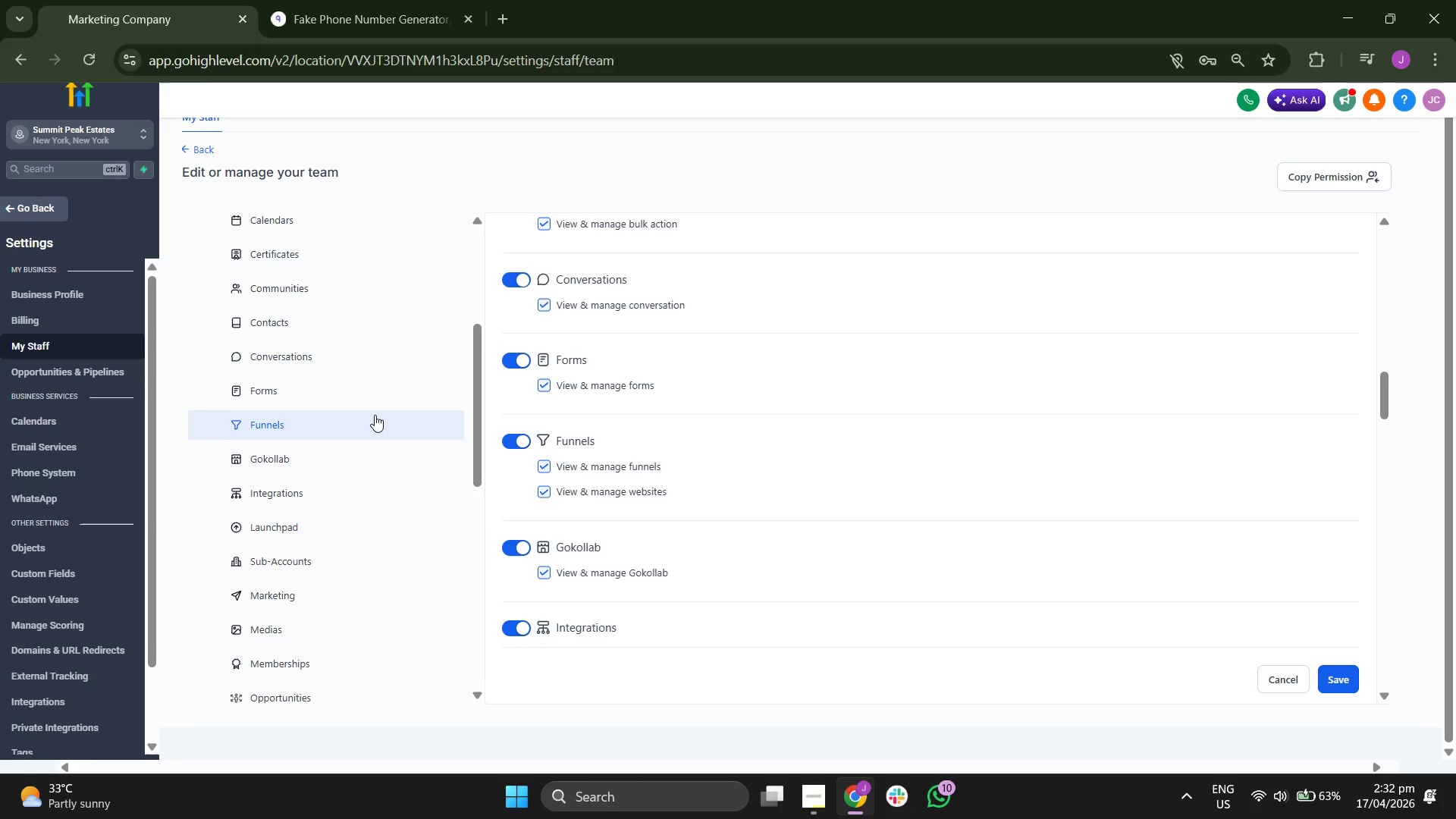 
scroll: coordinate [375, 415], scroll_direction: down, amount: 1.0
 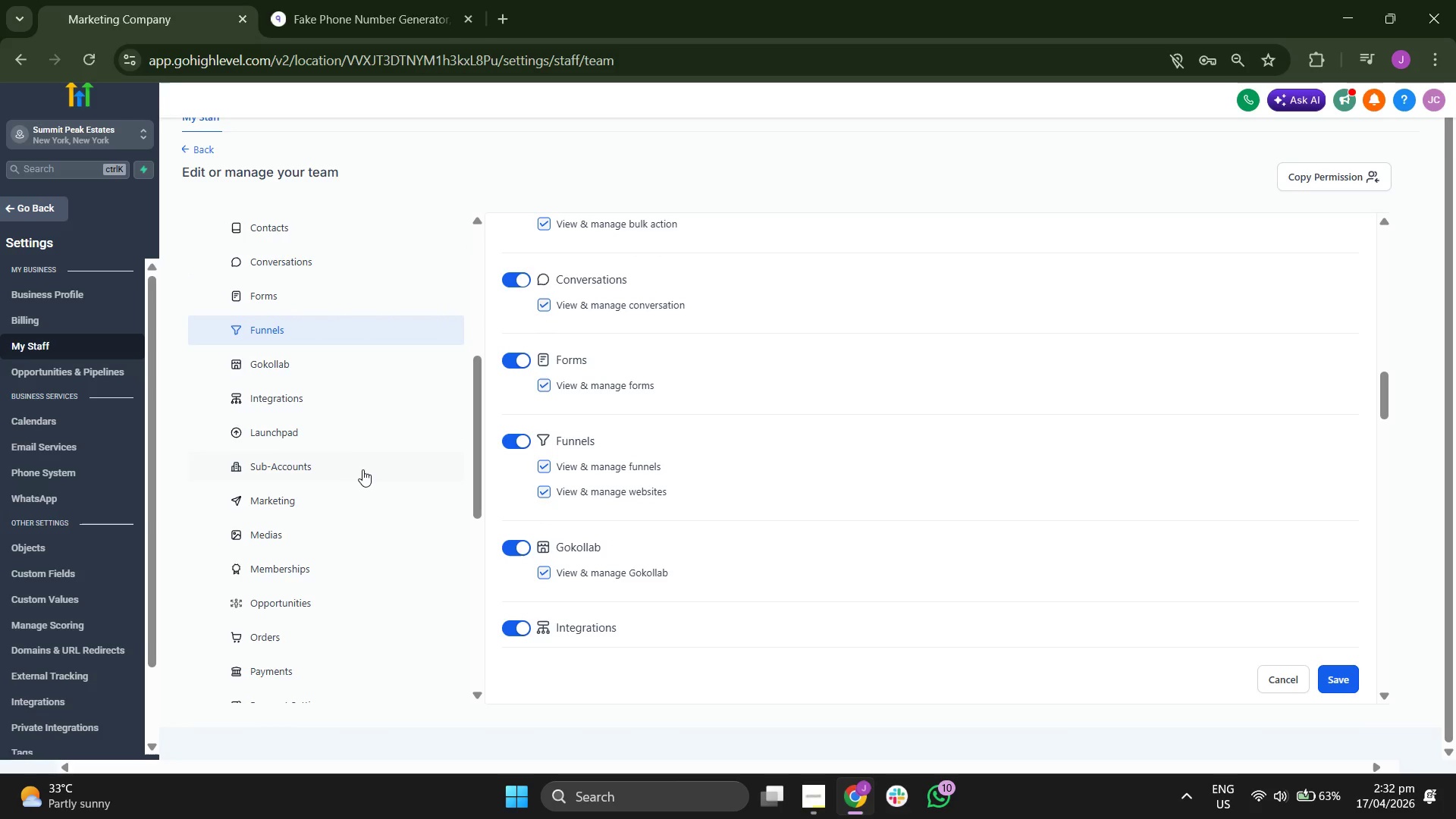 
left_click([362, 472])
 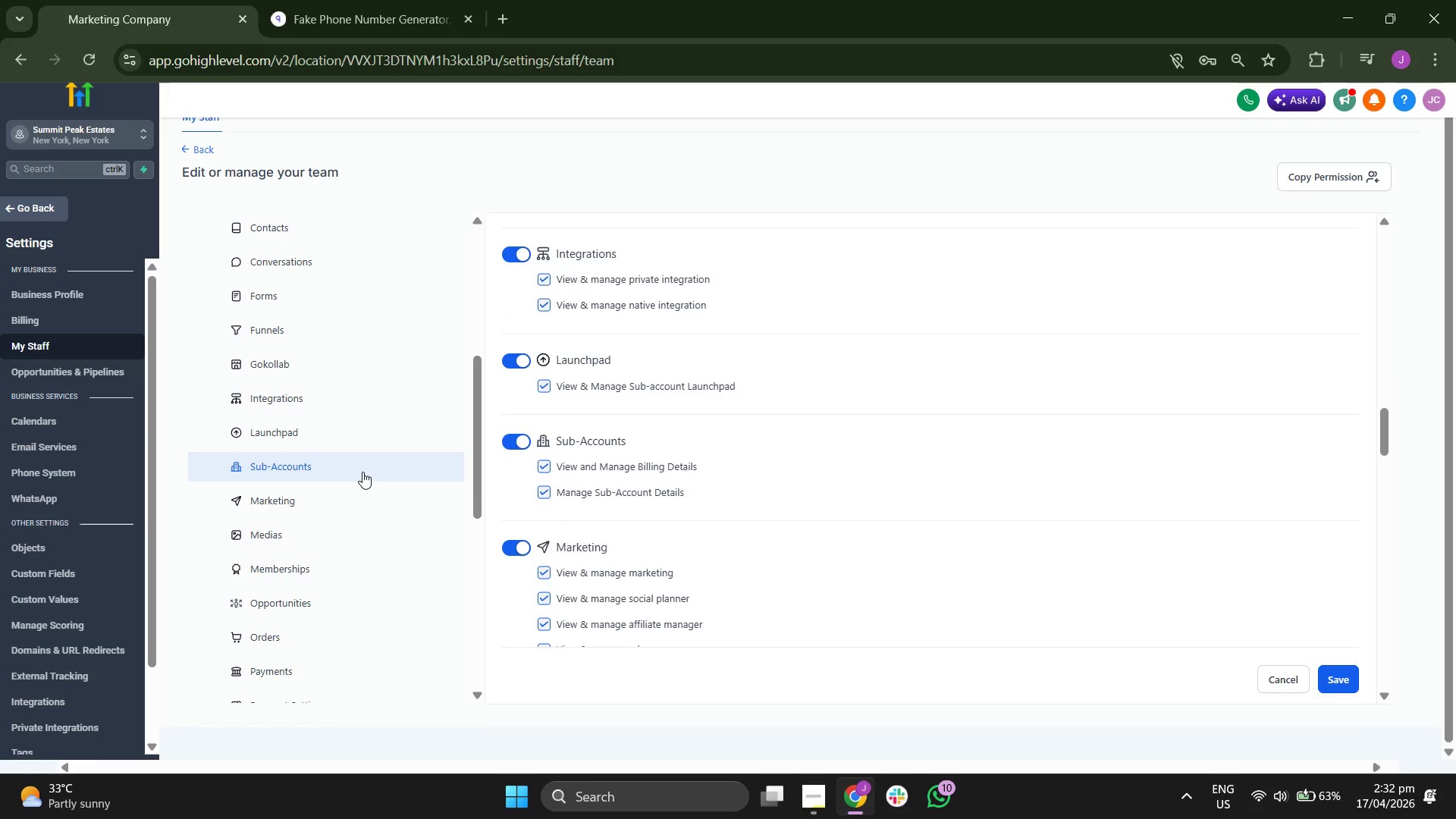 
scroll: coordinate [367, 471], scroll_direction: down, amount: 4.0
 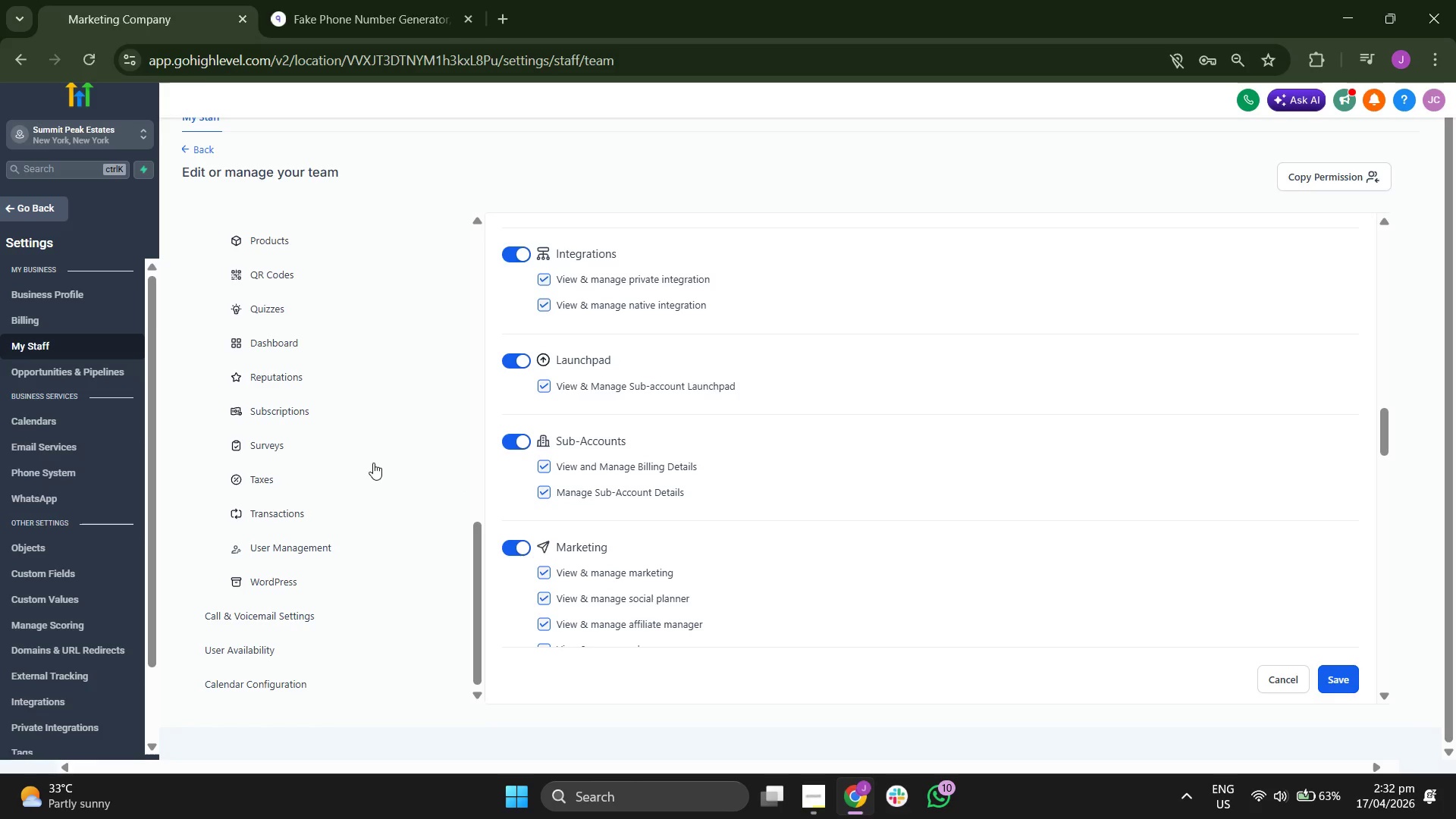 
scroll: coordinate [373, 463], scroll_direction: none, amount: 0.0
 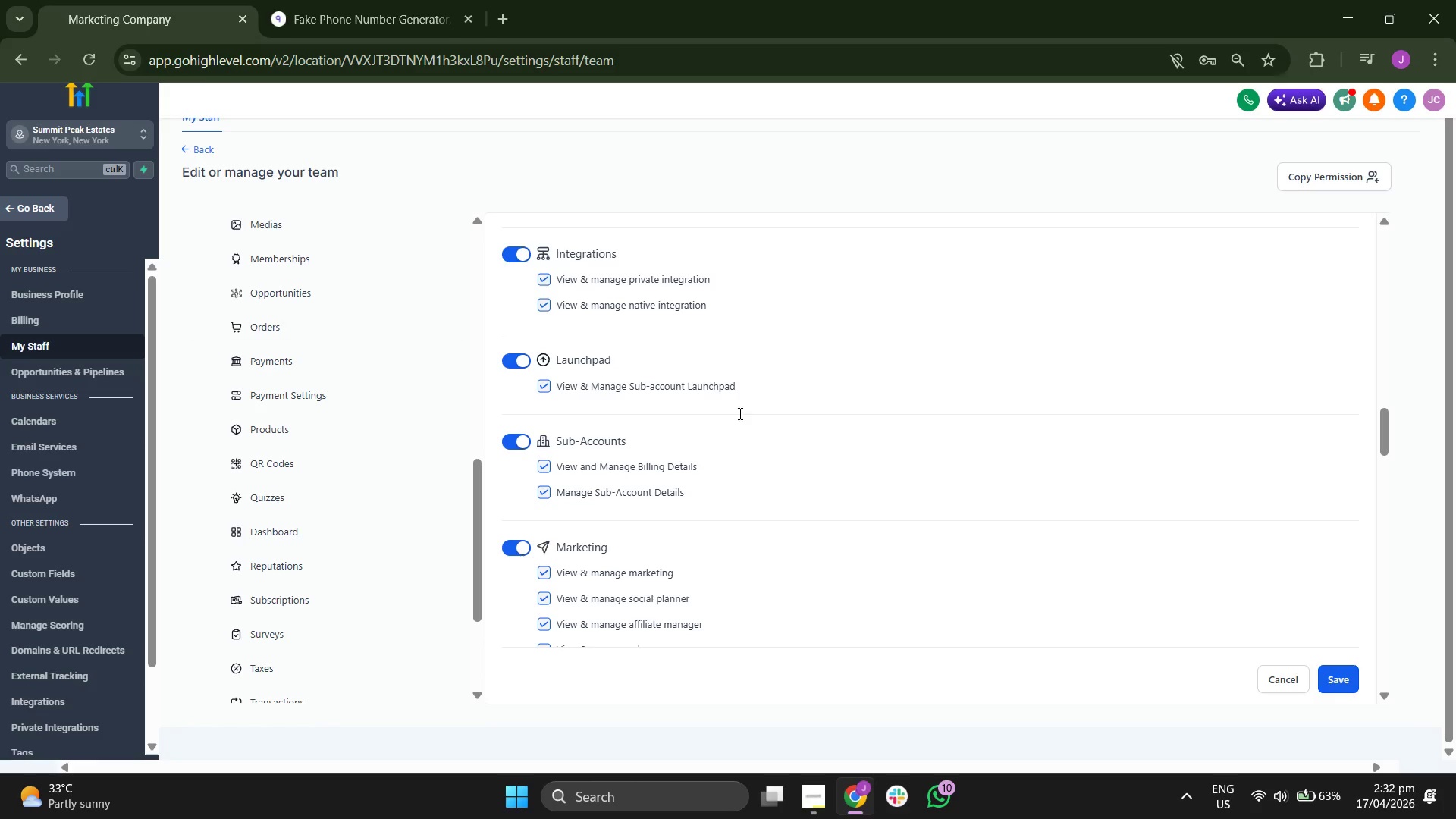 
scroll: coordinate [959, 502], scroll_direction: up, amount: 23.0
 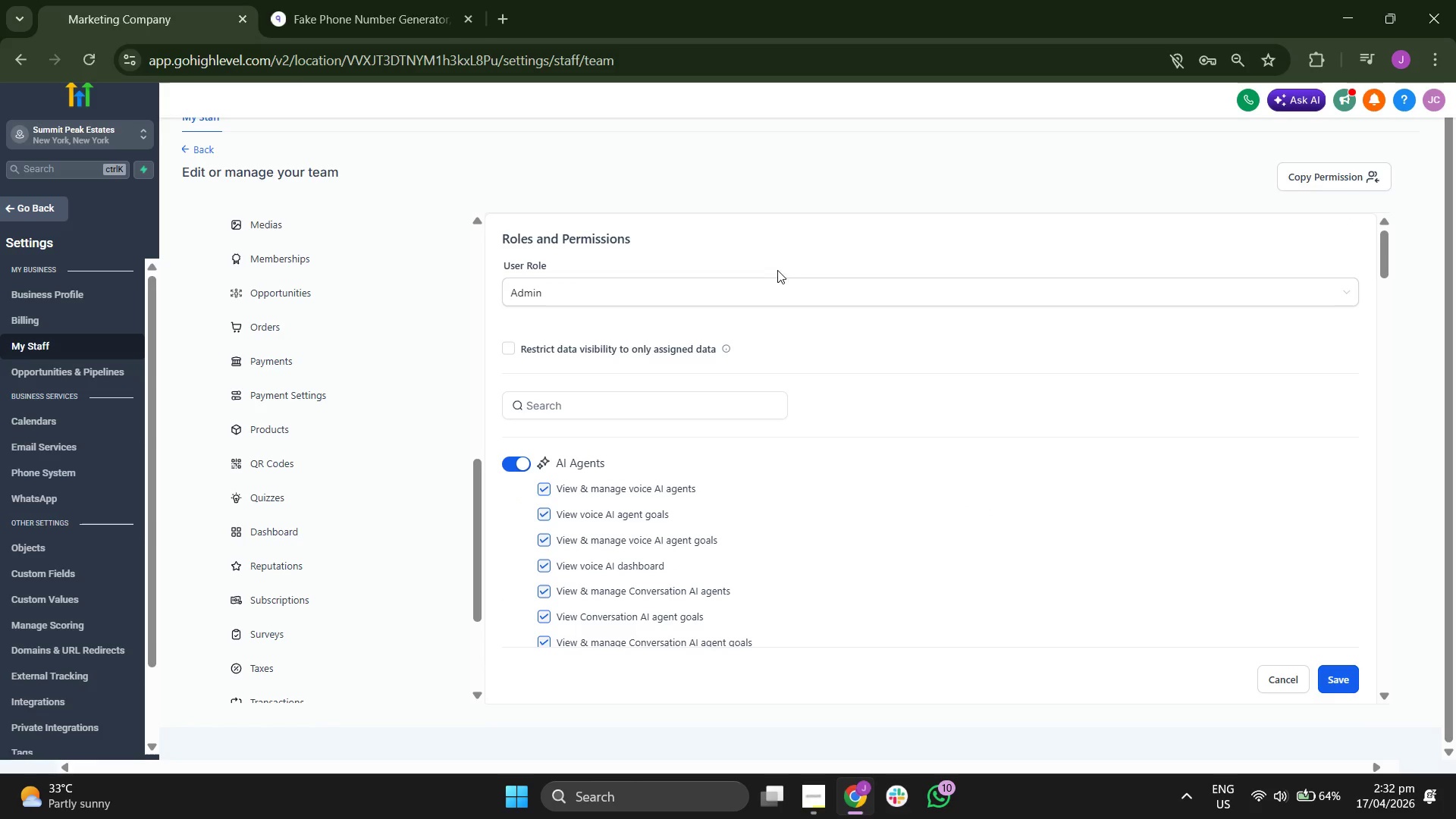 
left_click([814, 296])
 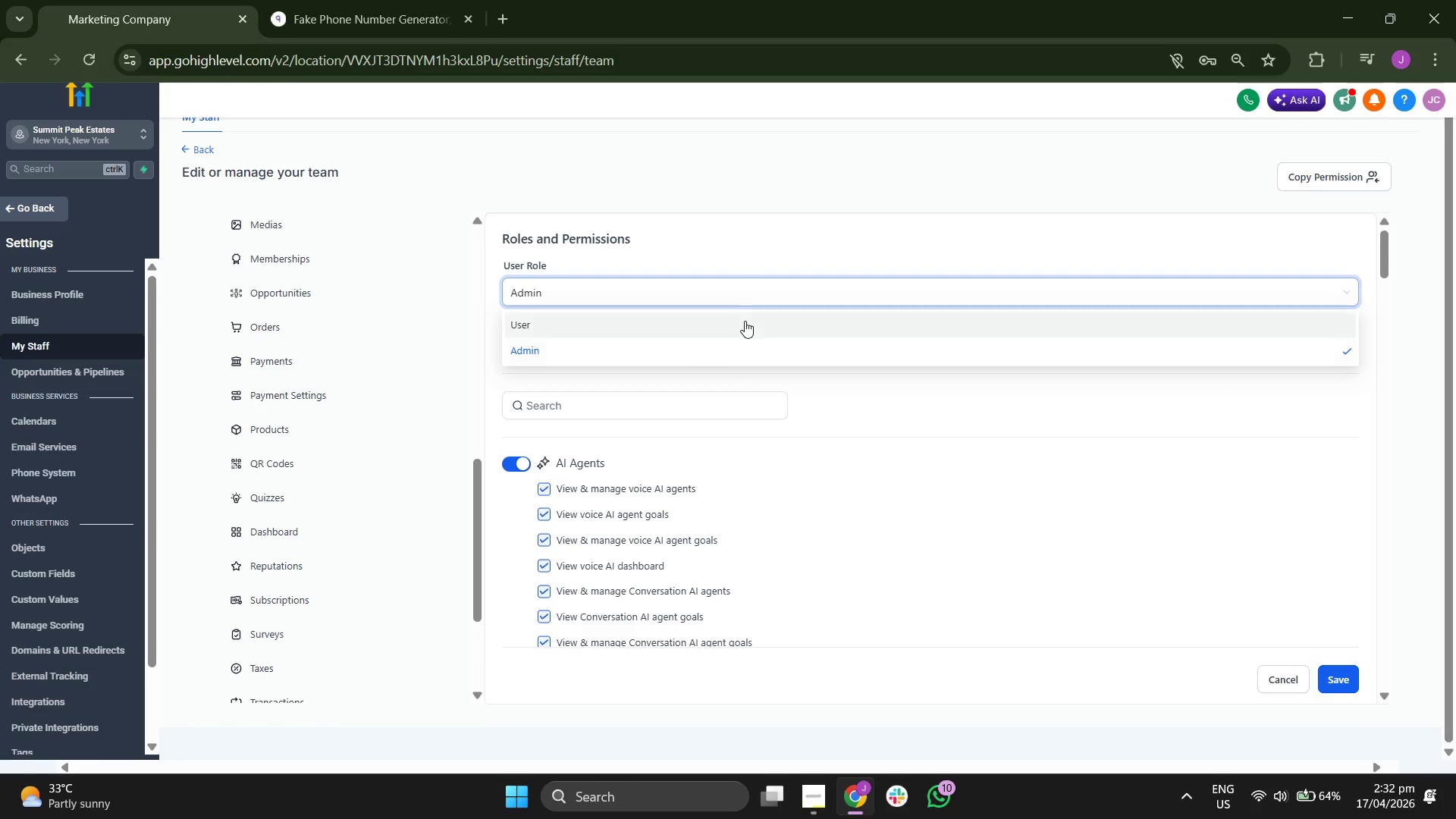 
left_click([745, 321])
 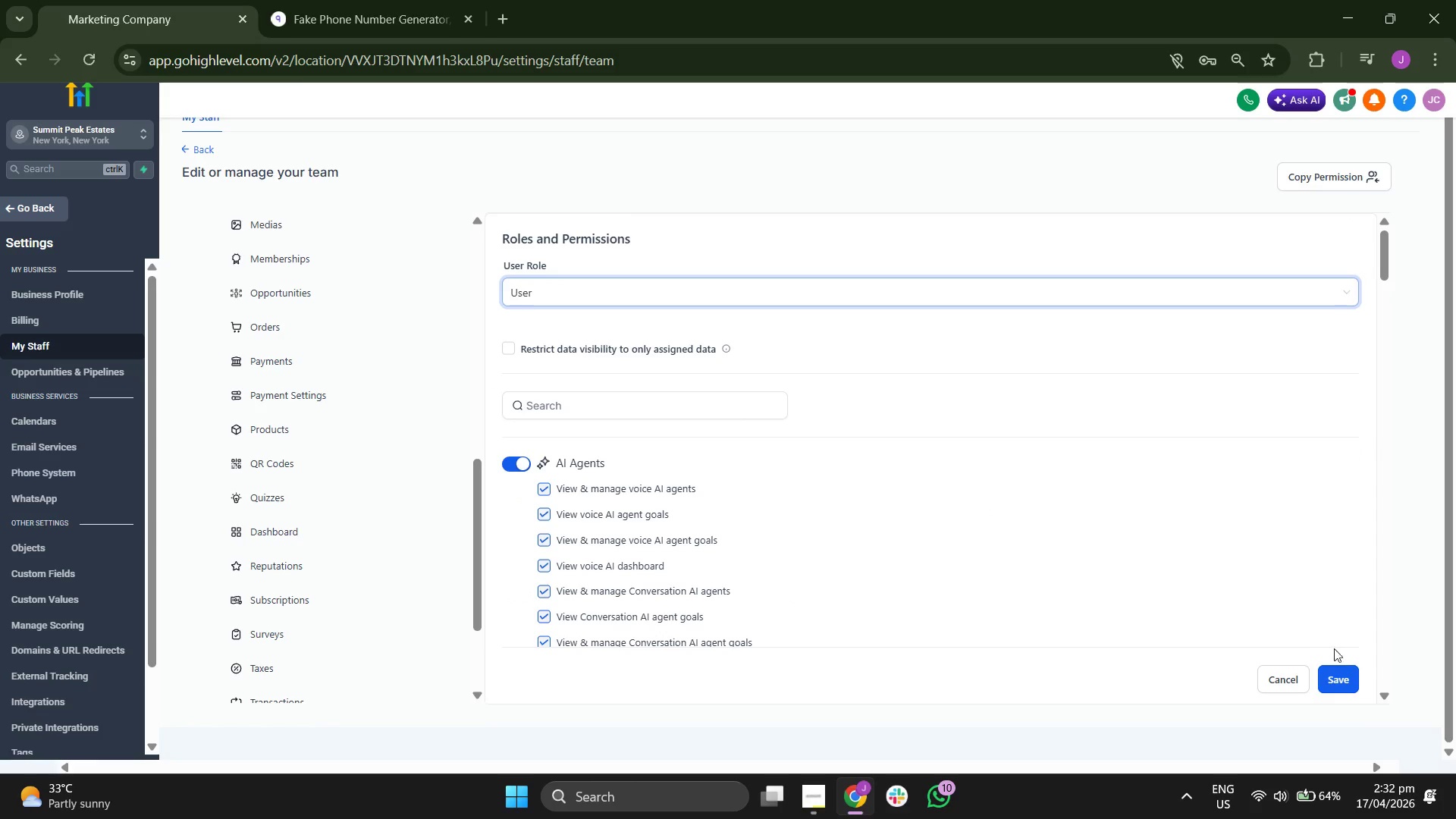 
left_click([1352, 682])
 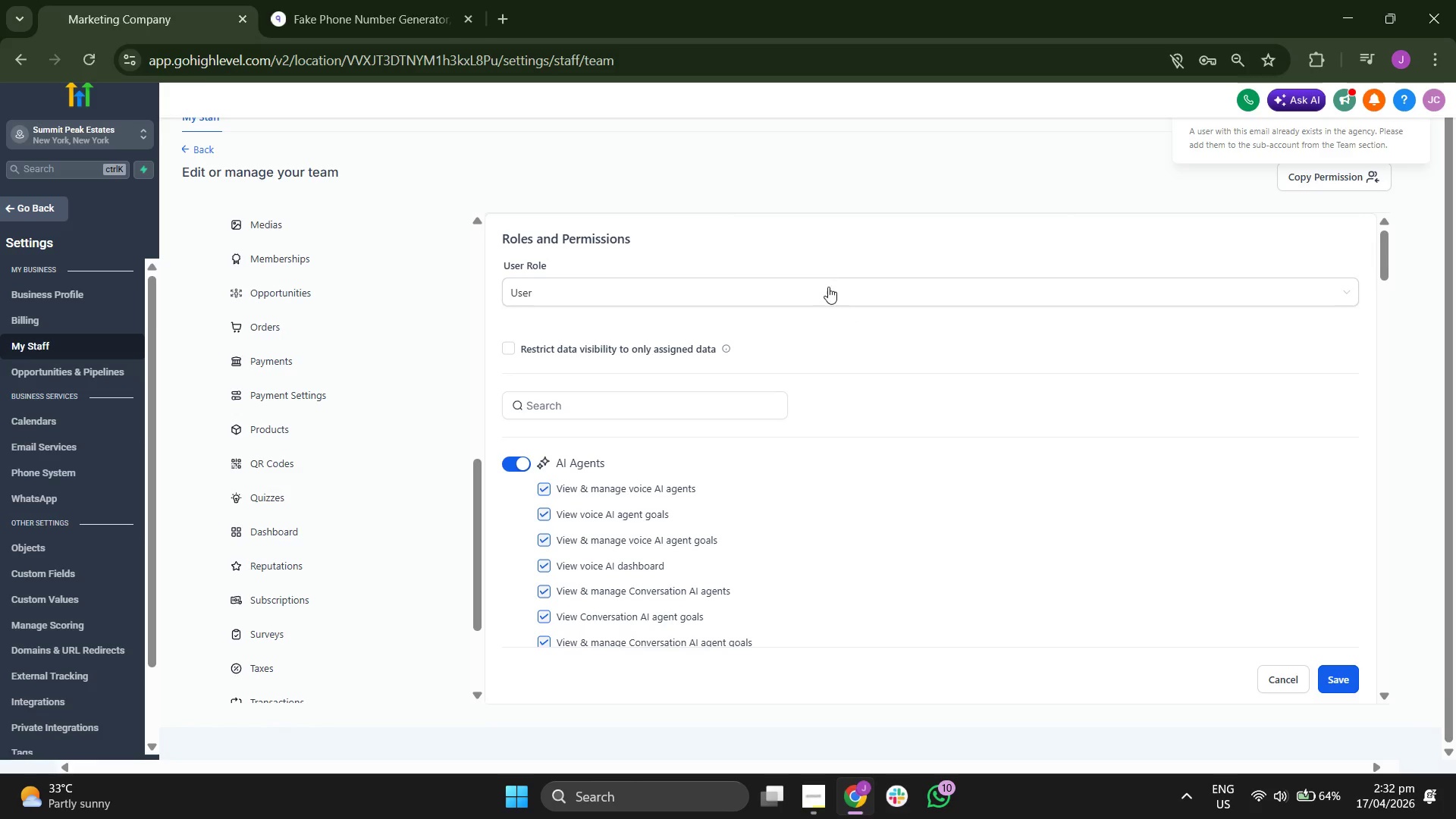 
wait(8.58)
 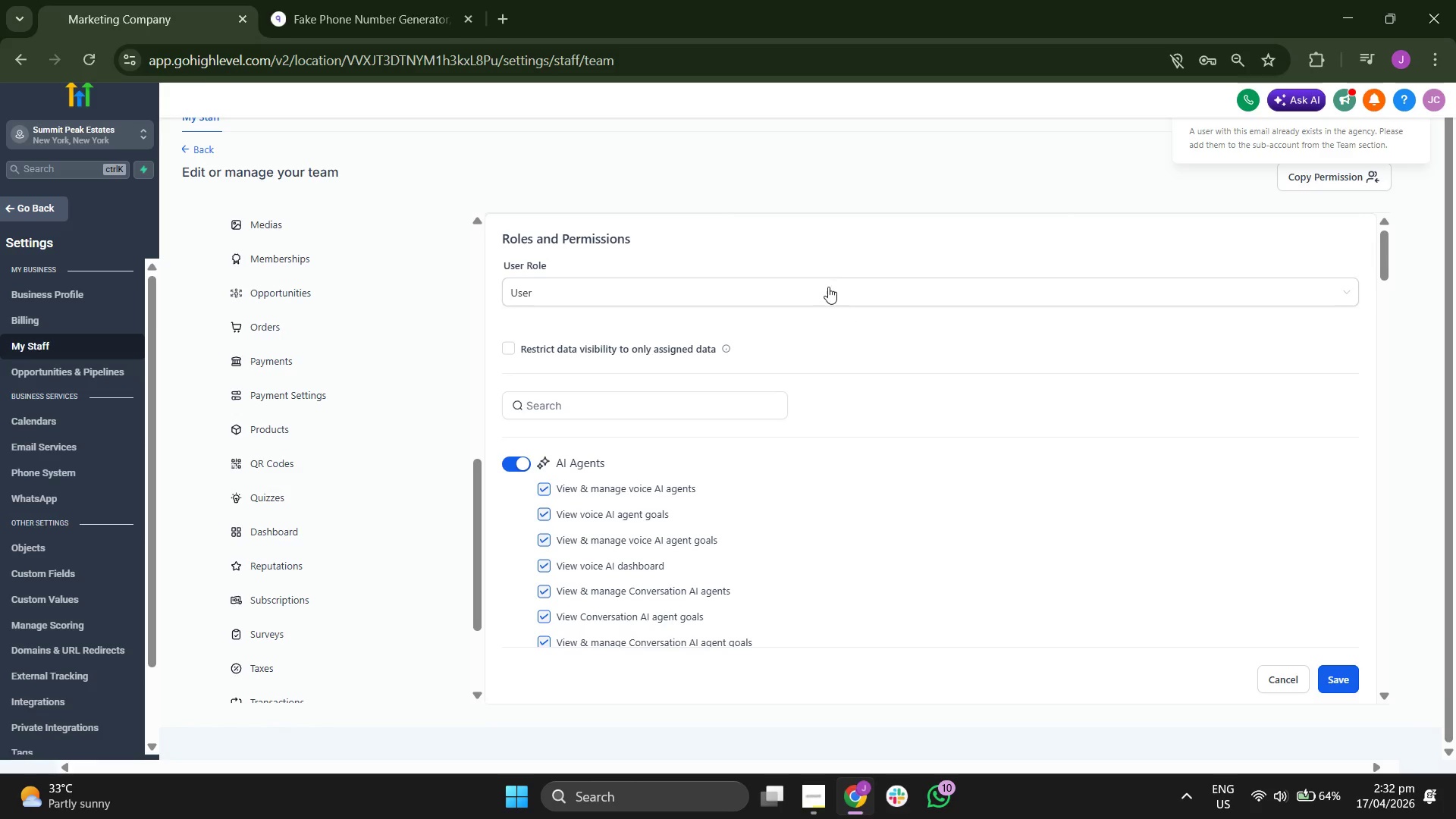 
scroll: coordinate [930, 319], scroll_direction: up, amount: 1.0
 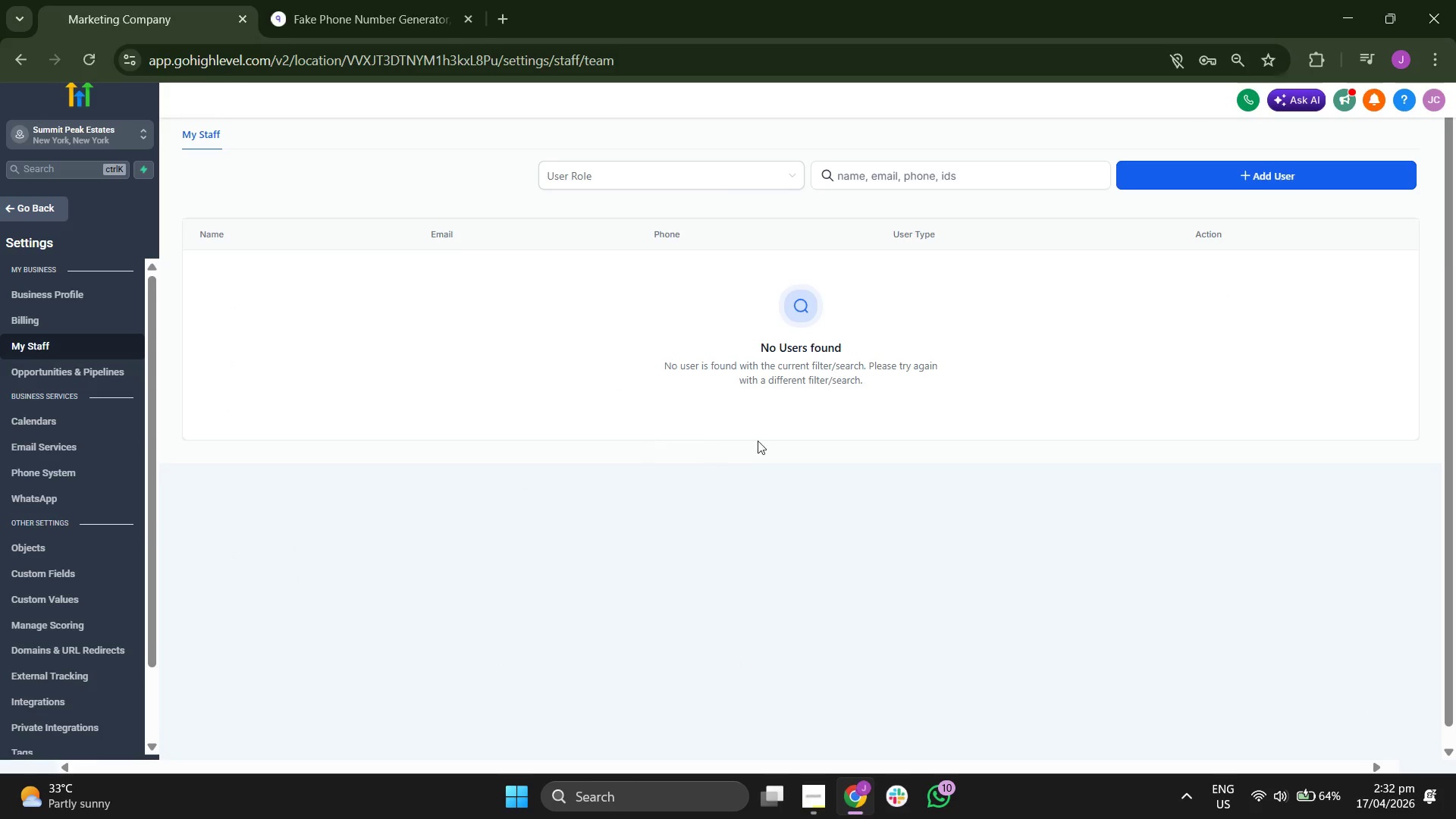 
left_click([1291, 173])
 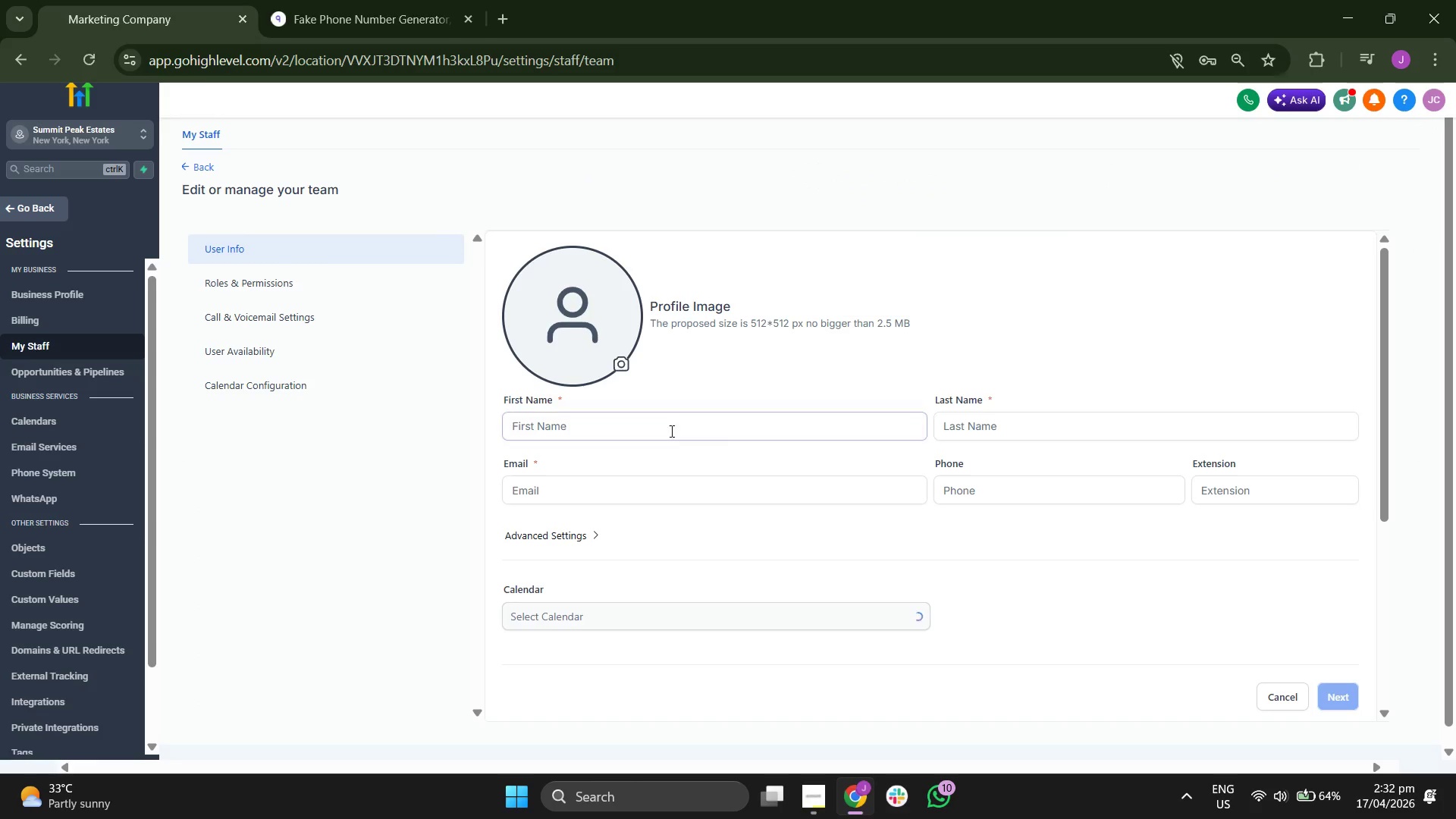 
left_click([669, 425])
 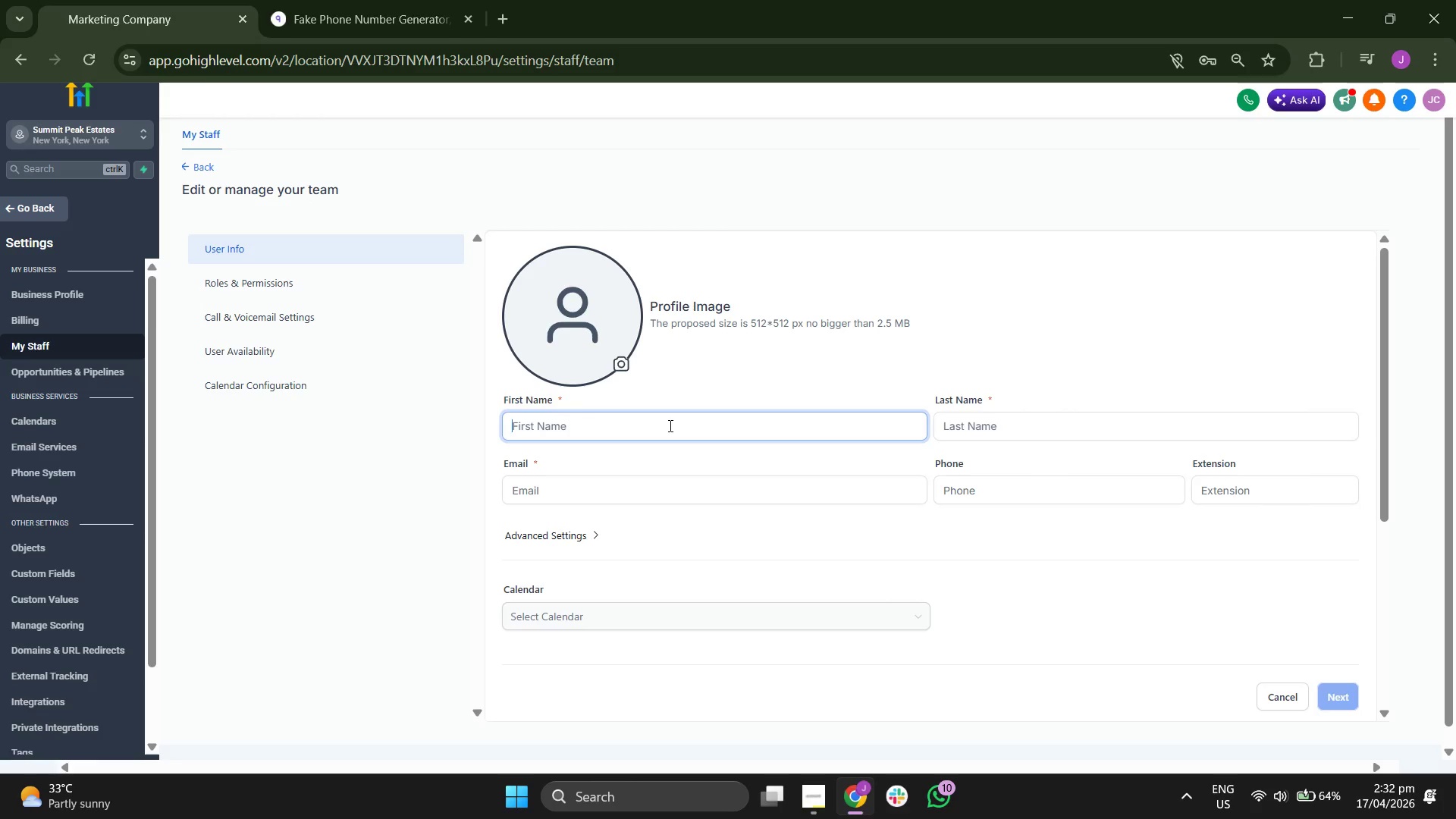 
type(Sales)
 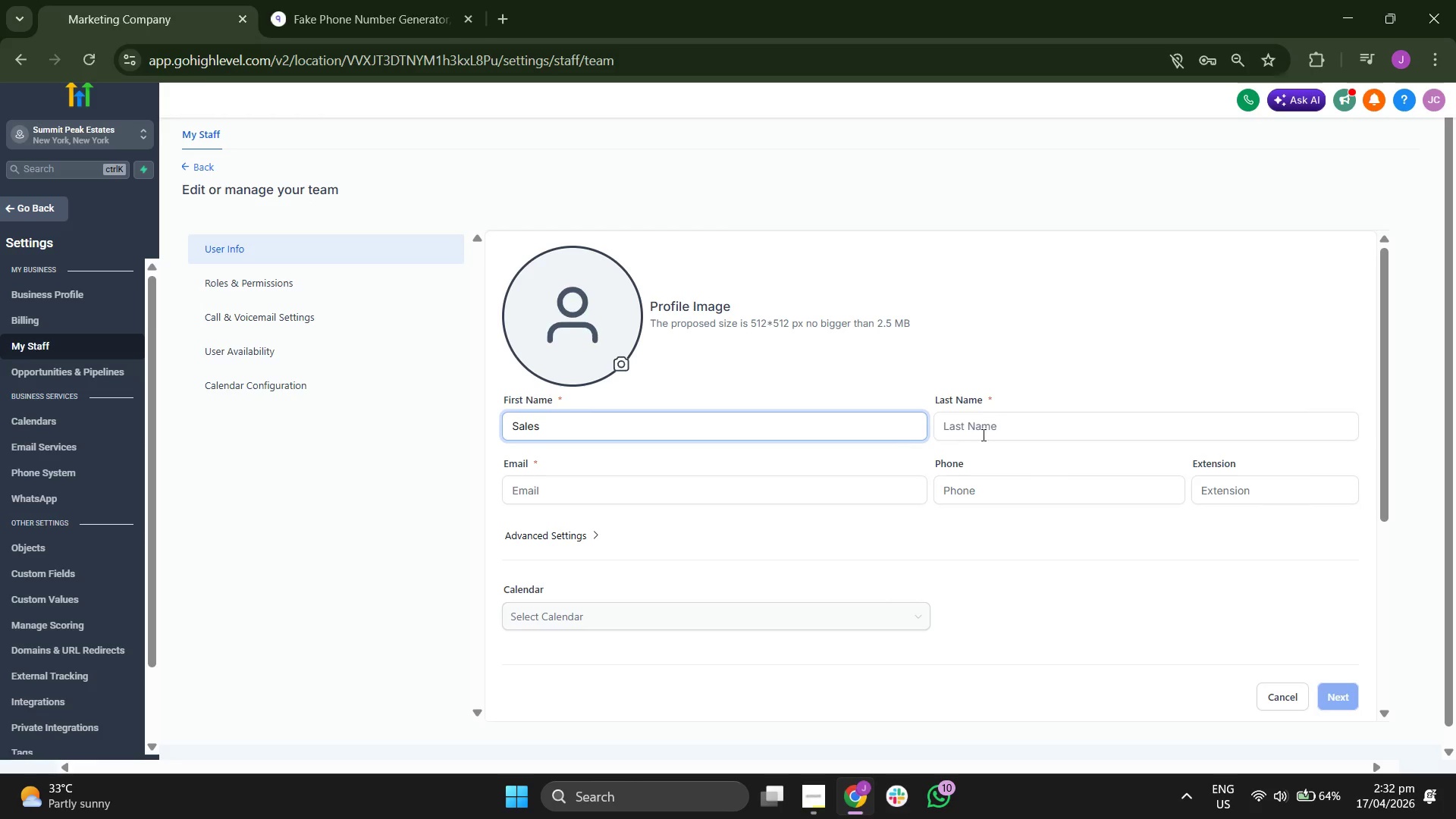 
left_click([1005, 426])
 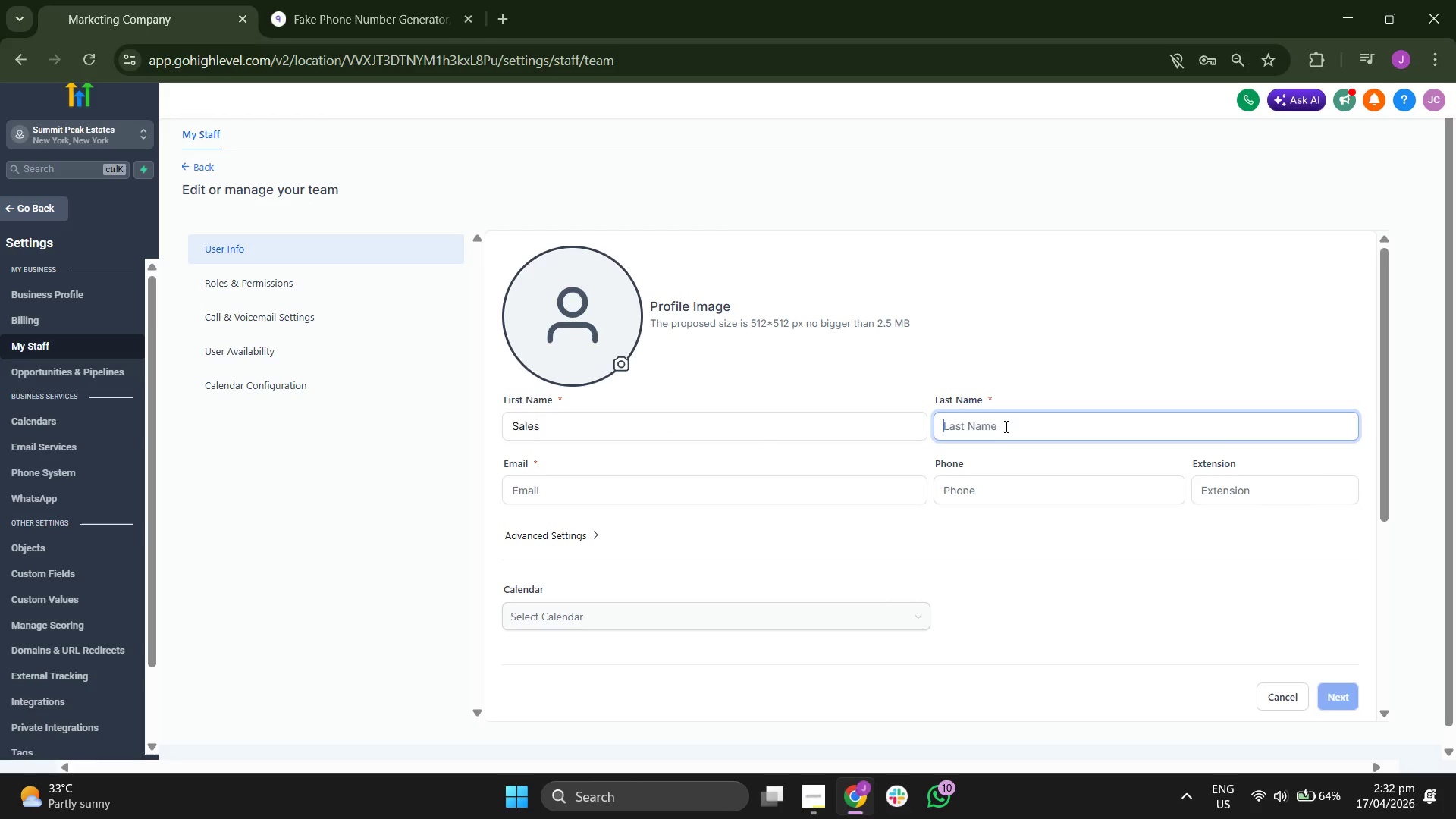 
type(Manager)
 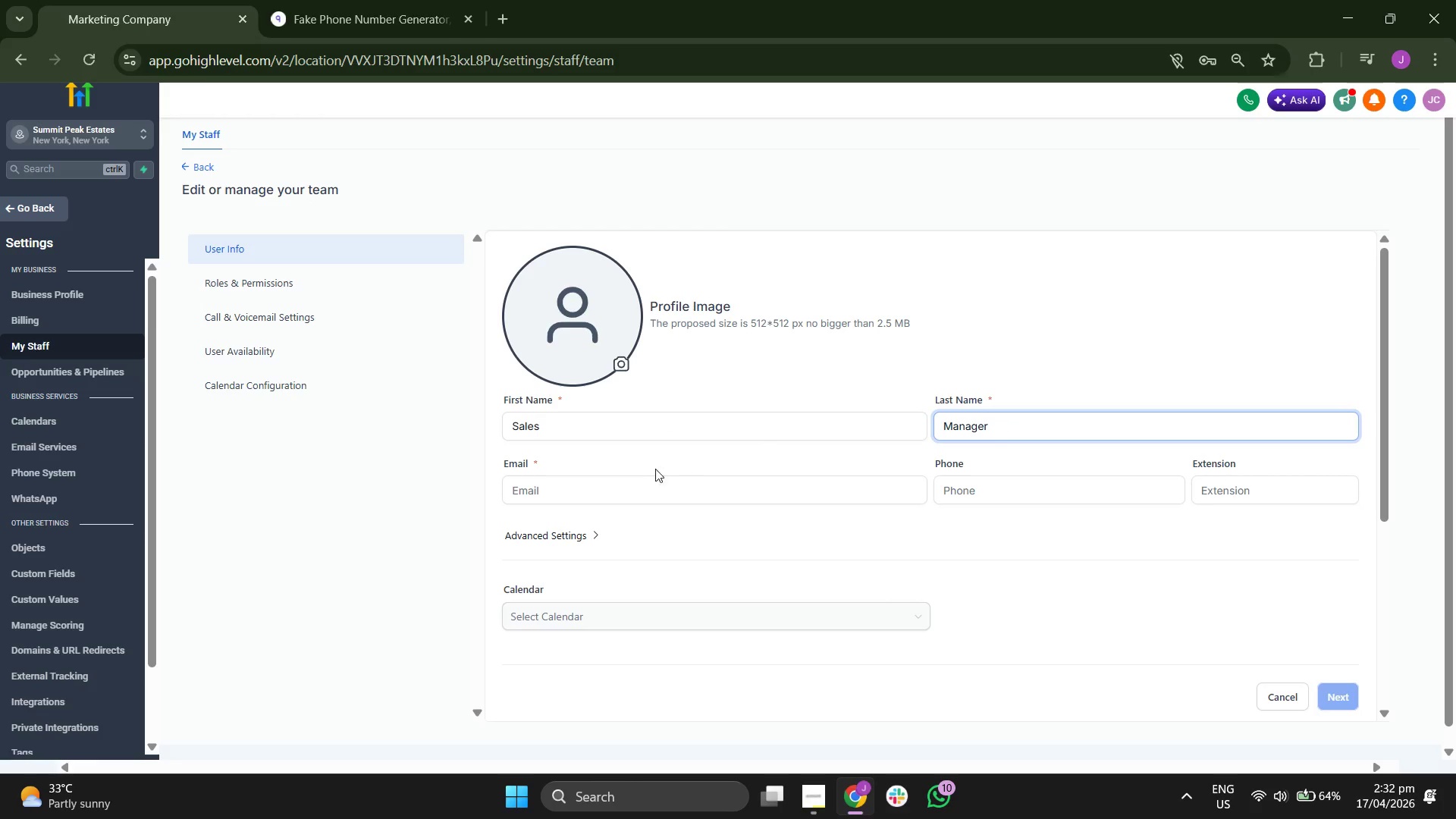 
left_click([653, 487])
 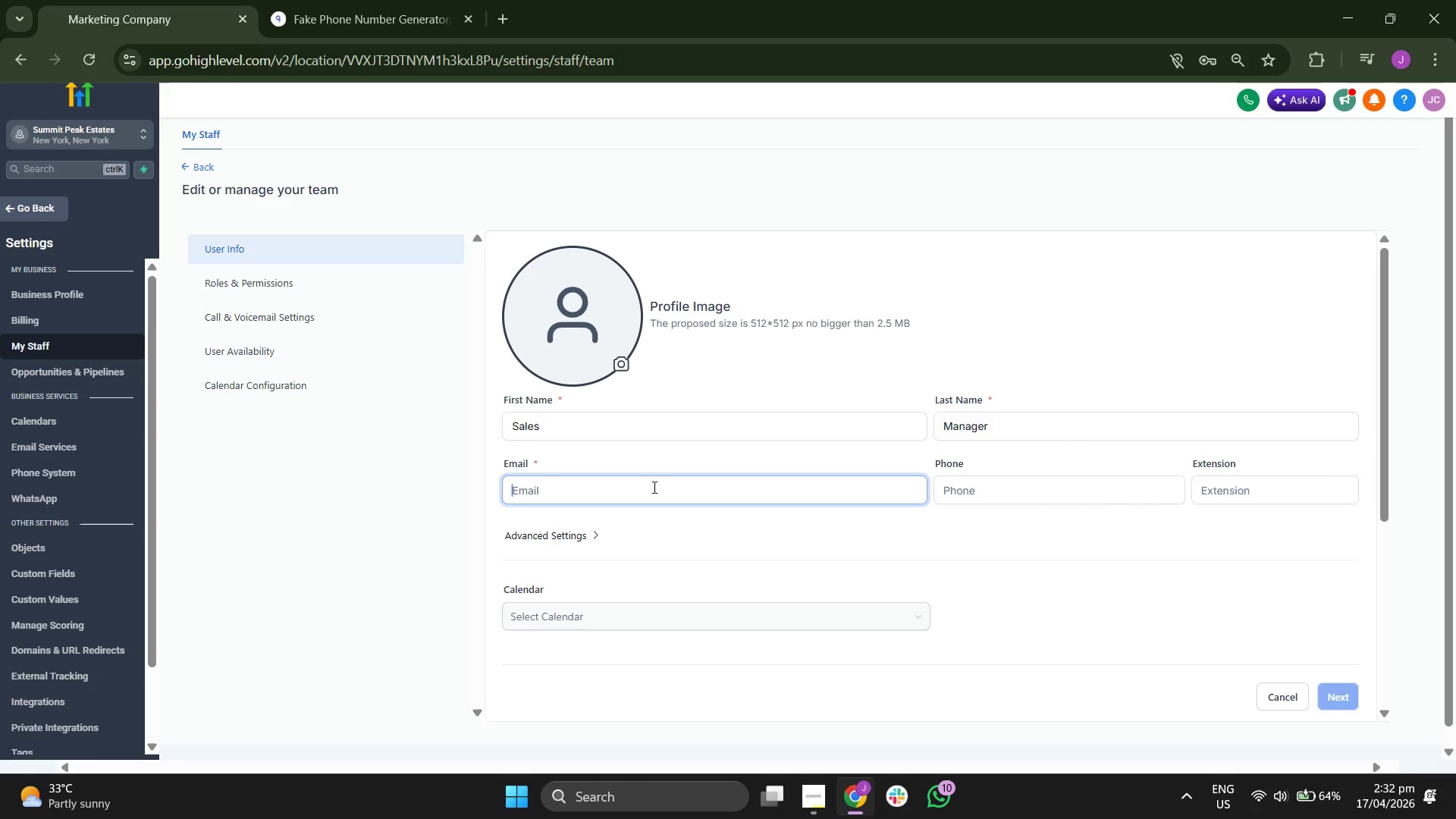 
type(summit@estatespeaknyc.com)
 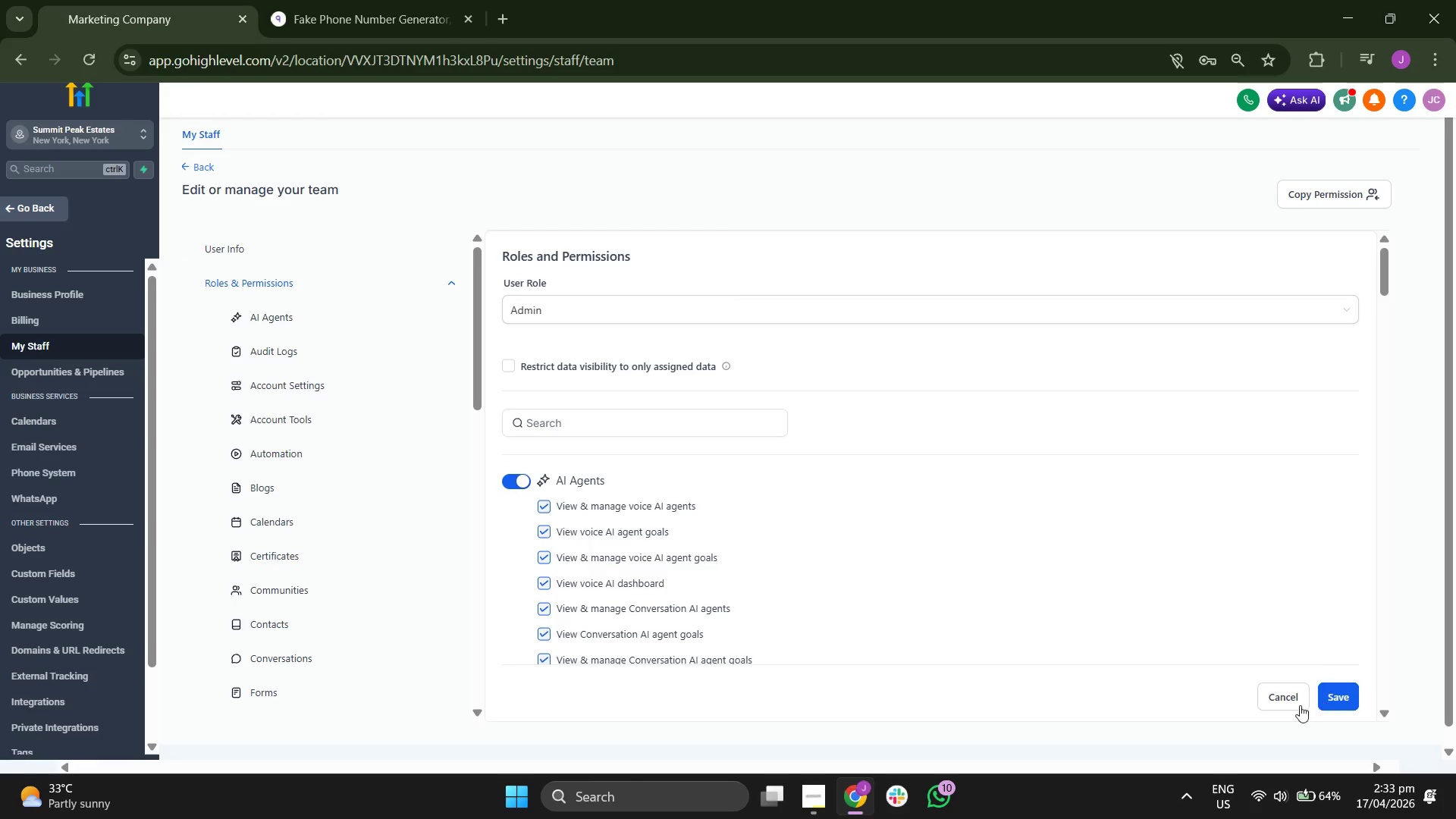 
left_click([830, 314])
 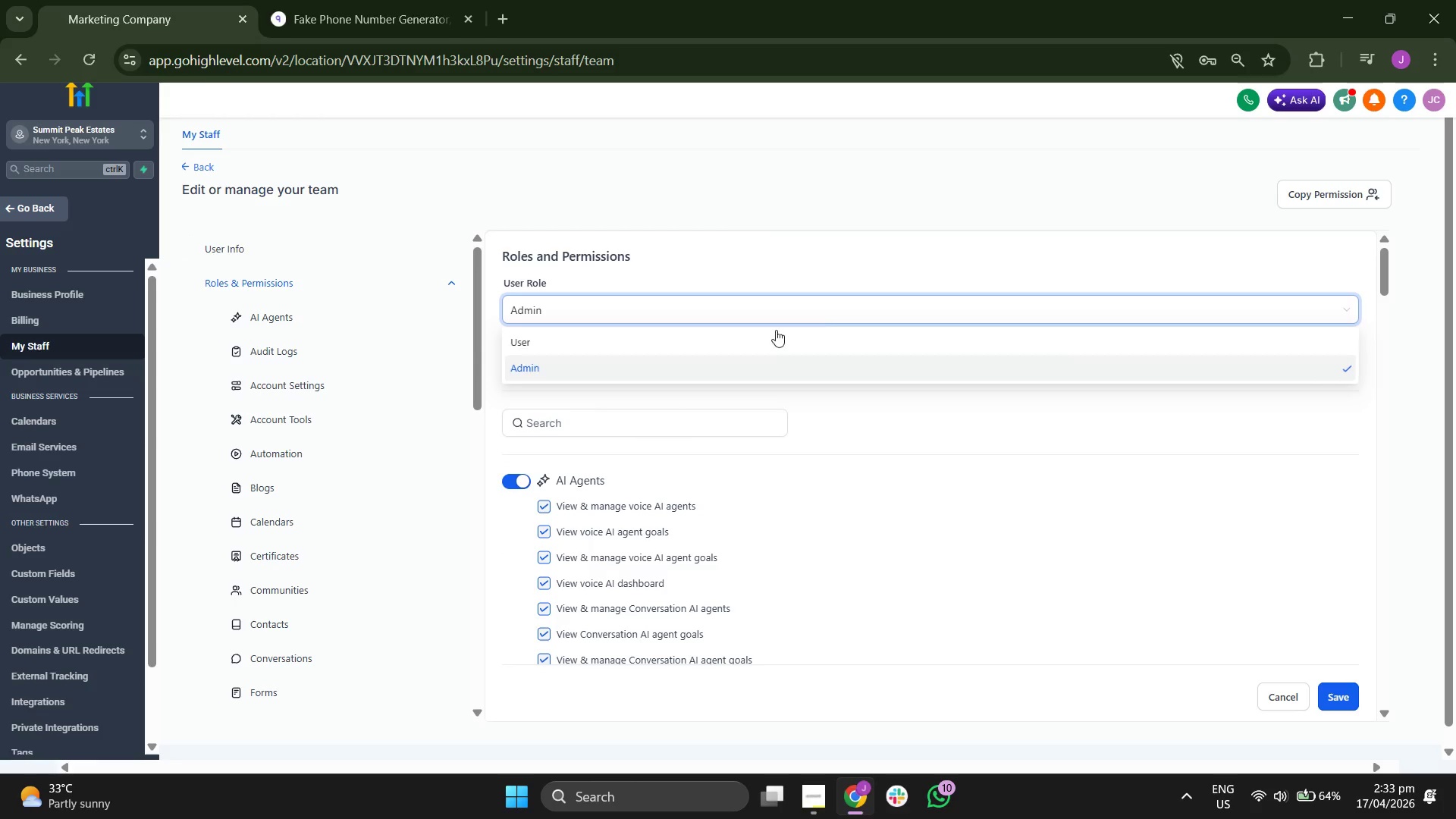 
left_click([772, 332])
 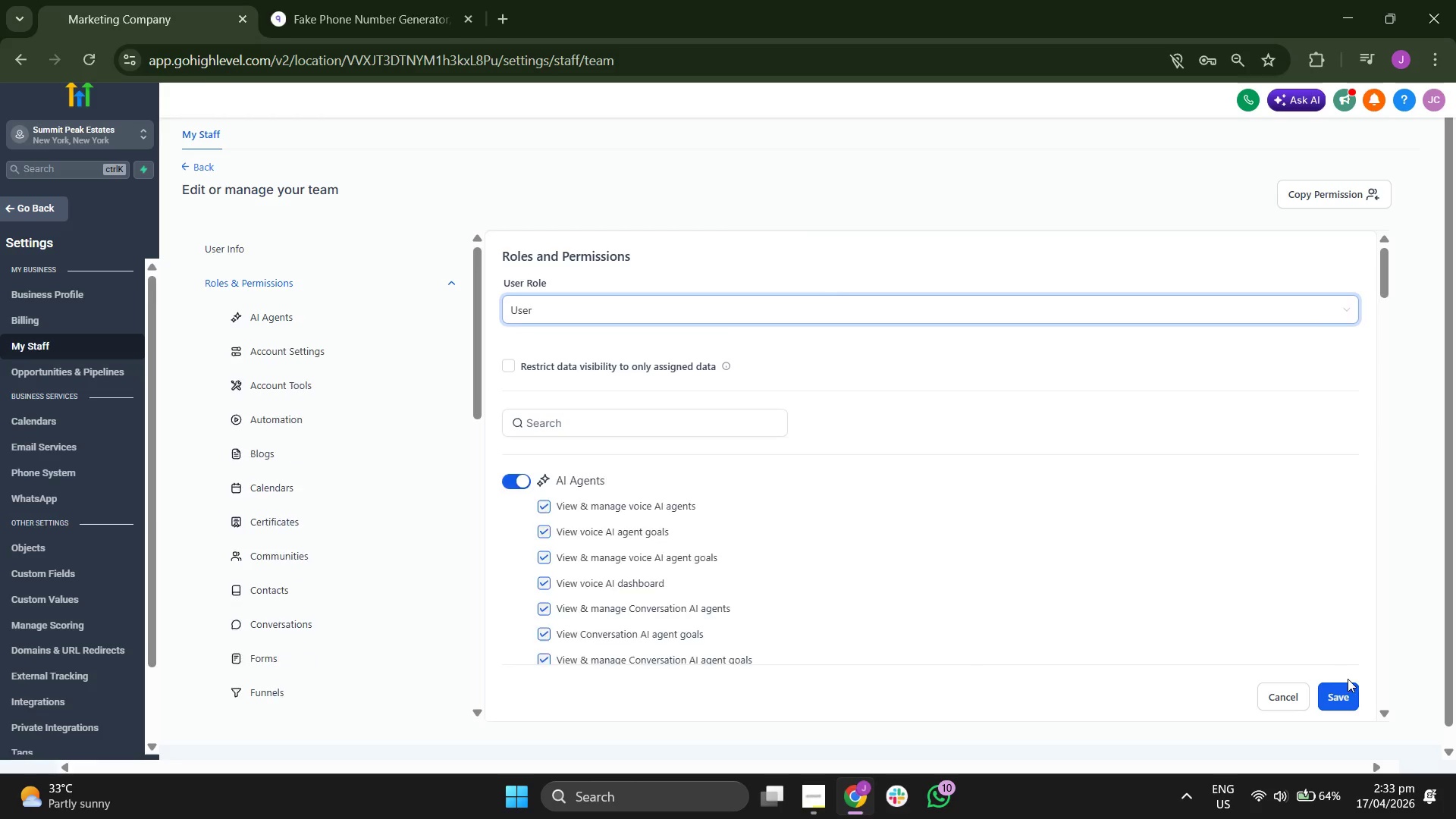 
left_click([1343, 698])
 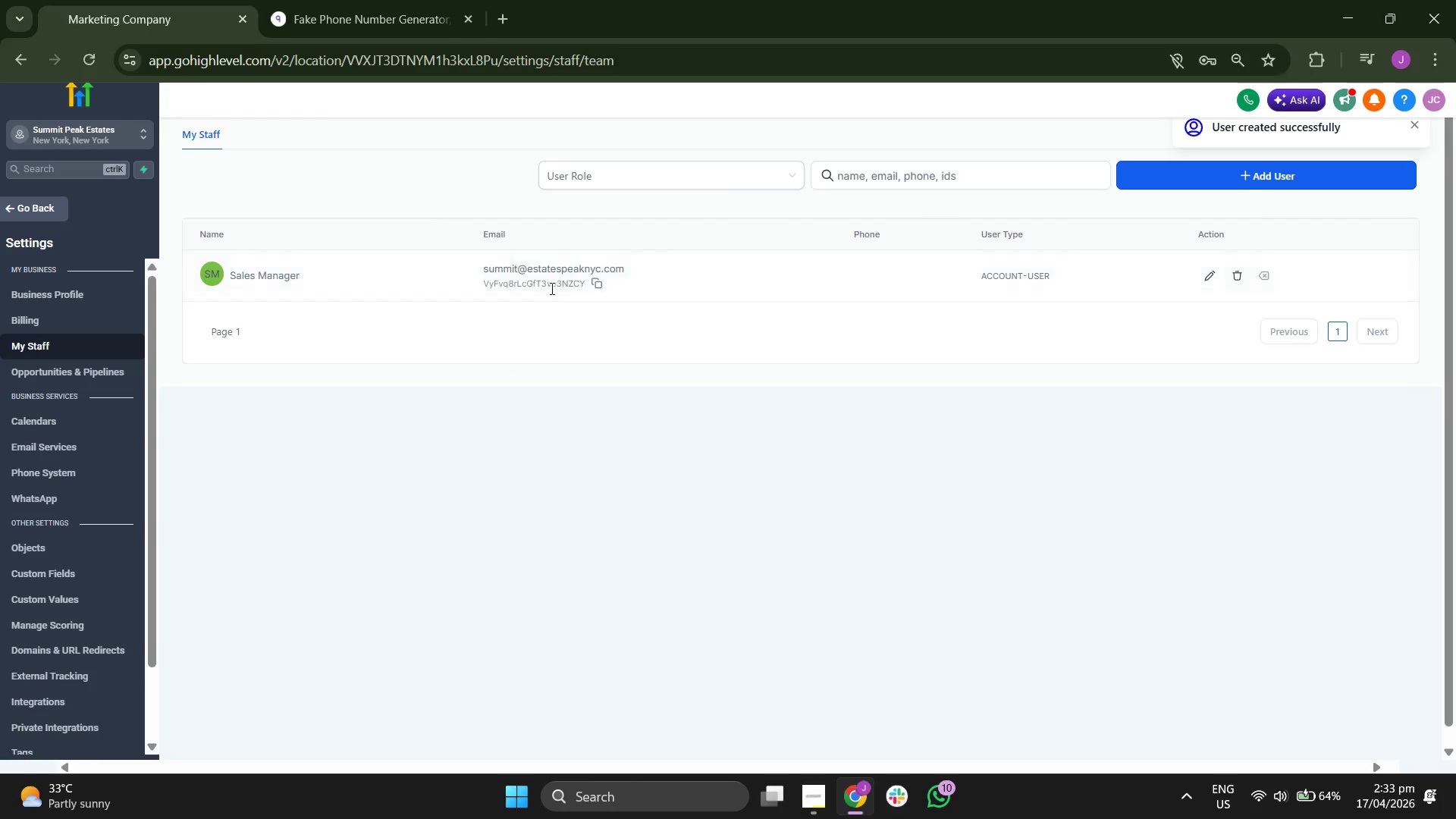 
left_click([598, 286])
 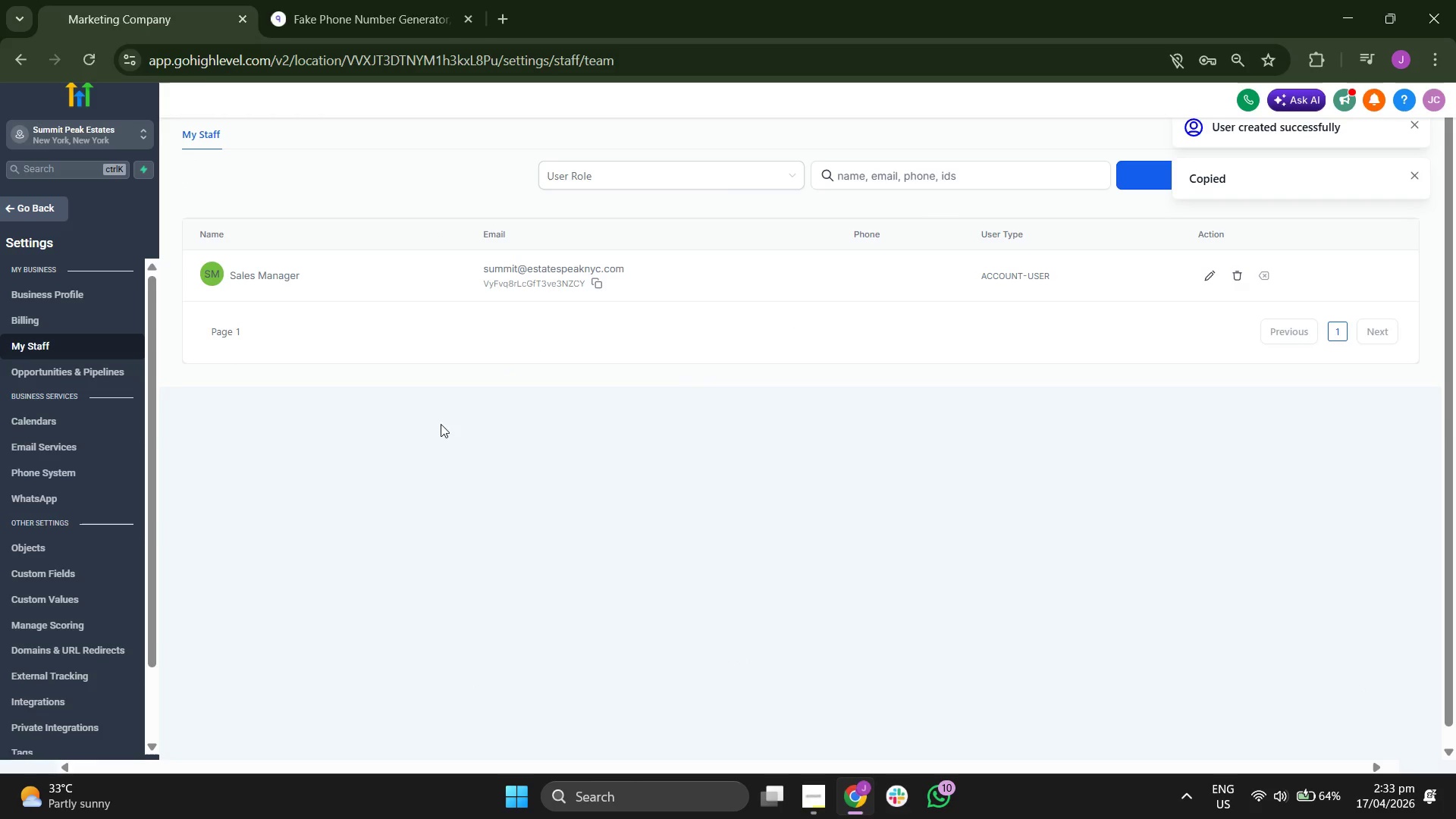 
scroll: coordinate [92, 326], scroll_direction: up, amount: 1.0
 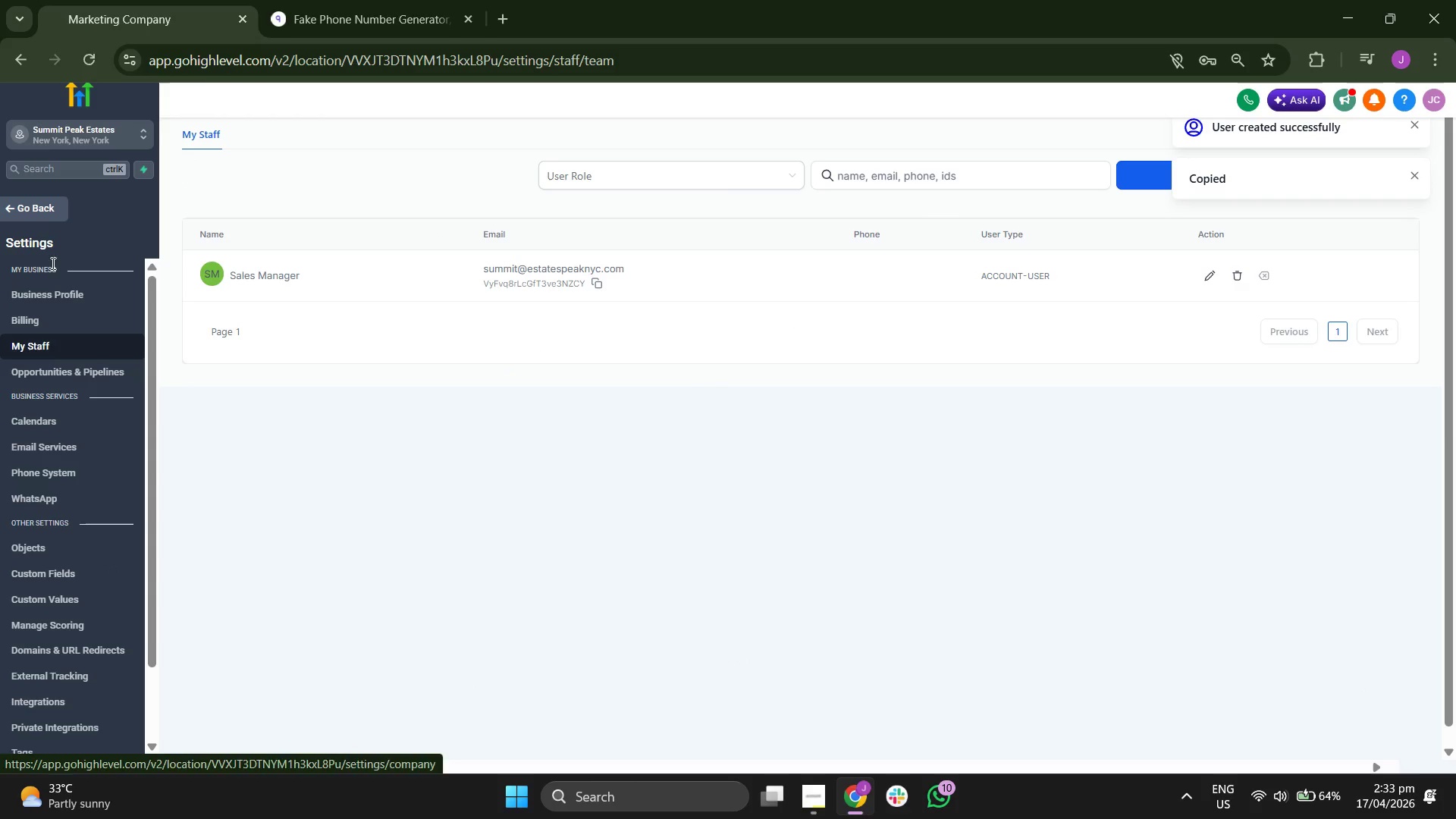 
mouse_move([67, 228])
 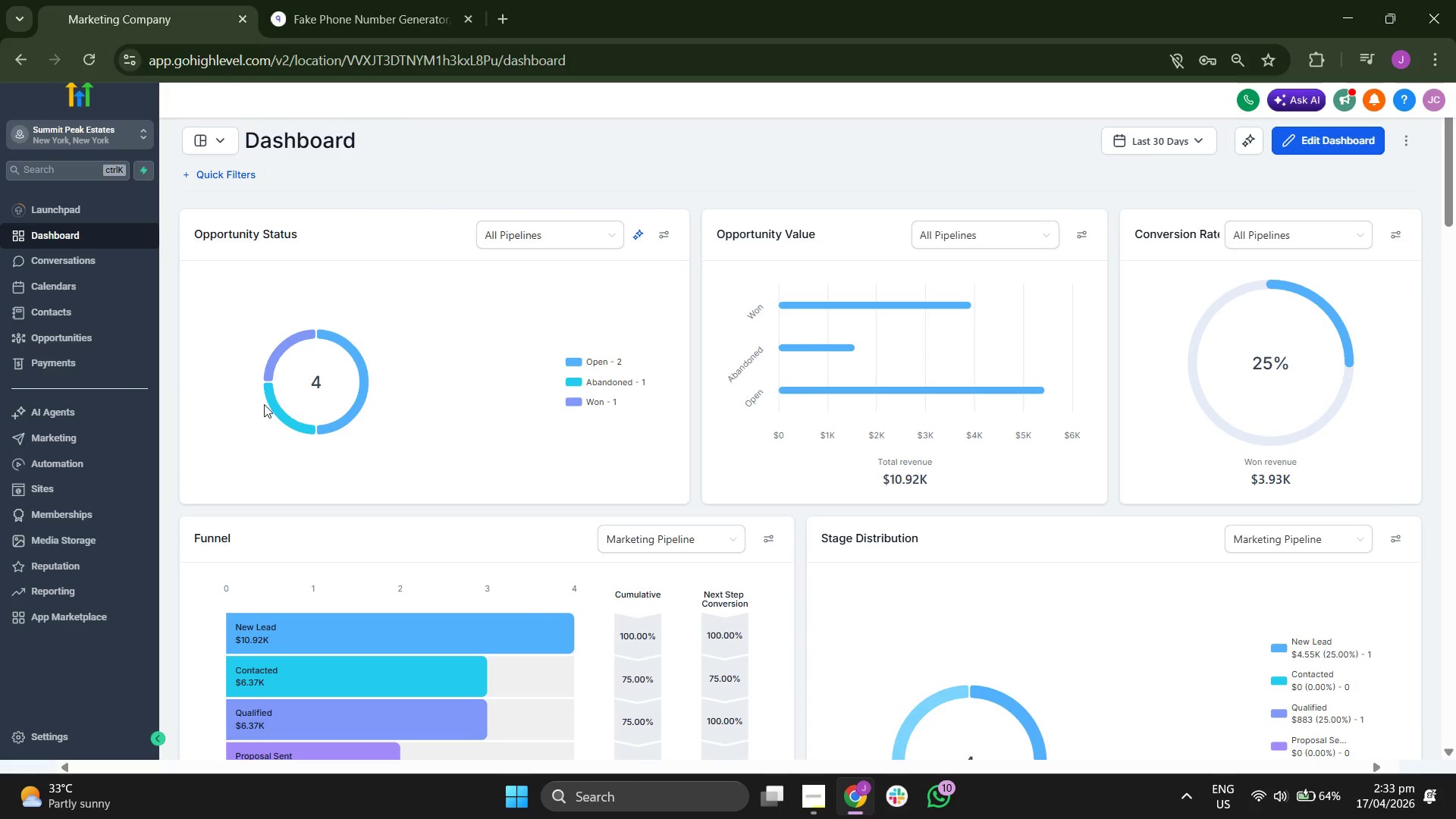 
wait(20.13)
 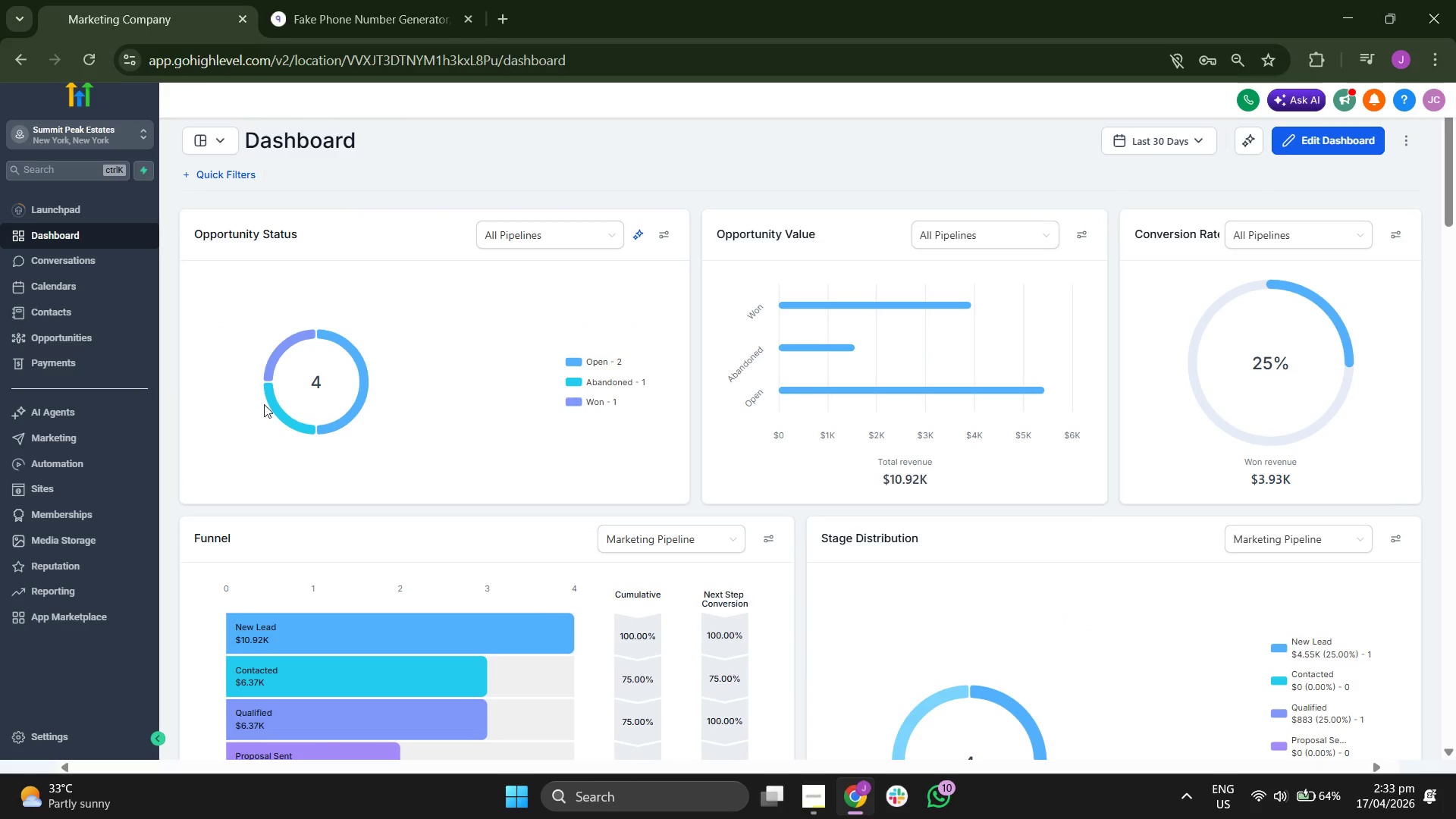 
scroll: coordinate [480, 458], scroll_direction: down, amount: 4.0
 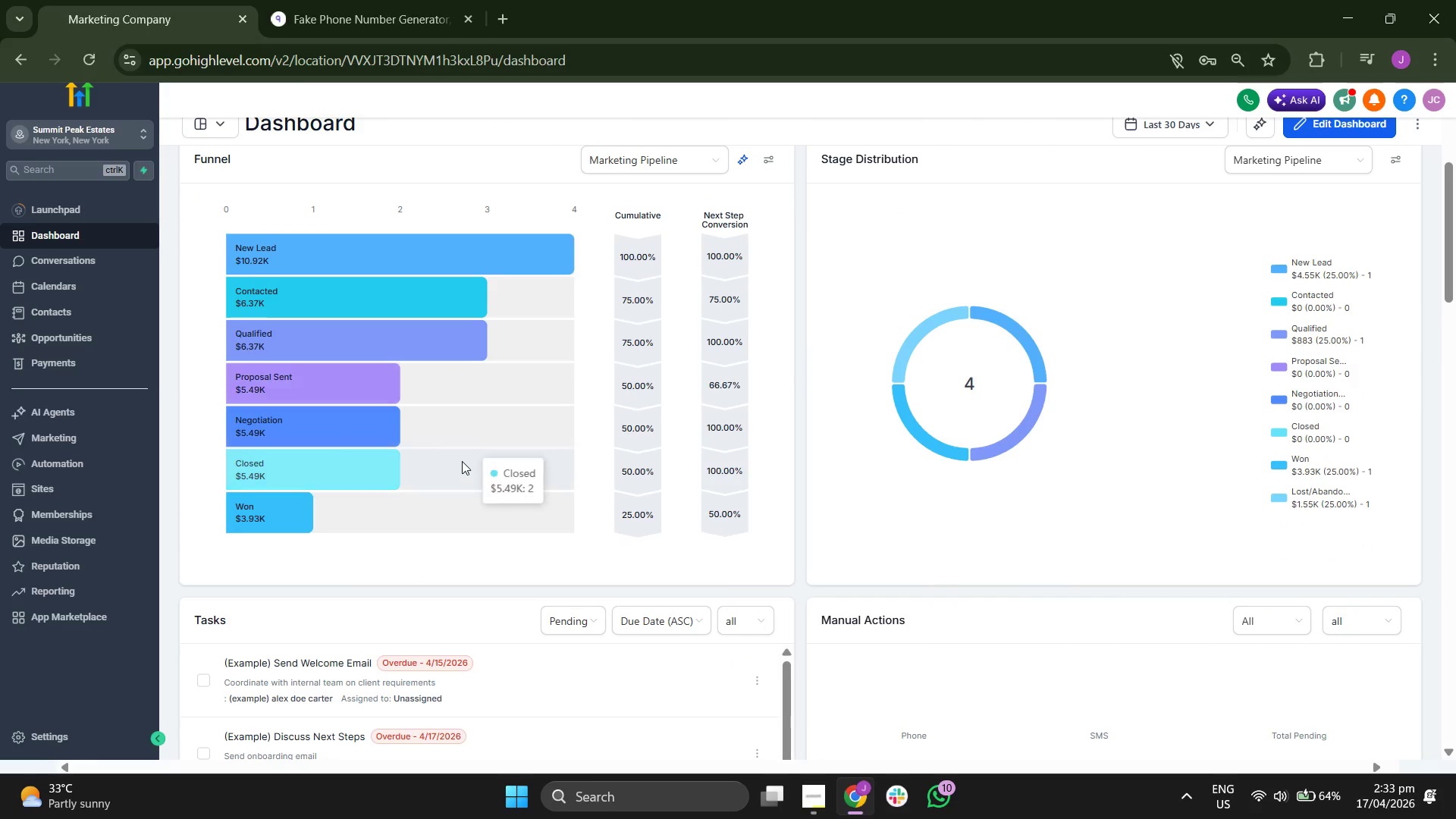 
scroll: coordinate [453, 491], scroll_direction: up, amount: 2.0
 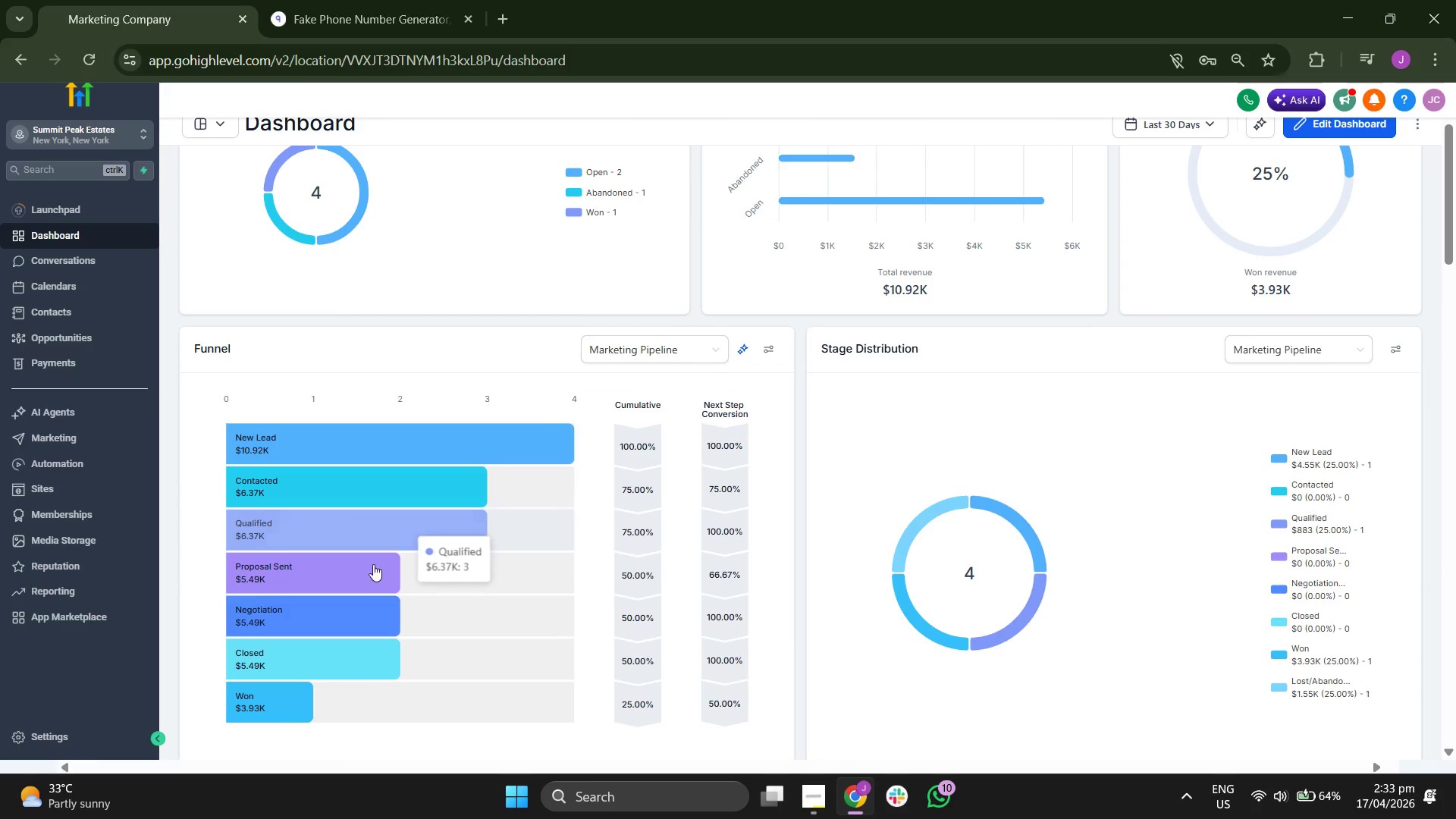 
scroll: coordinate [864, 519], scroll_direction: down, amount: 5.0
 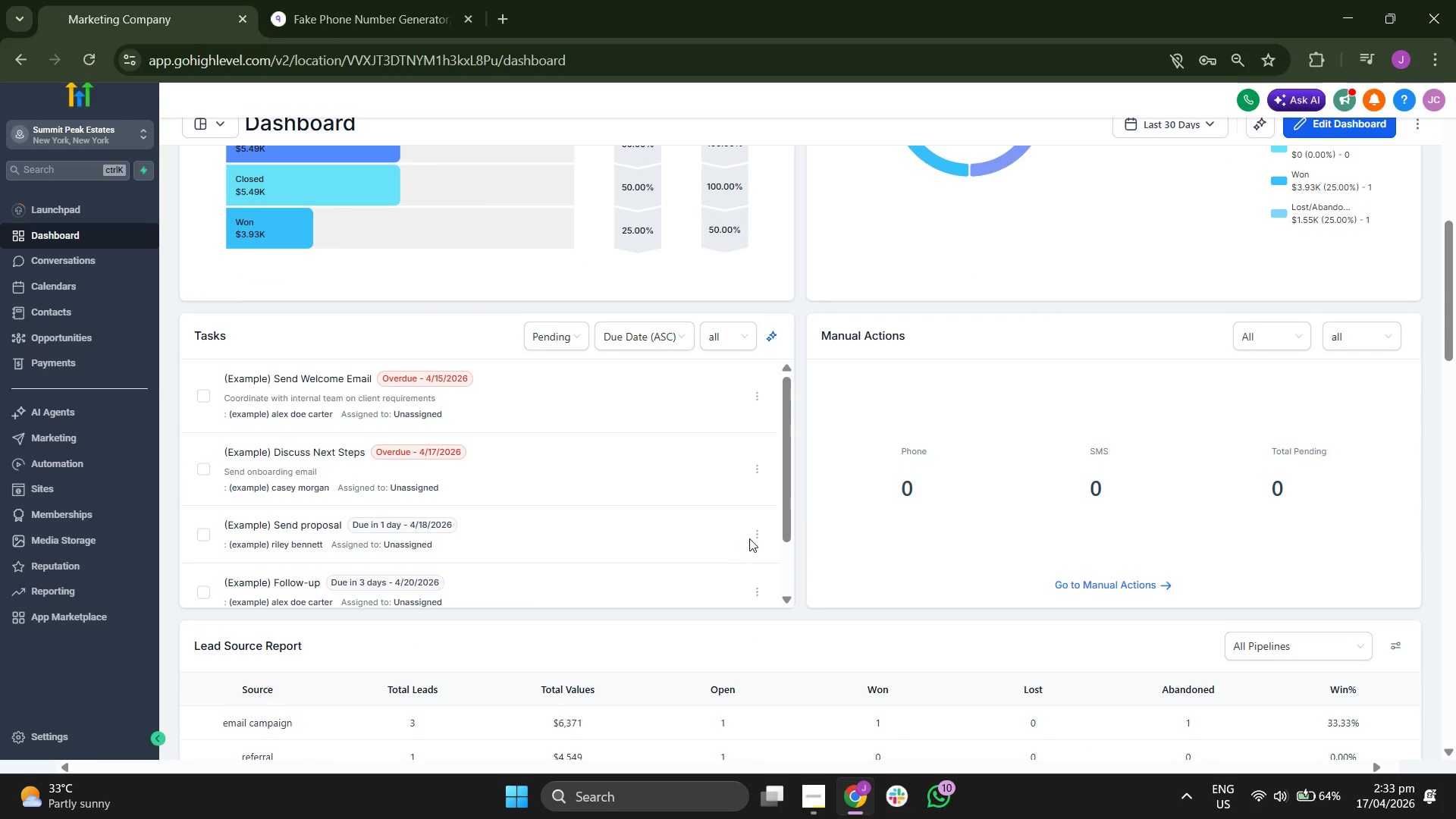 
scroll: coordinate [884, 490], scroll_direction: down, amount: 3.0
 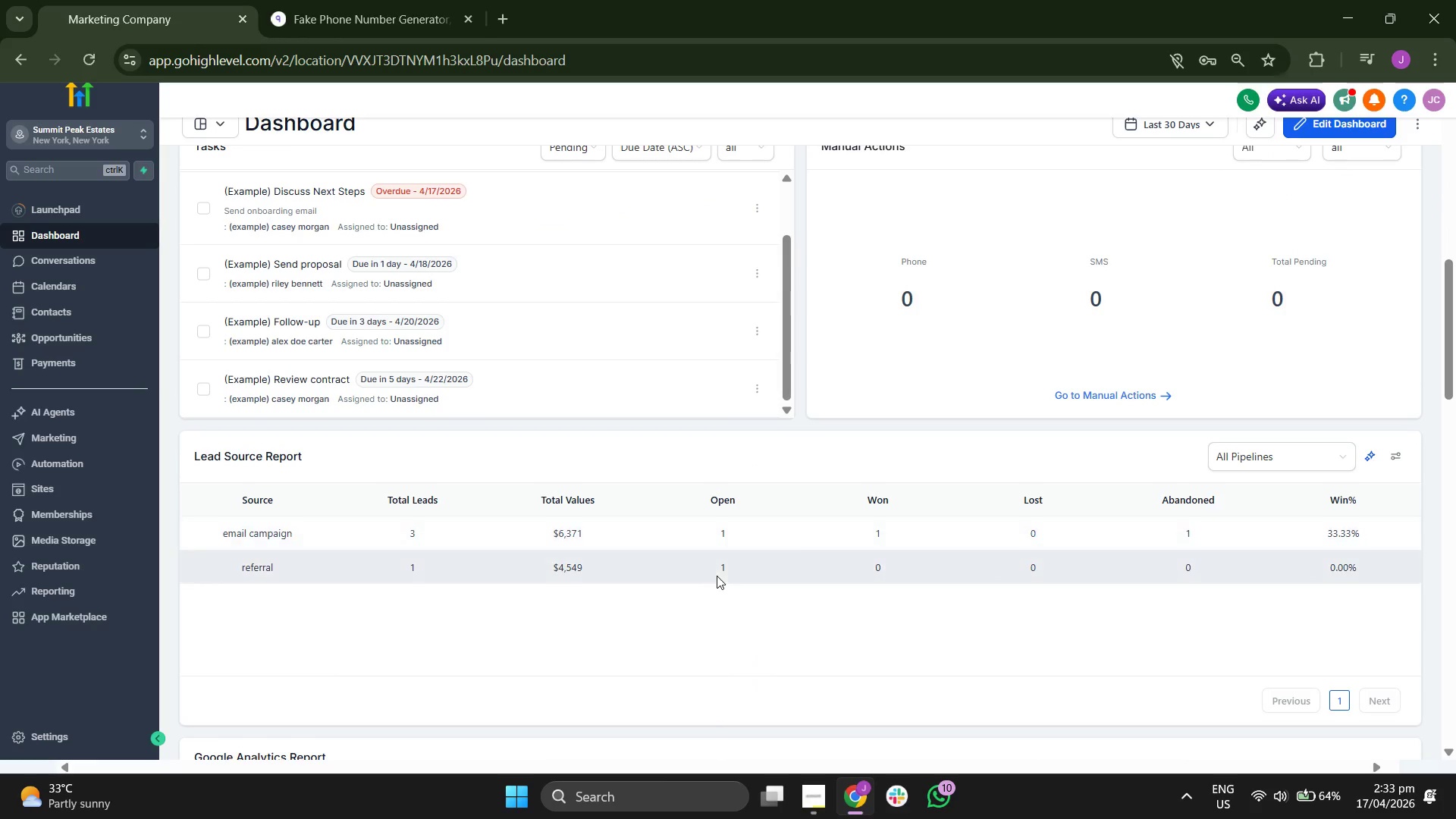 
scroll: coordinate [784, 452], scroll_direction: up, amount: 10.0
 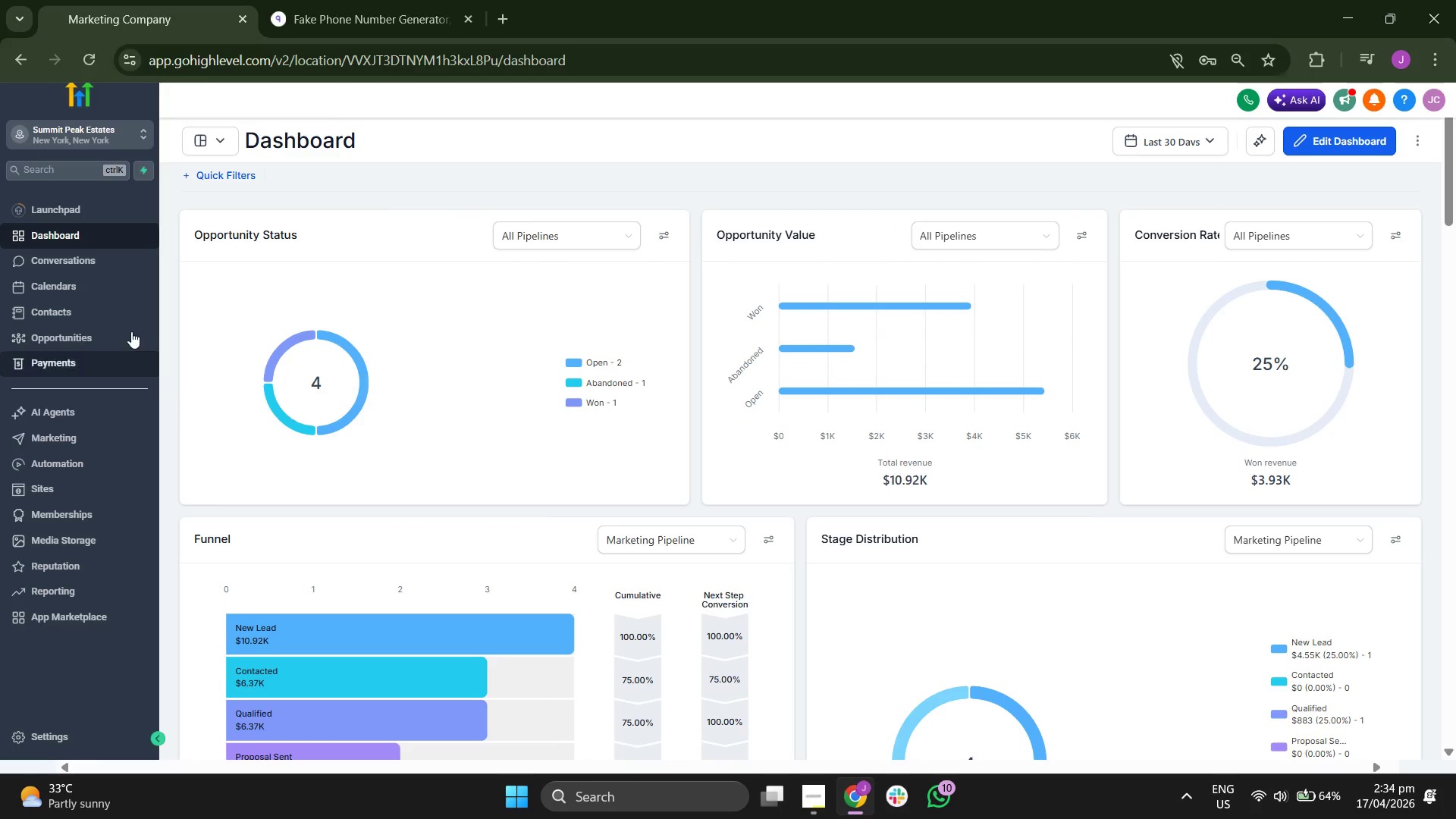 
left_click([118, 314])
 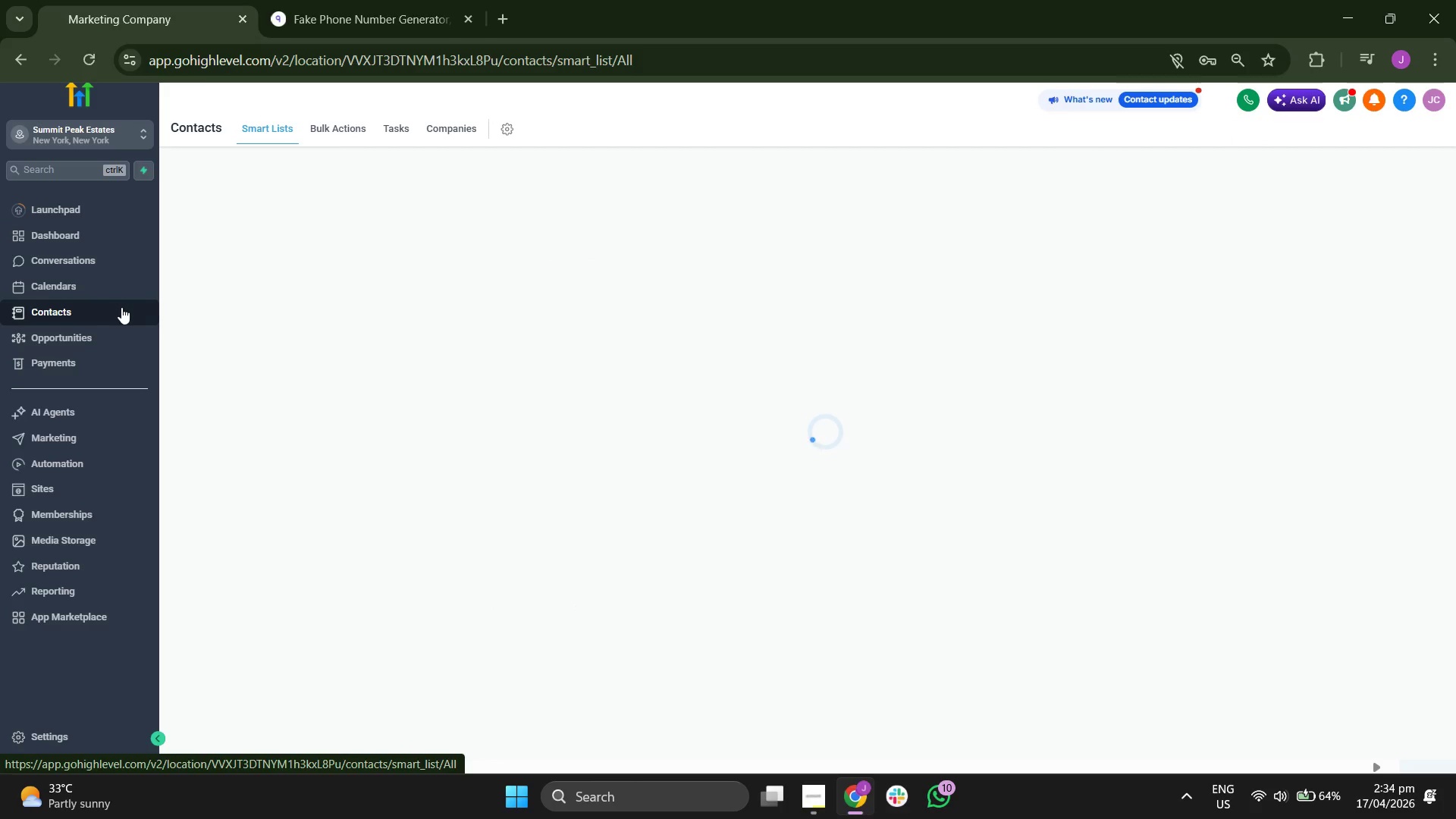 
wait(6.89)
 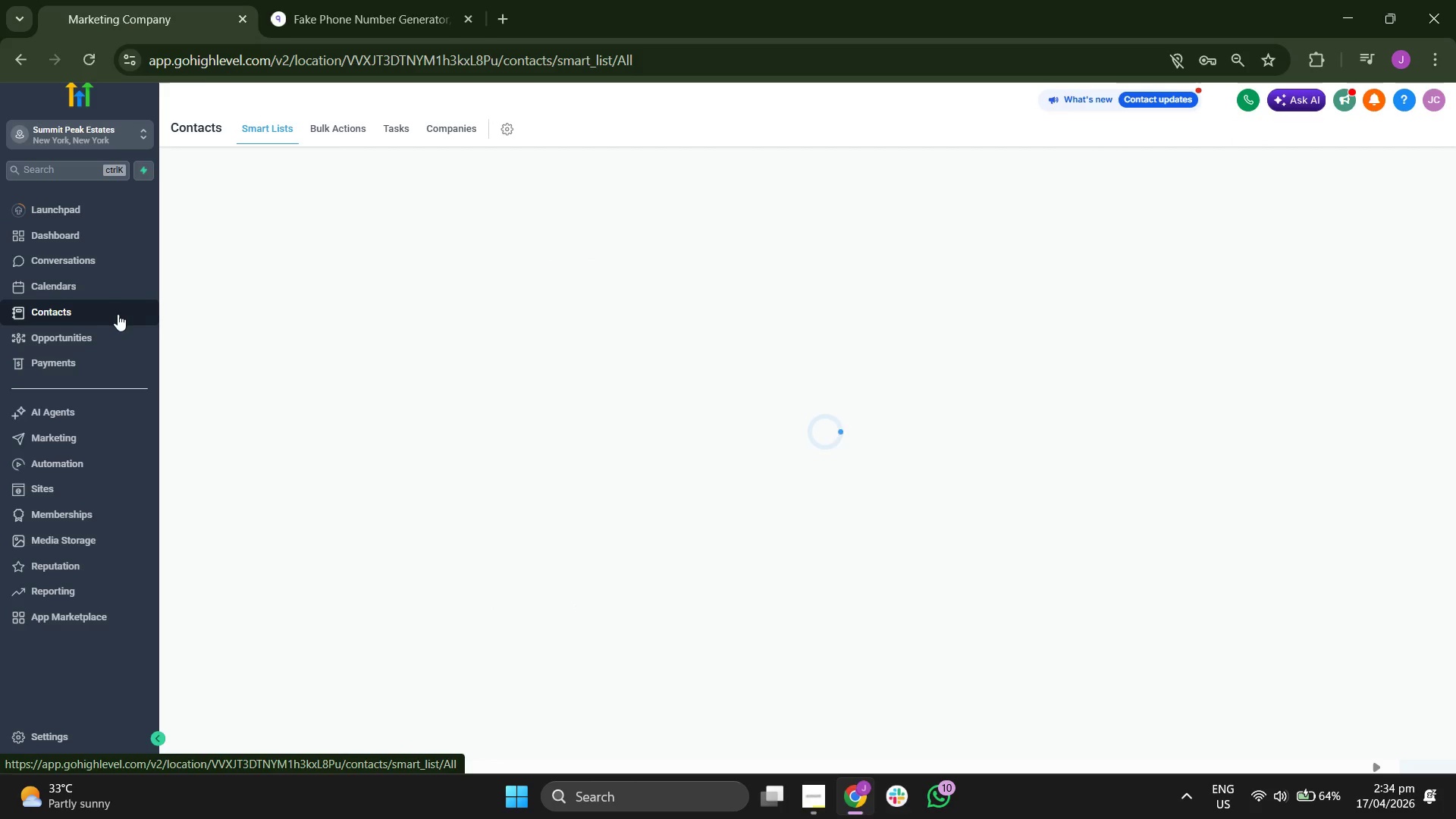 
mouse_move([231, 158])
 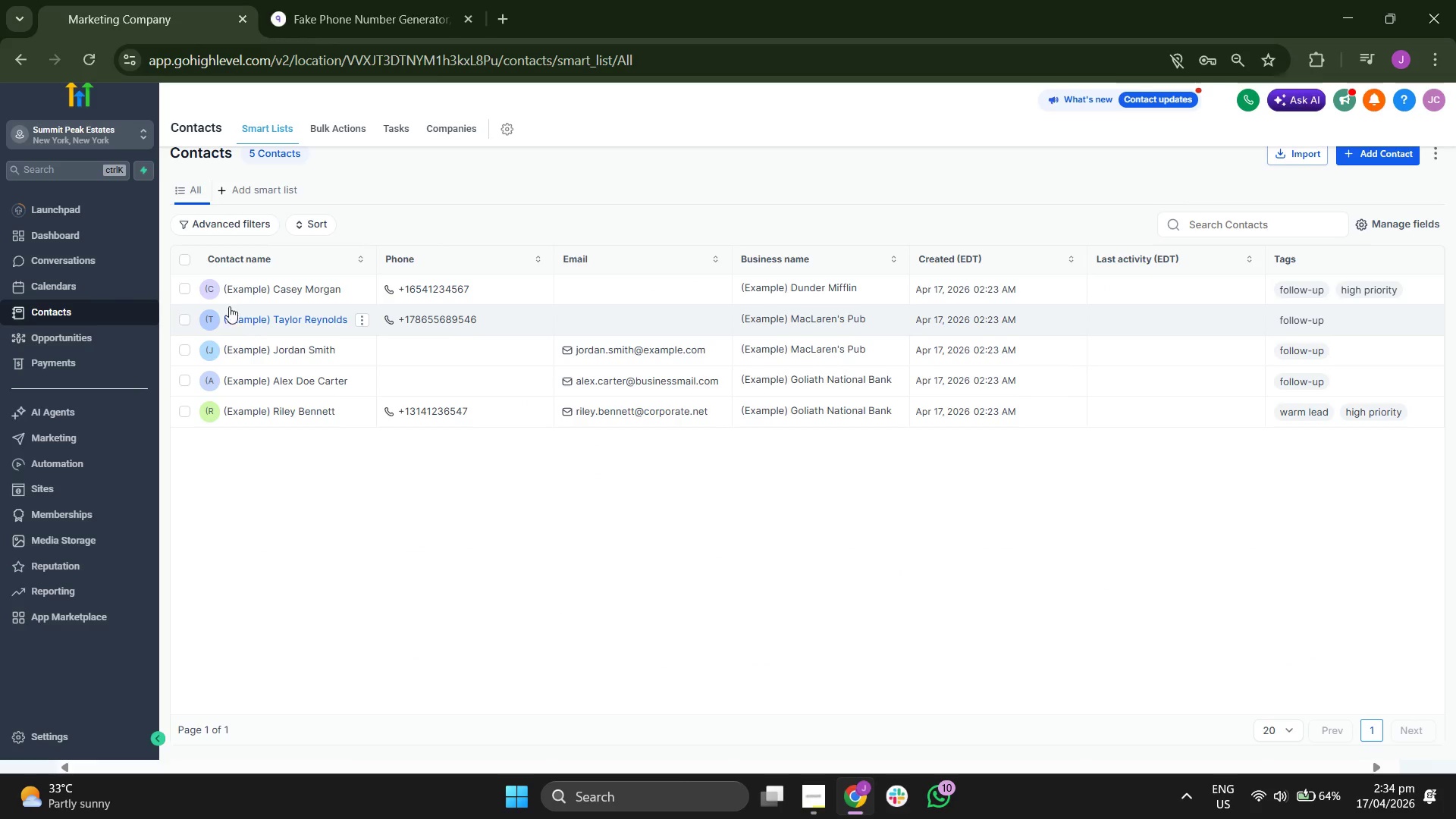 
left_click([188, 287])
 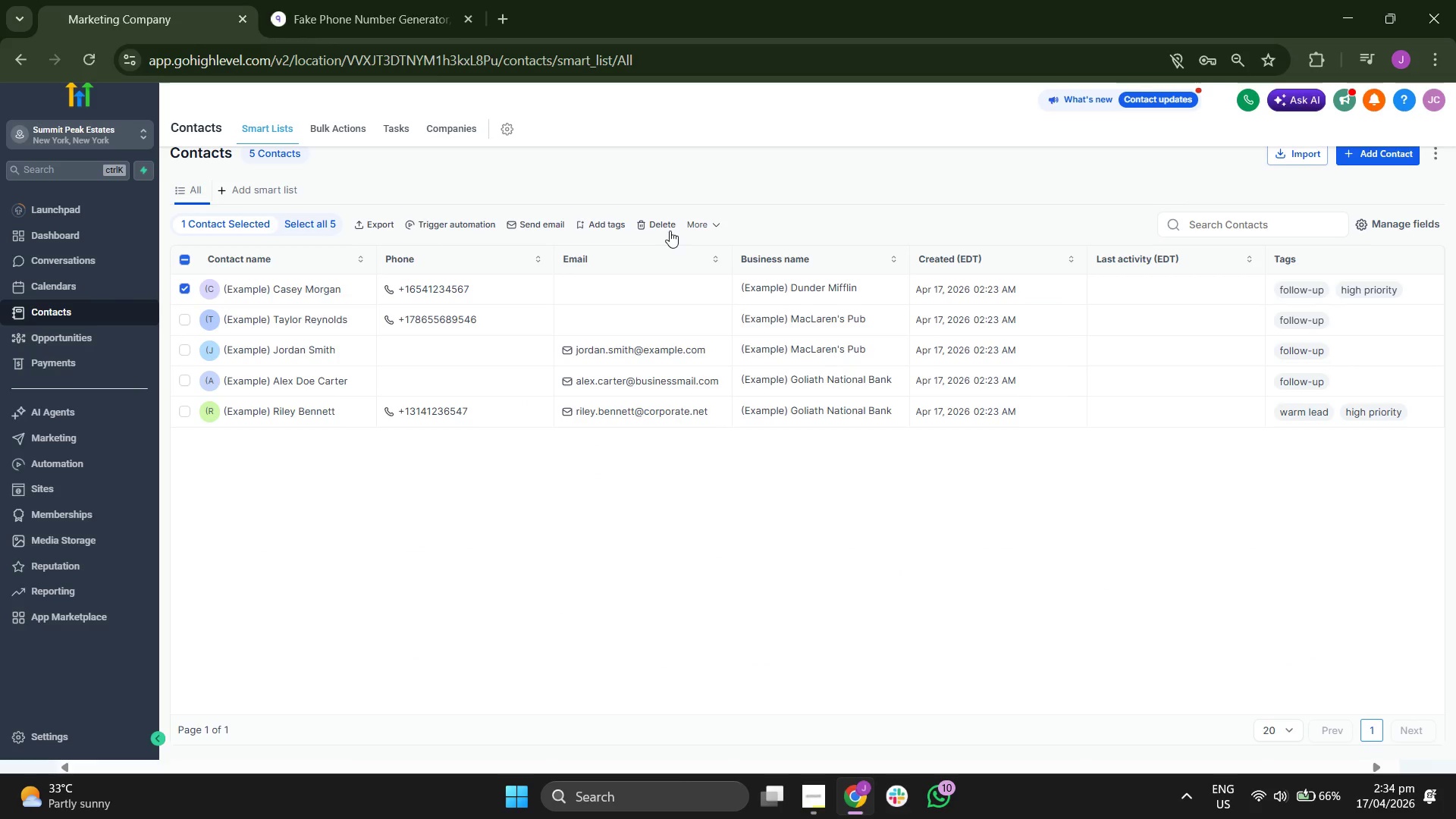 
left_click([716, 229])
 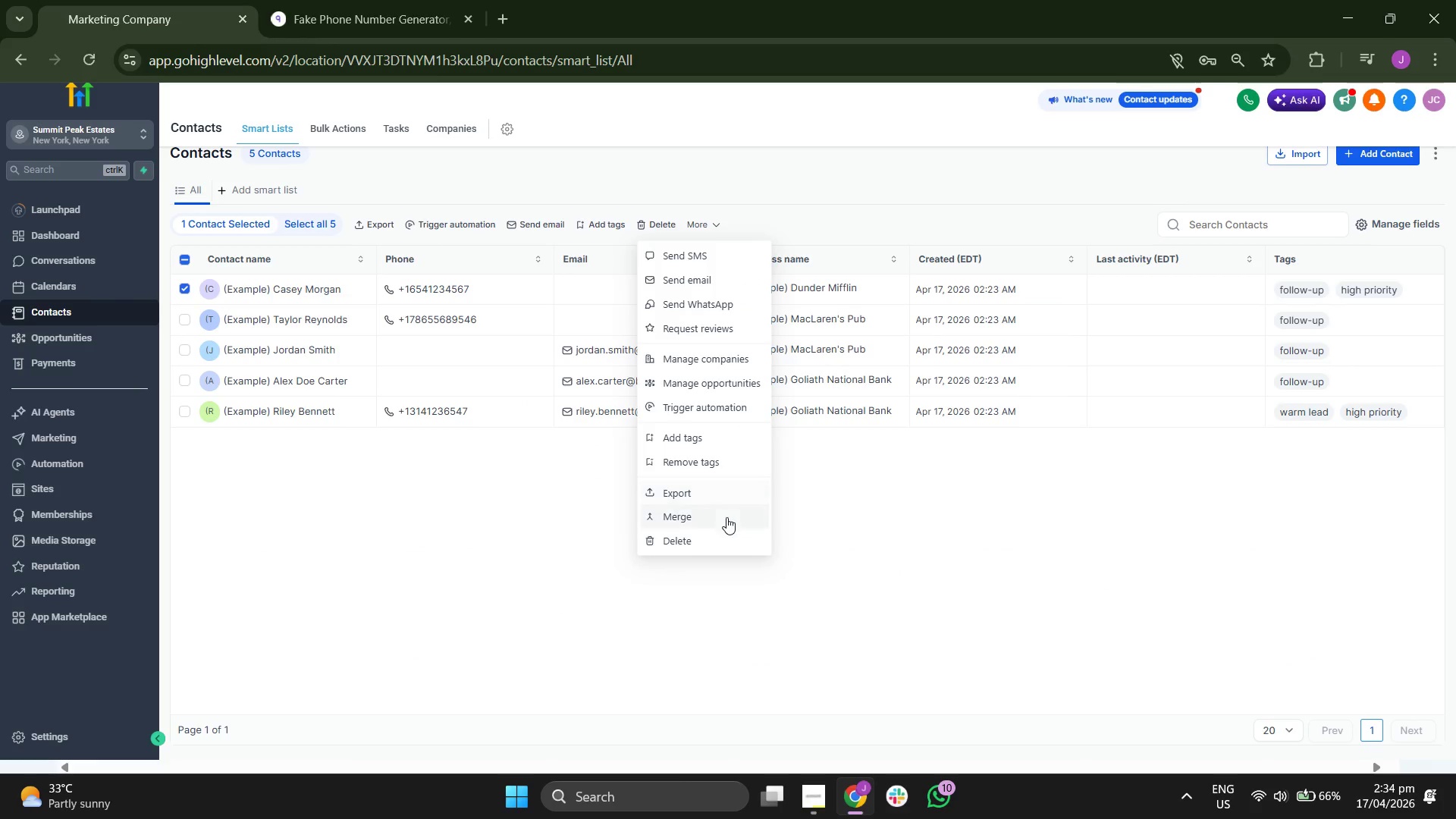 
left_click([725, 549])
 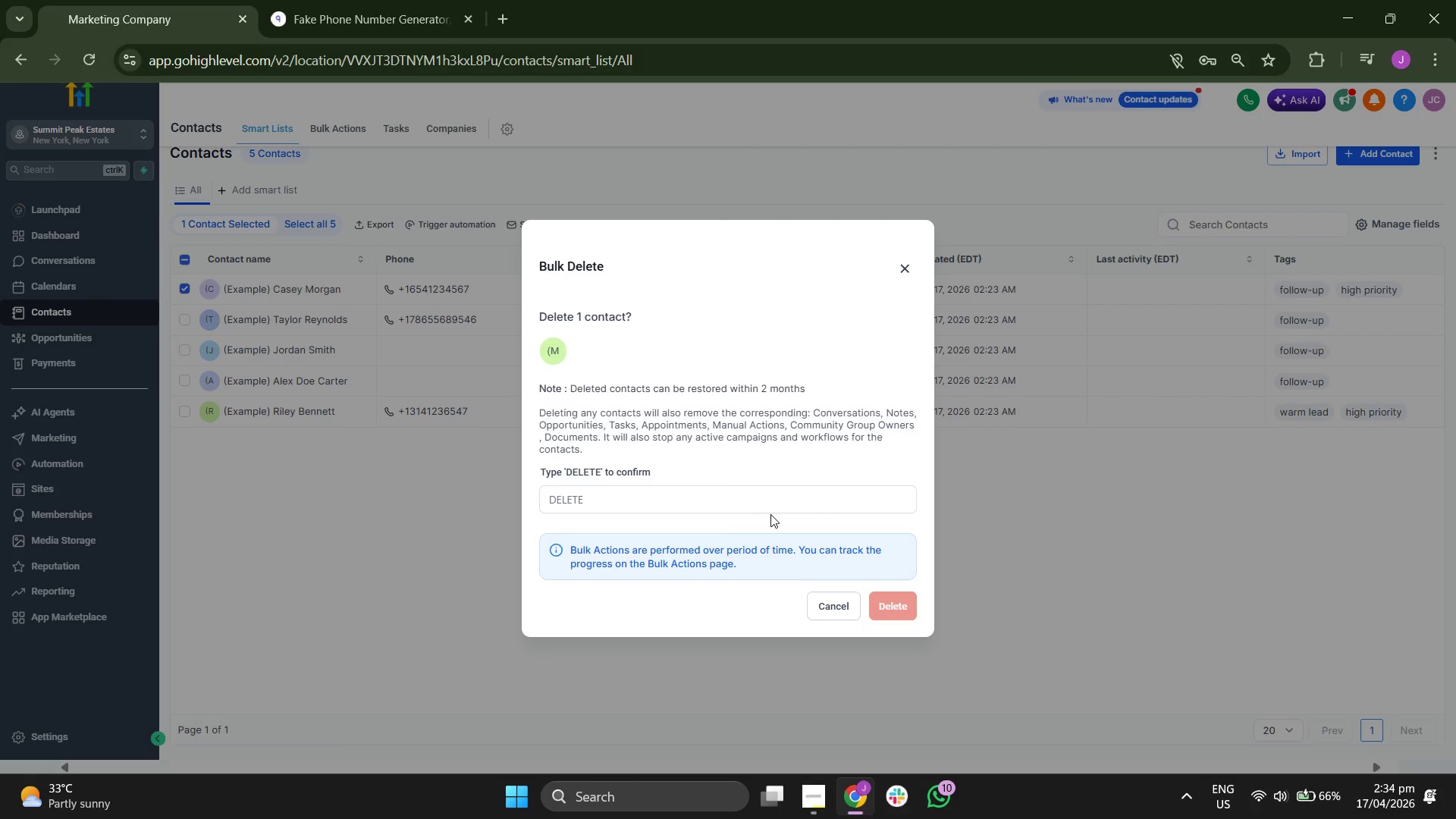 
left_click([698, 479])
 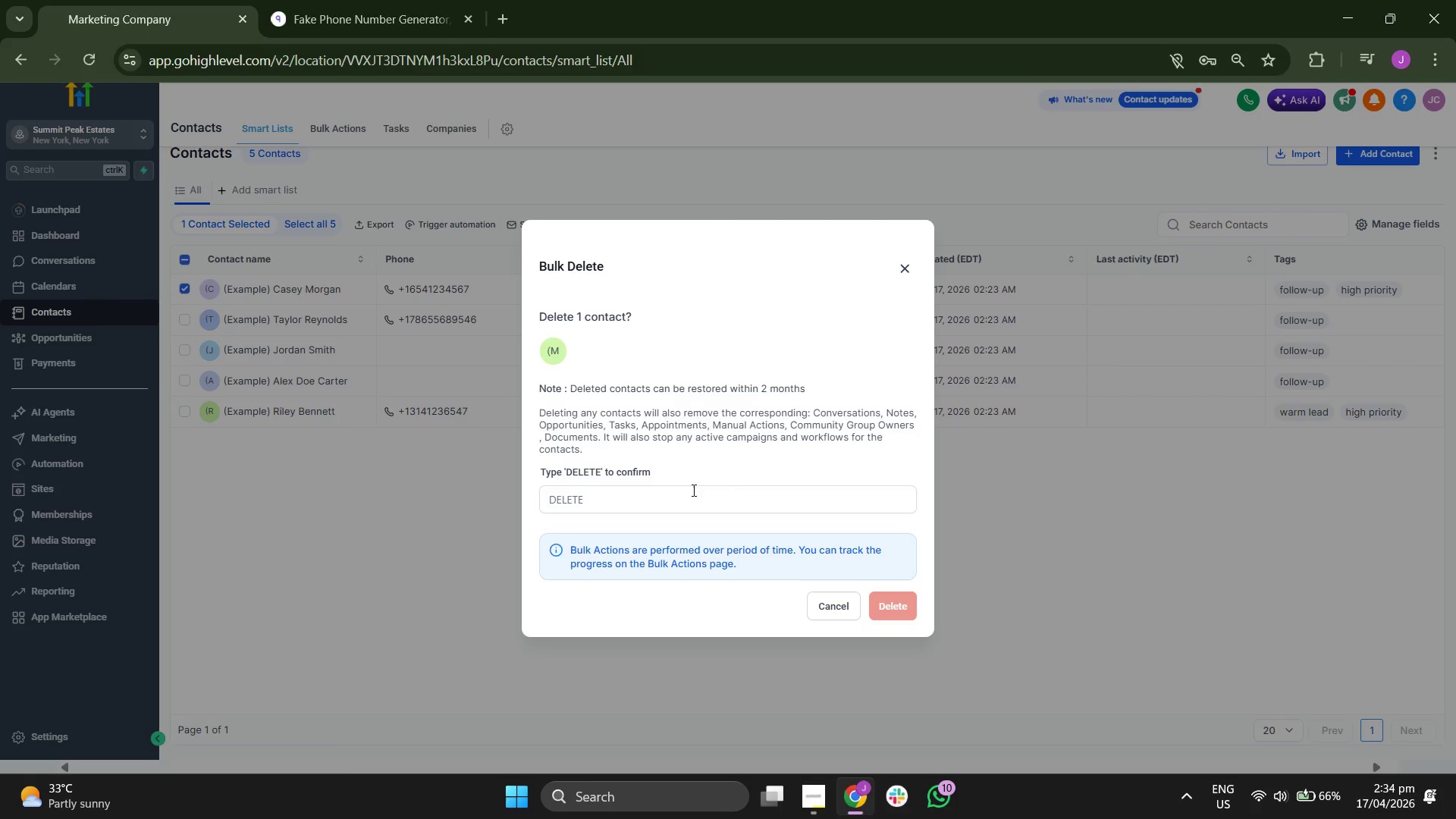 
left_click([692, 493])
 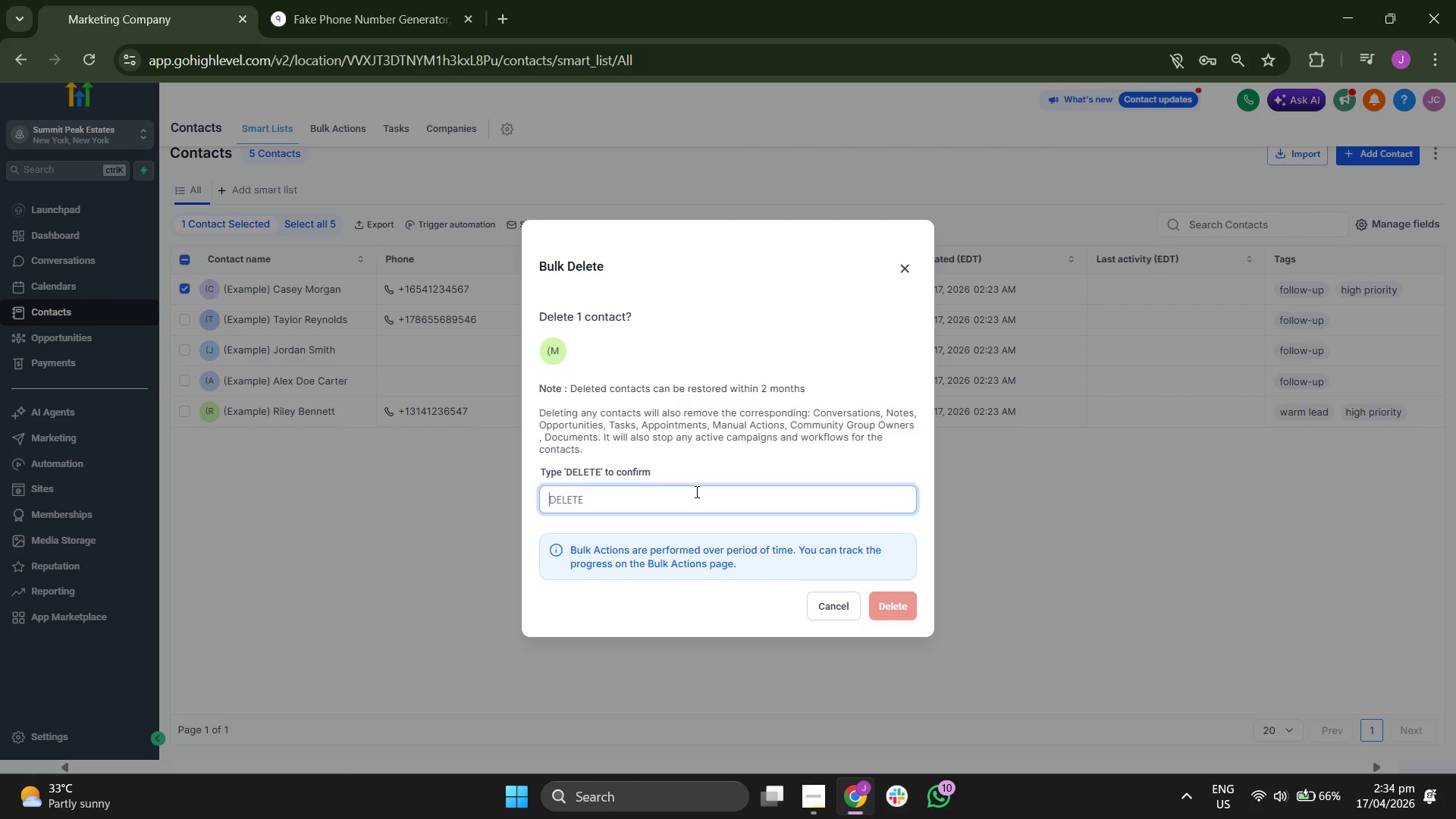 
type(DELETE)
 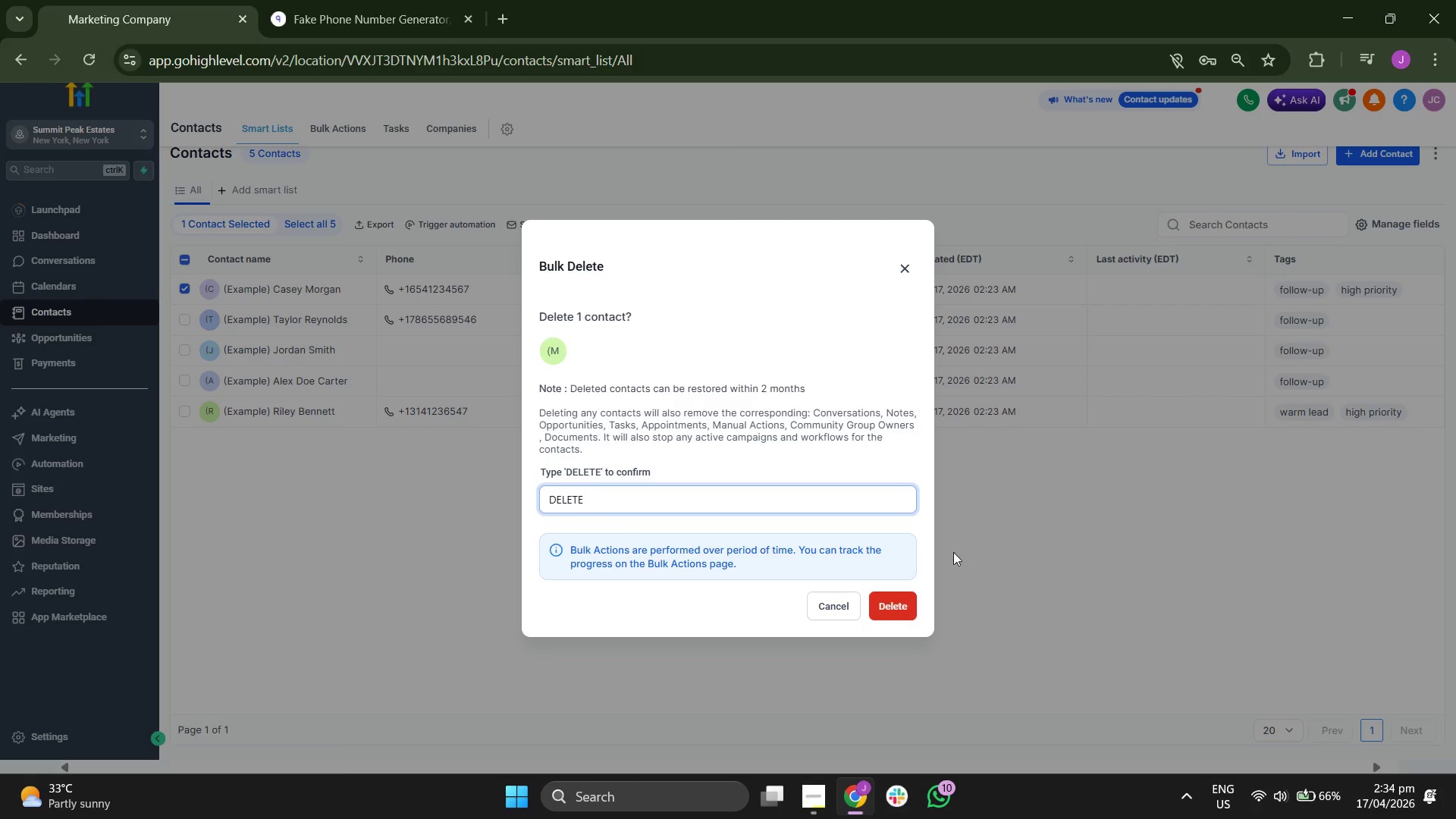 
left_click([894, 601])
 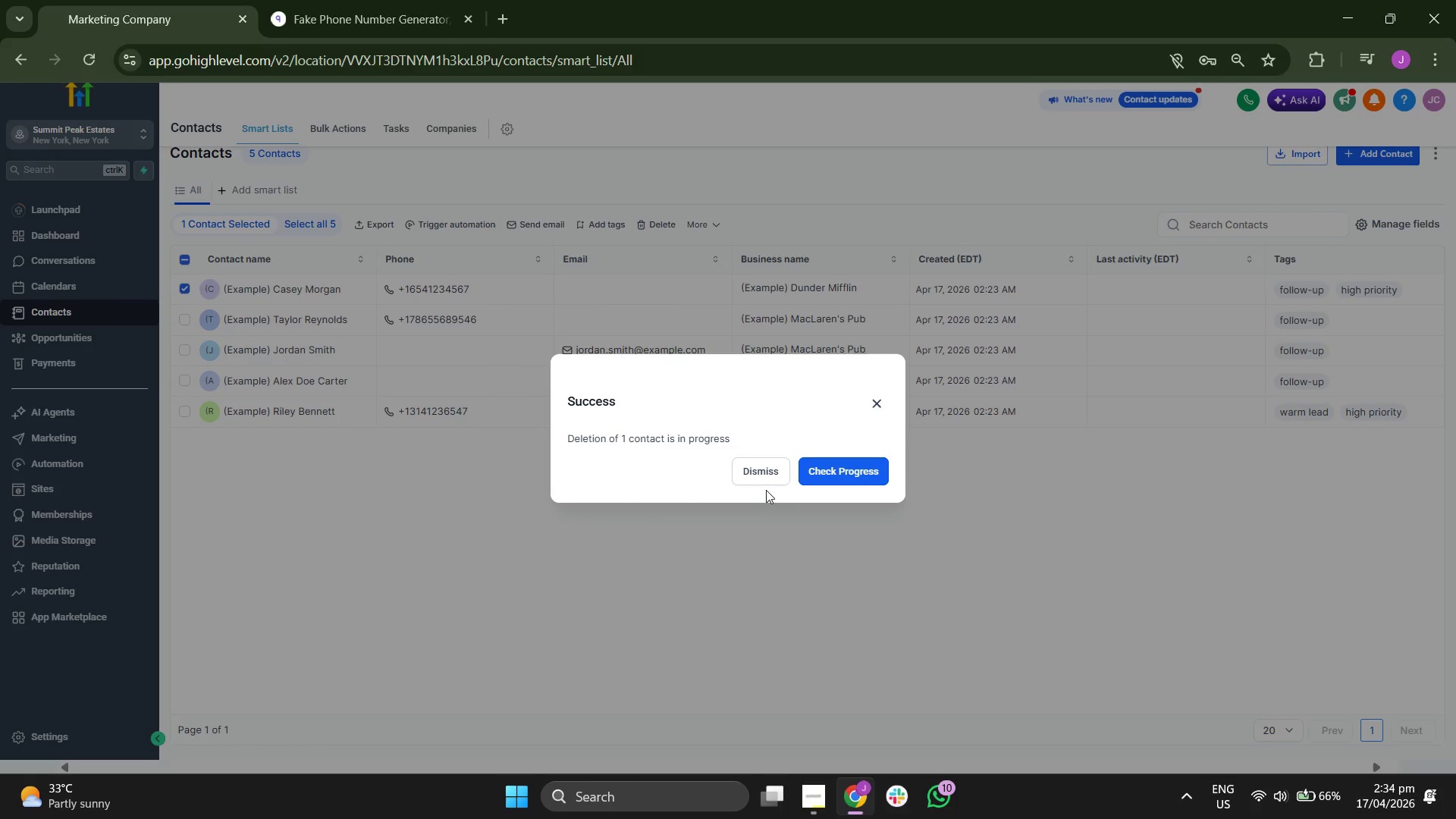 
left_click([762, 467])
 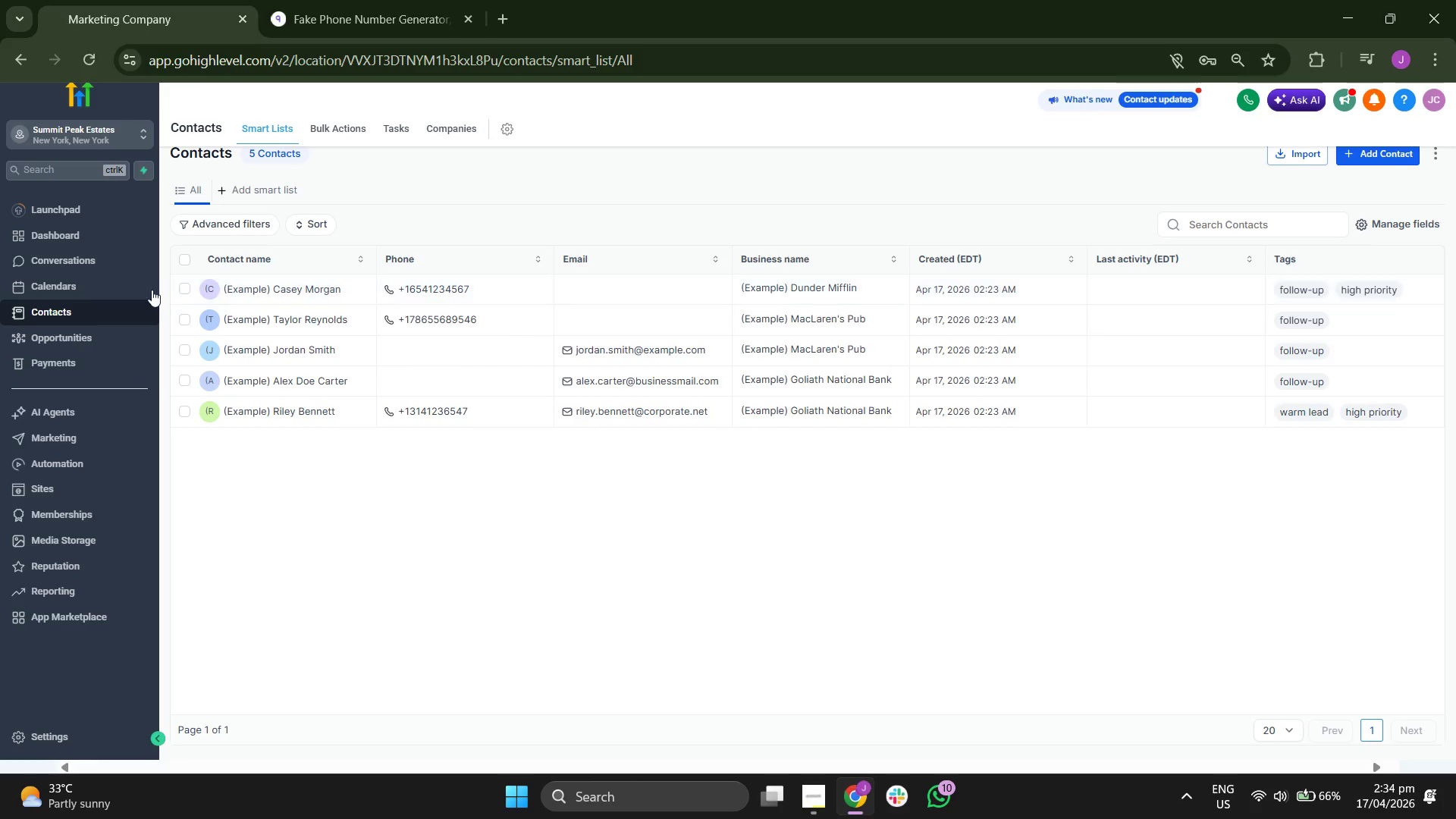 
left_click([182, 318])
 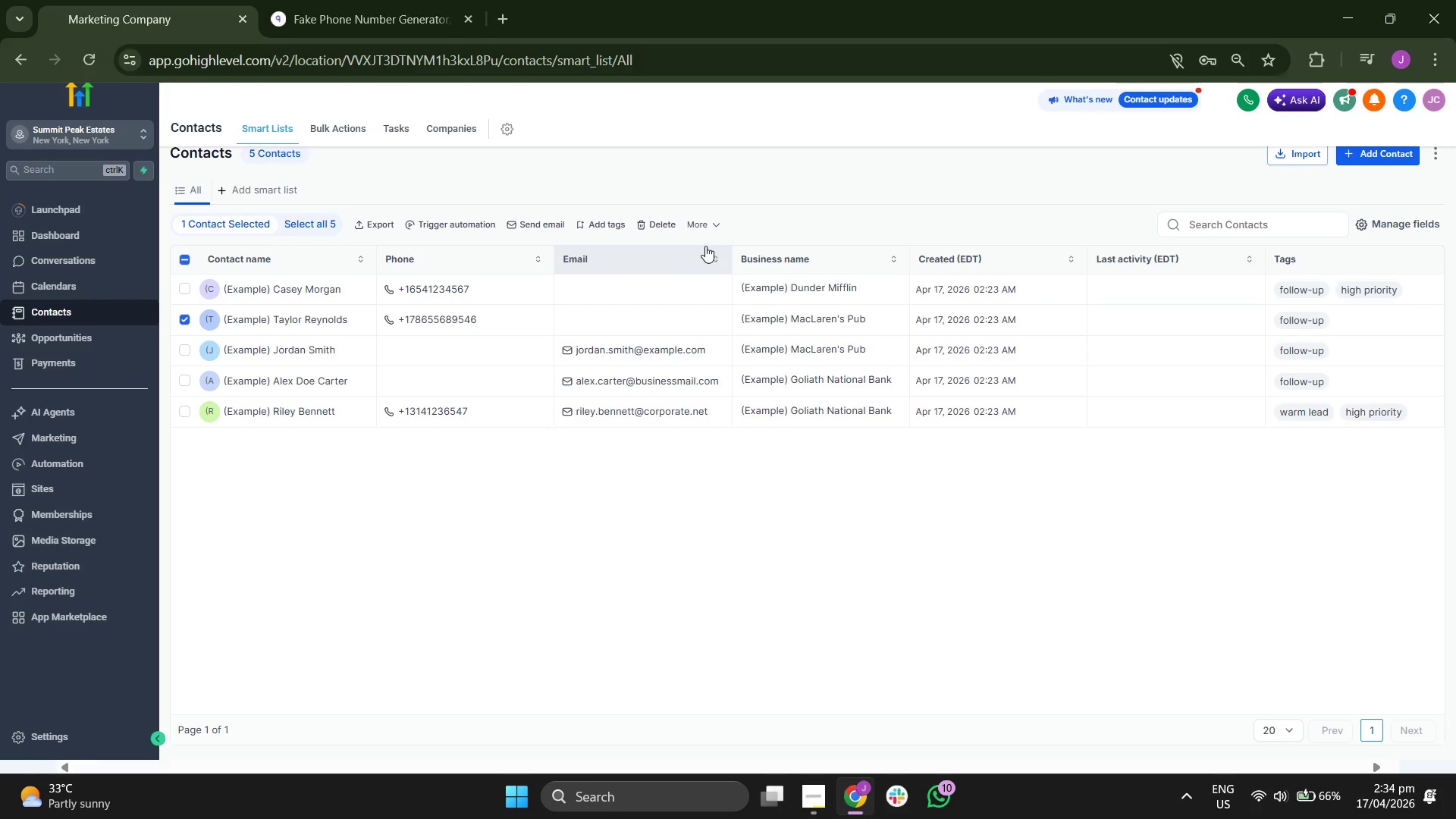 
left_click([713, 224])
 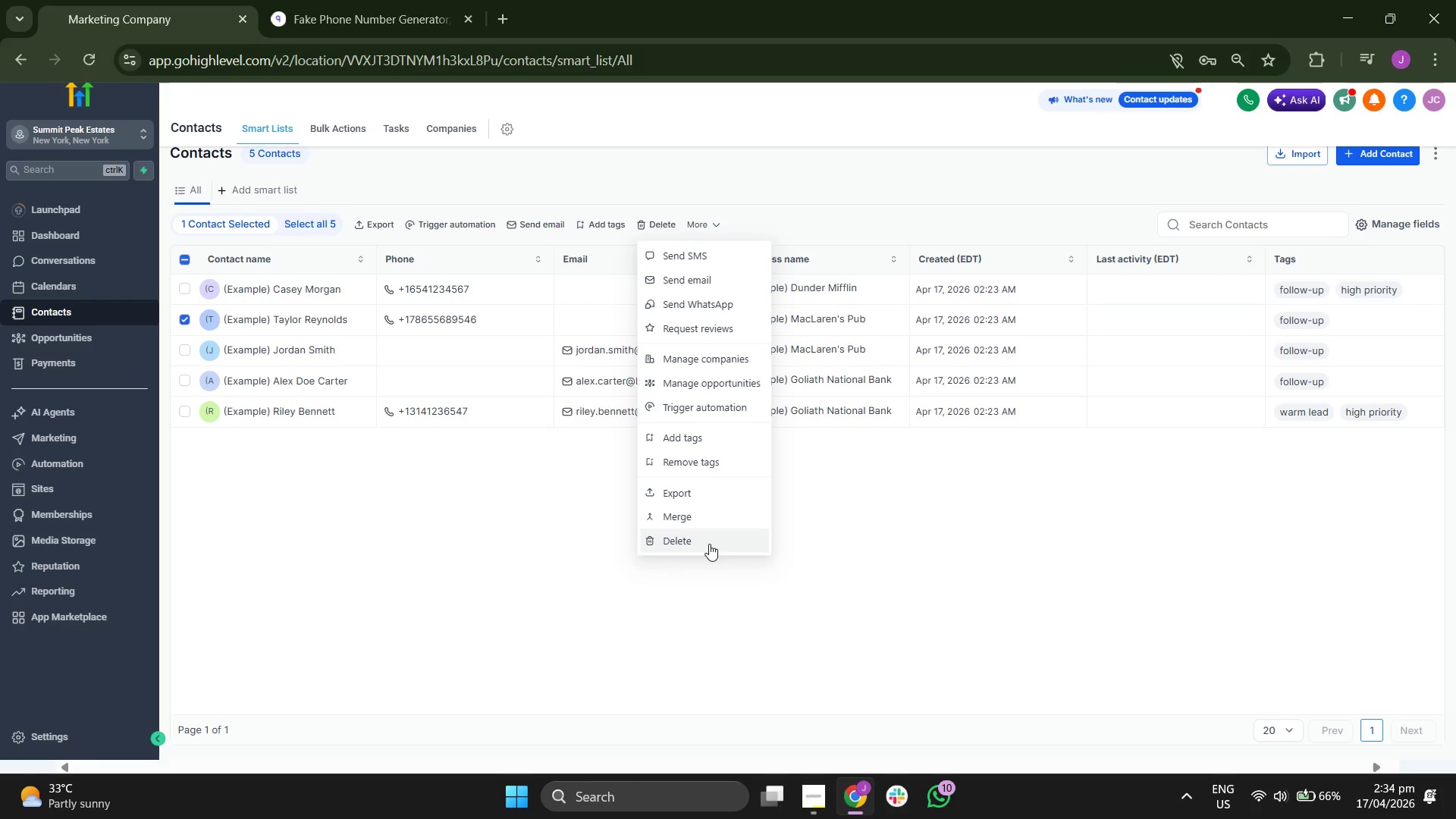 
left_click([709, 541])
 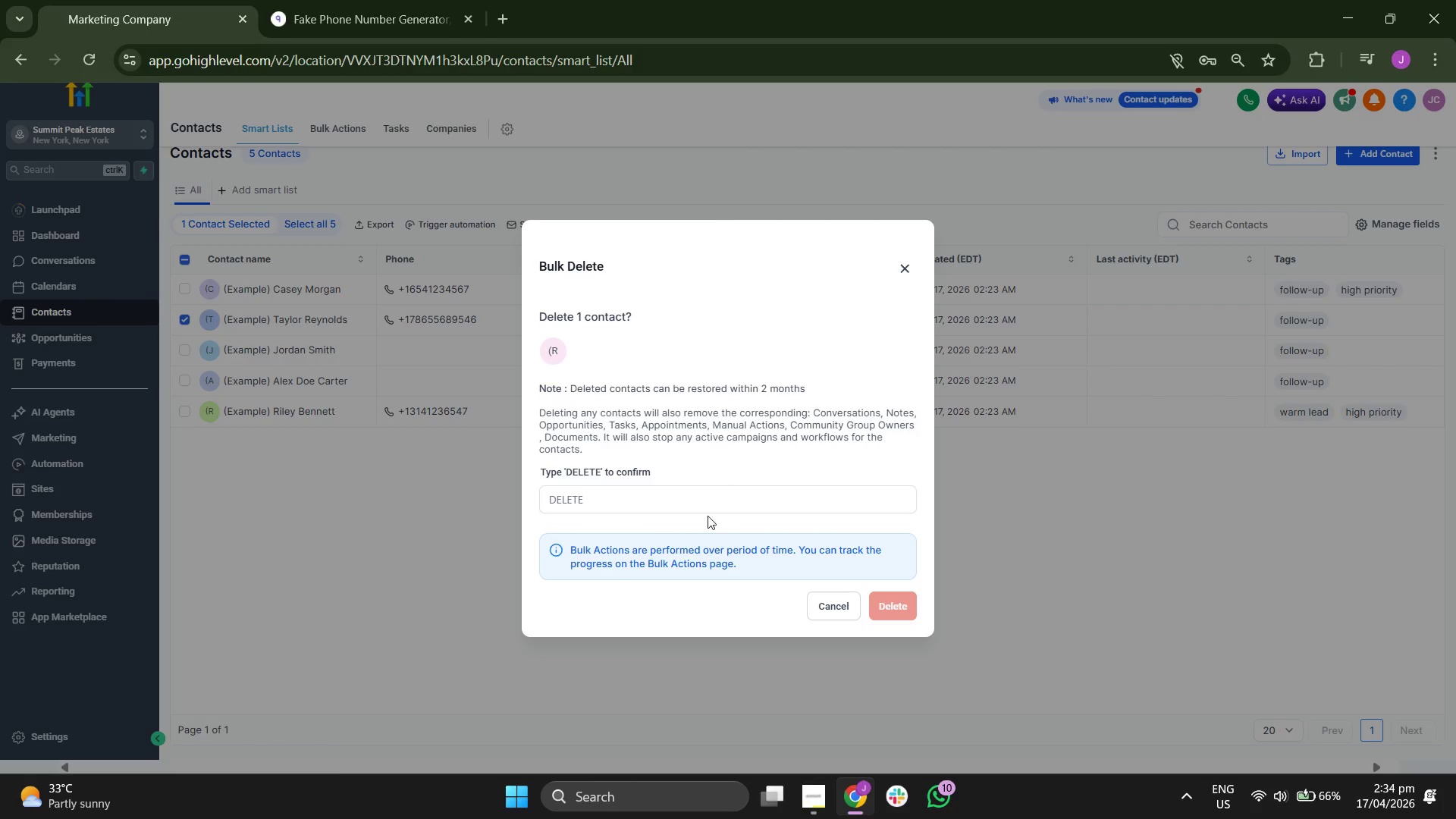 
left_click([706, 507])
 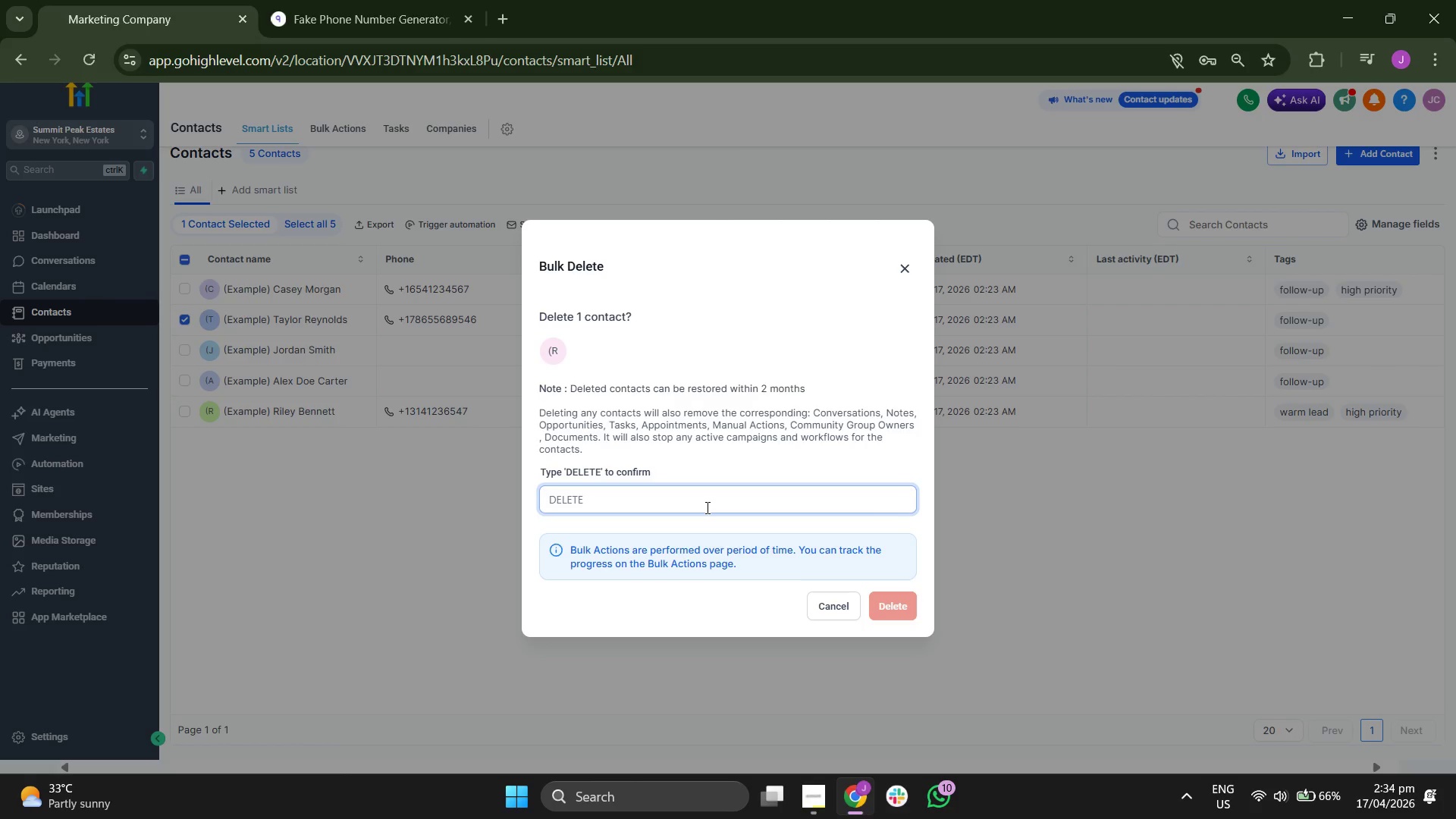 
type(DELETE)
 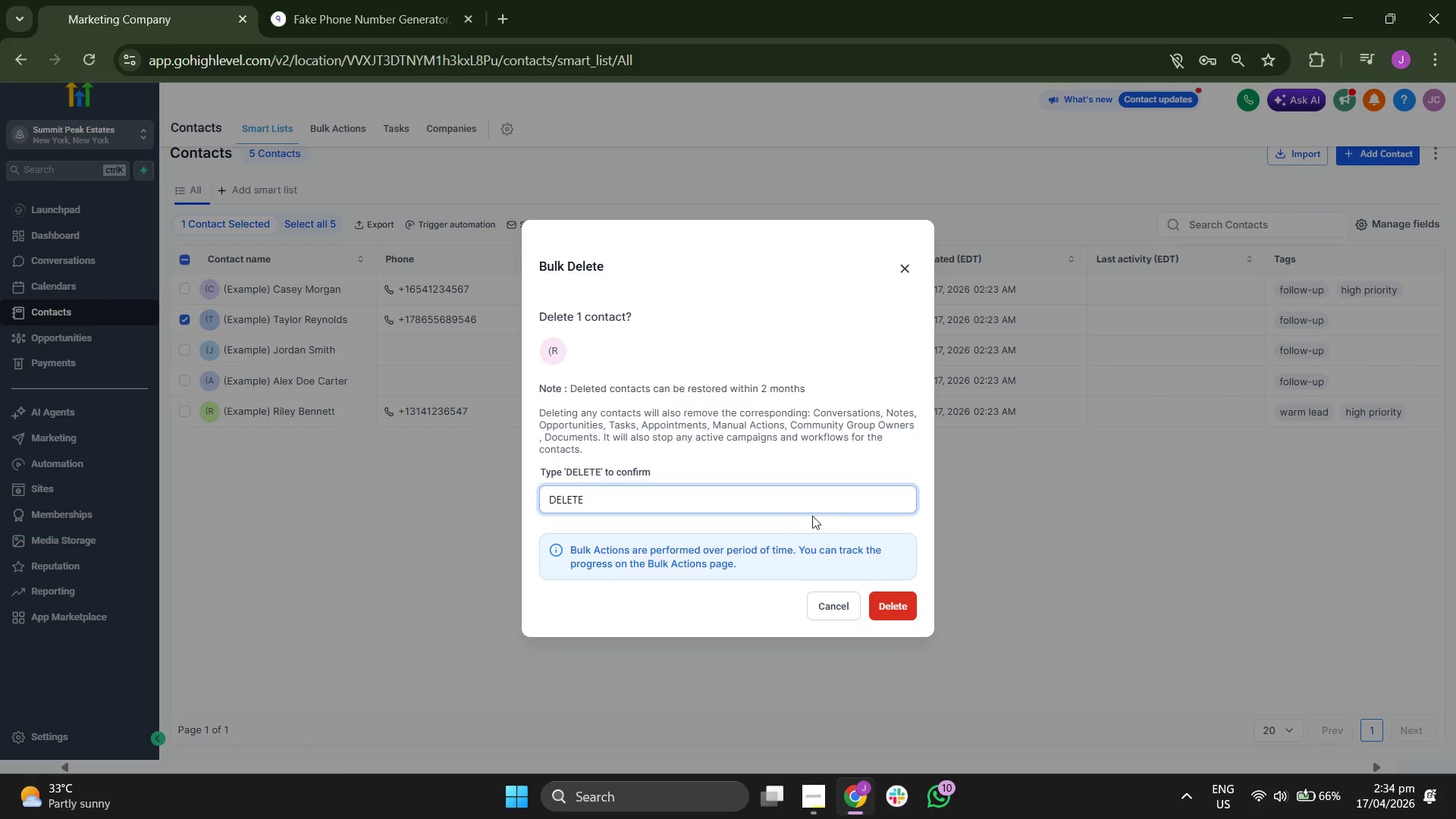 
left_click([901, 611])
 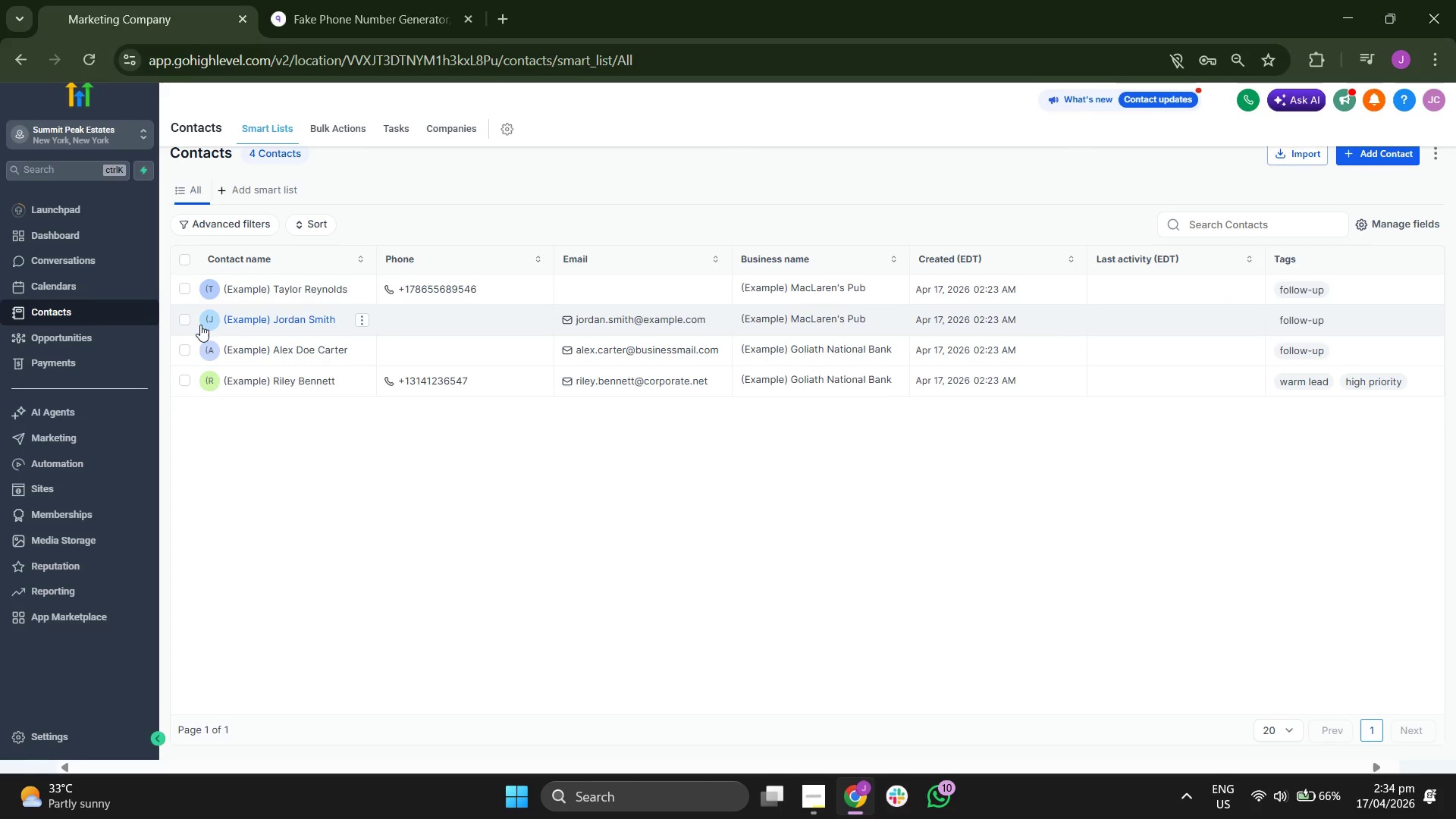 
wait(5.2)
 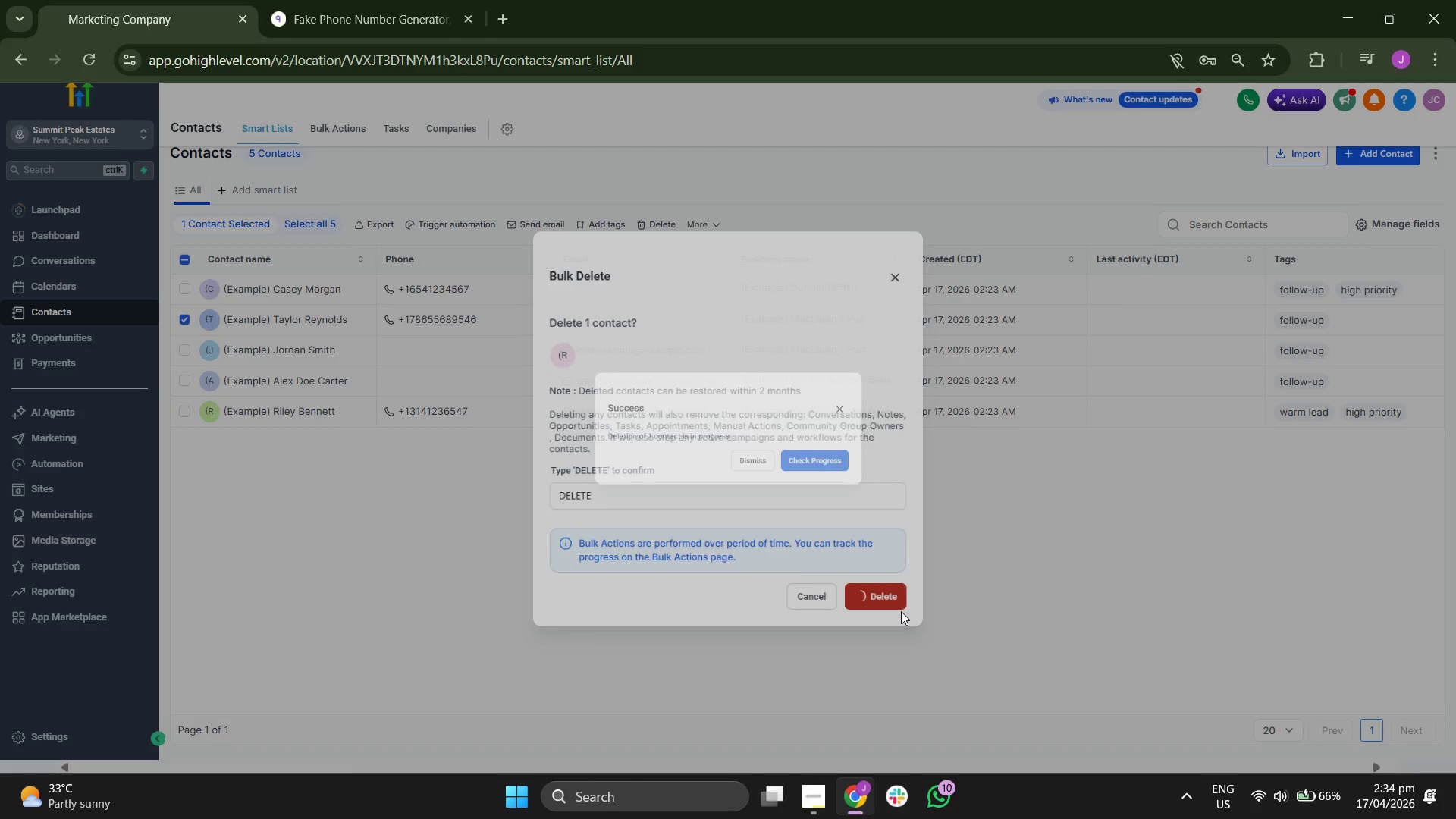 
left_click([720, 226])
 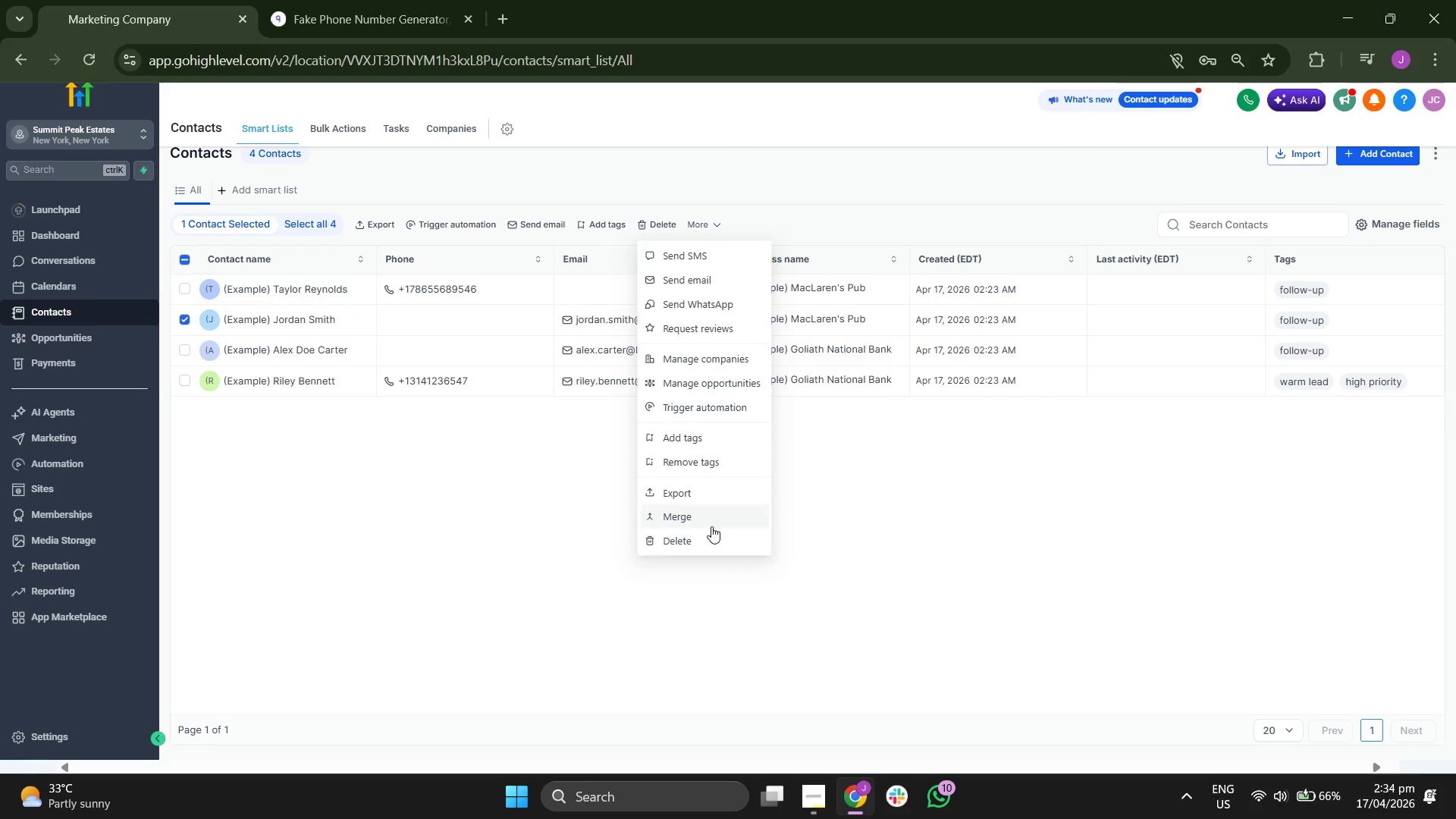 
left_click([714, 537])
 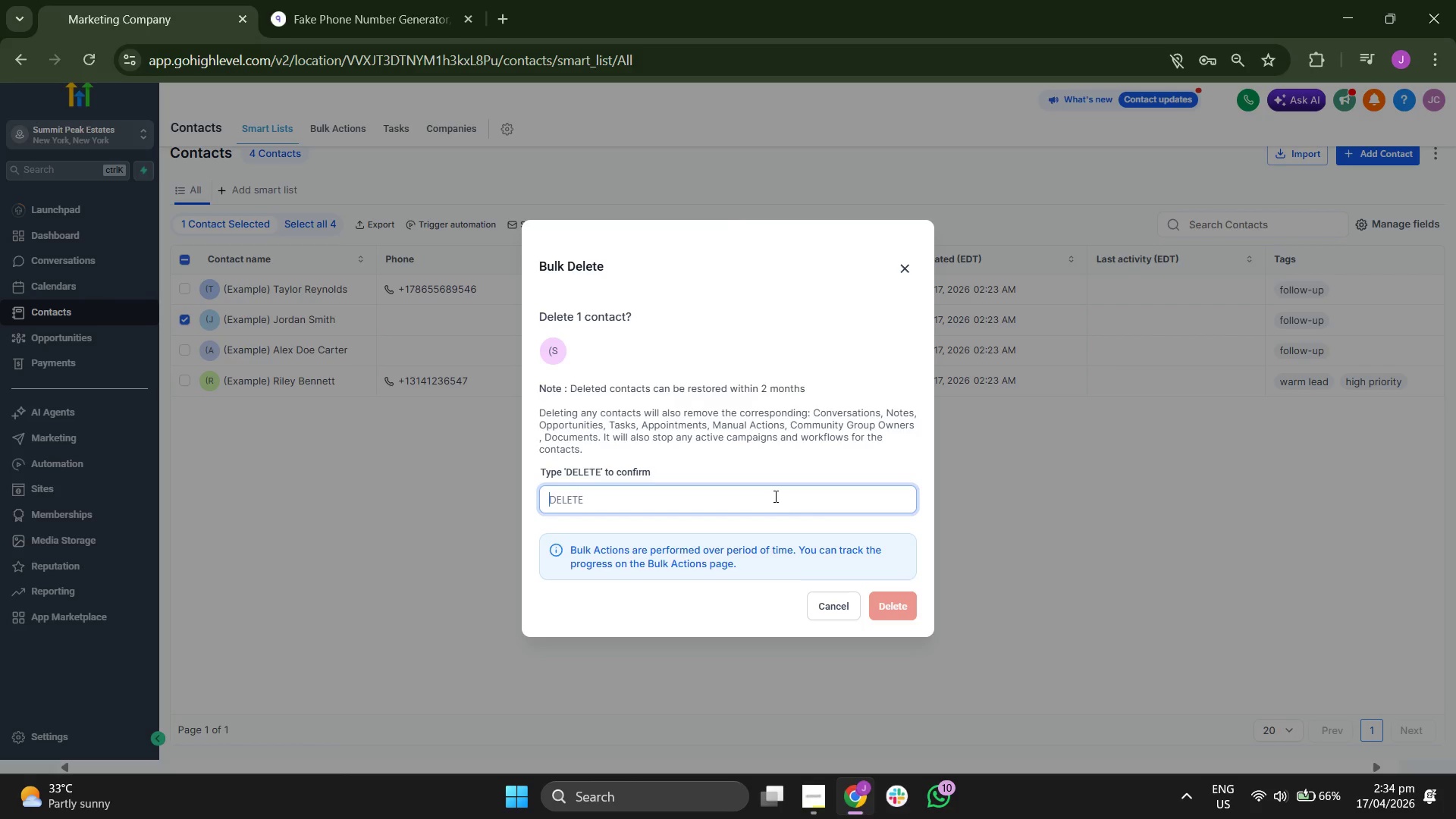 
type(DELETE)
 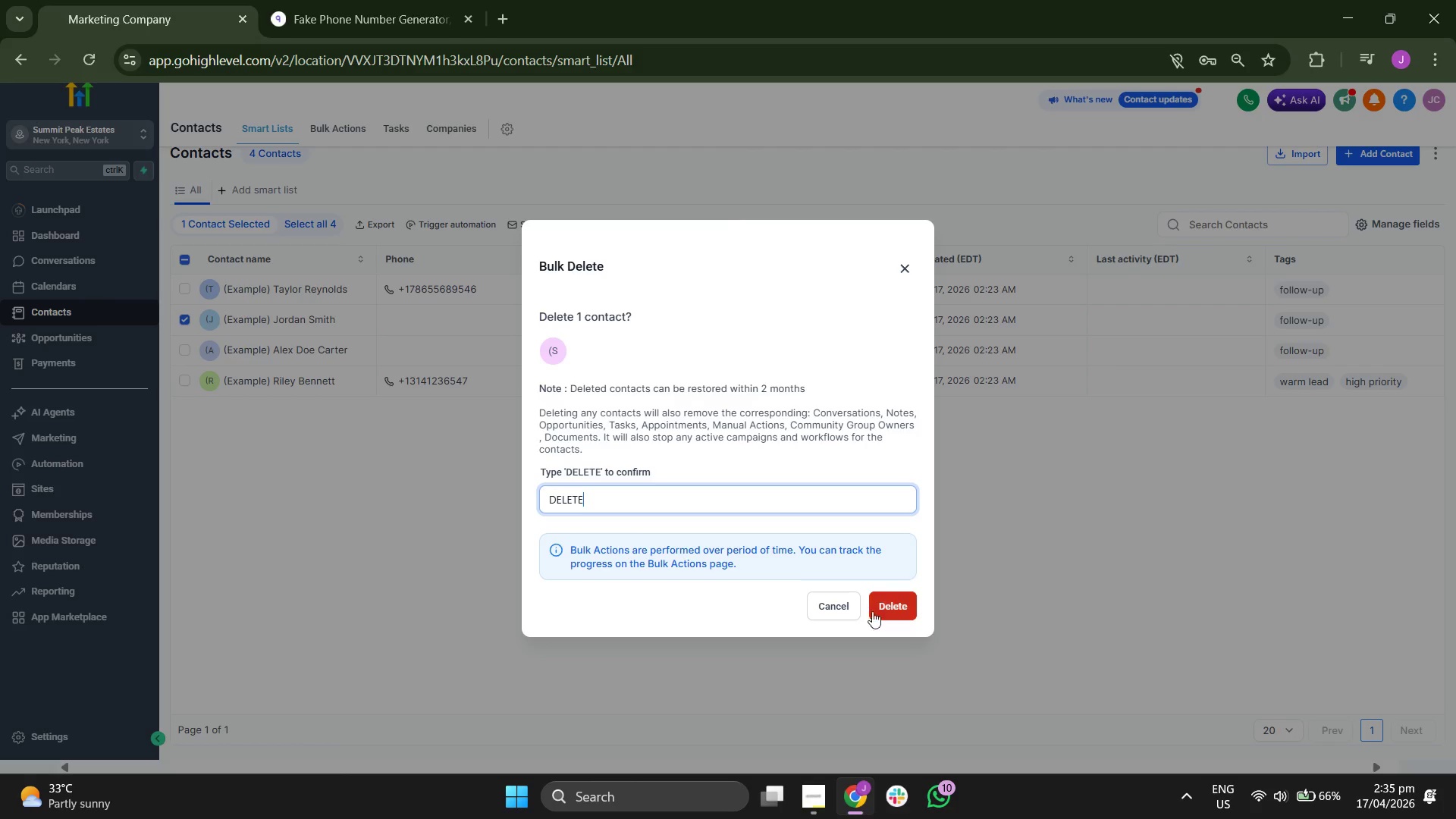 
left_click([904, 595])
 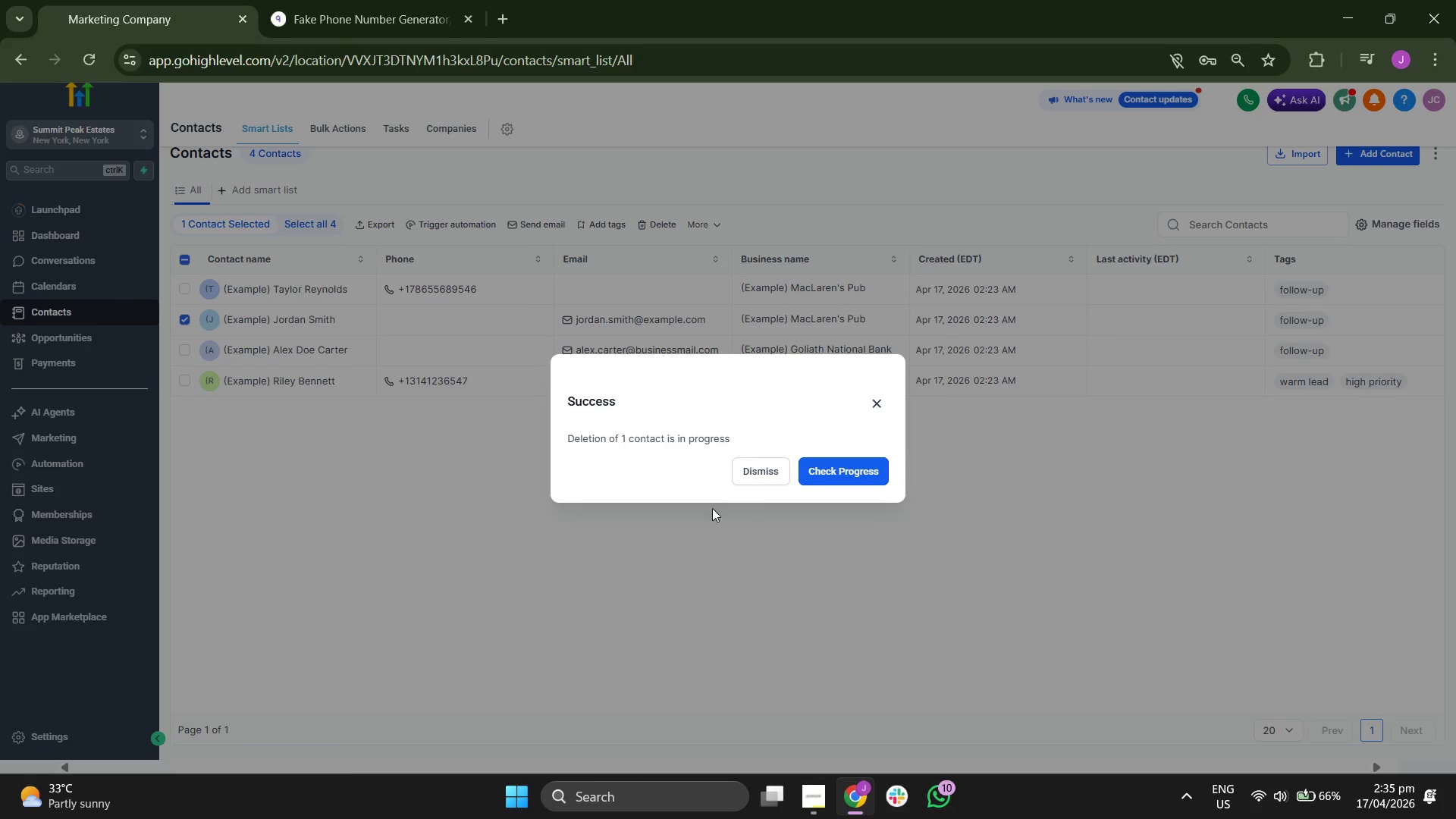 
left_click([763, 475])
 